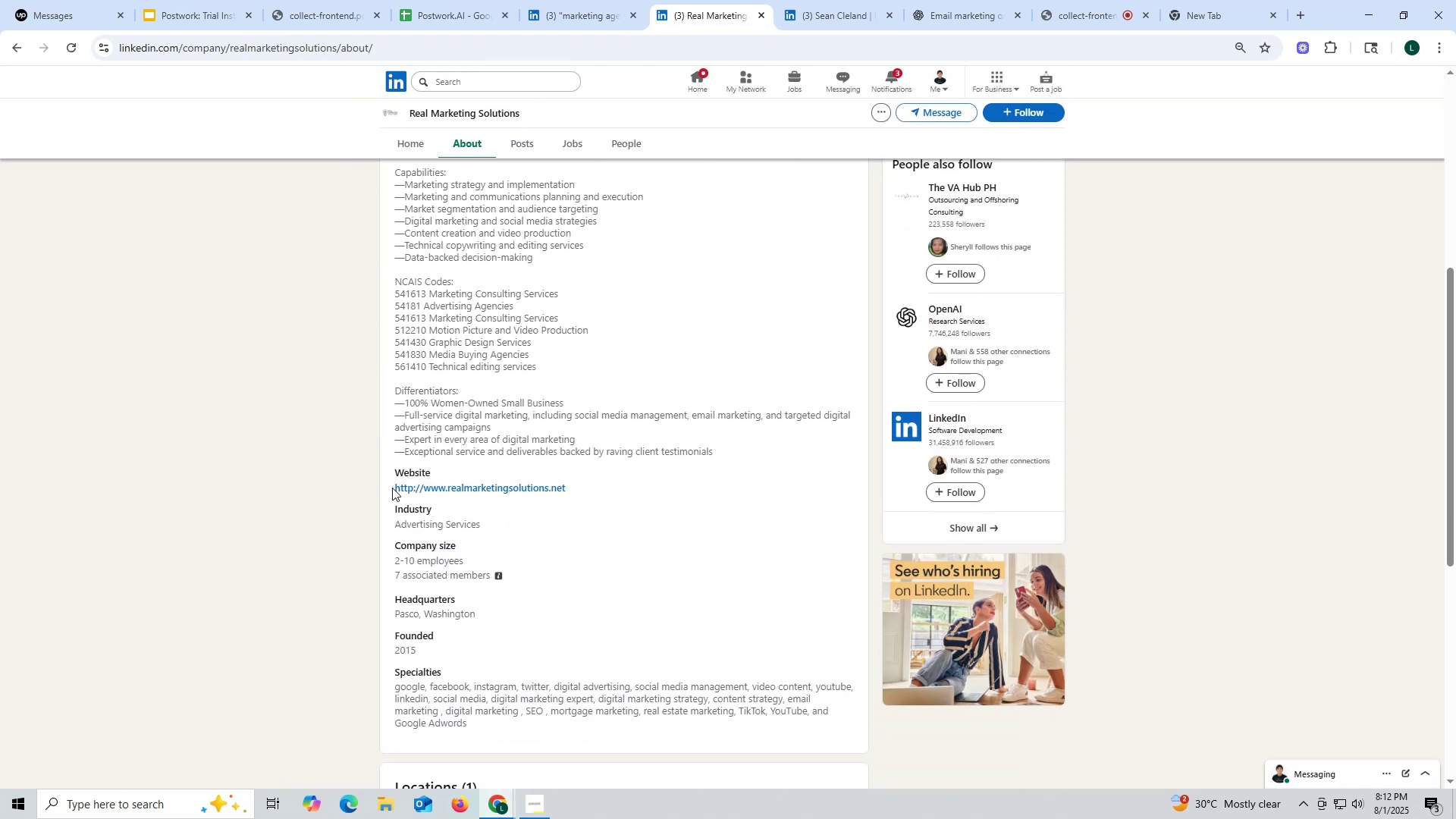 
left_click_drag(start_coordinate=[389, 485], to_coordinate=[607, 486])
 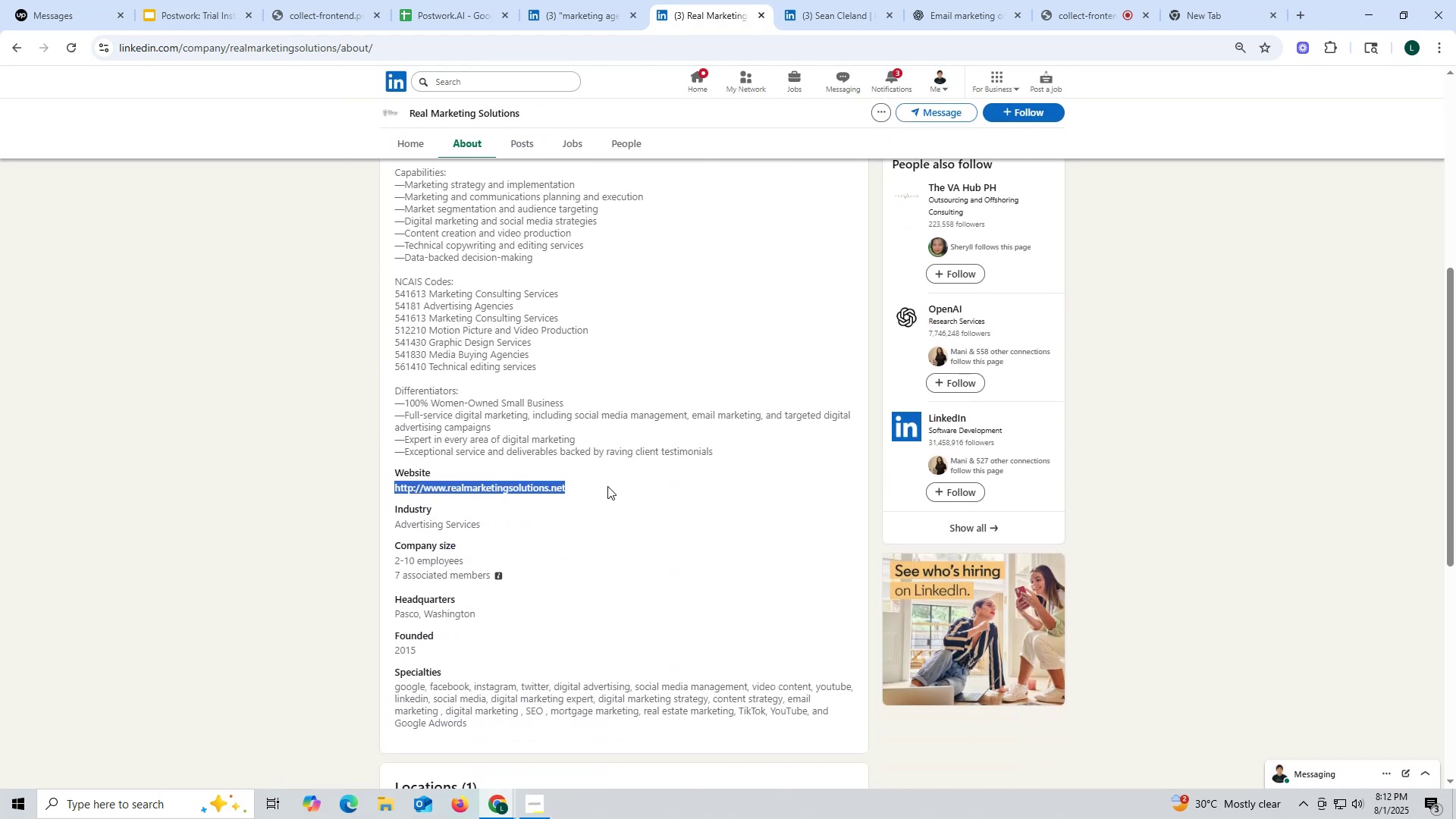 
key(Control+ControlLeft)
 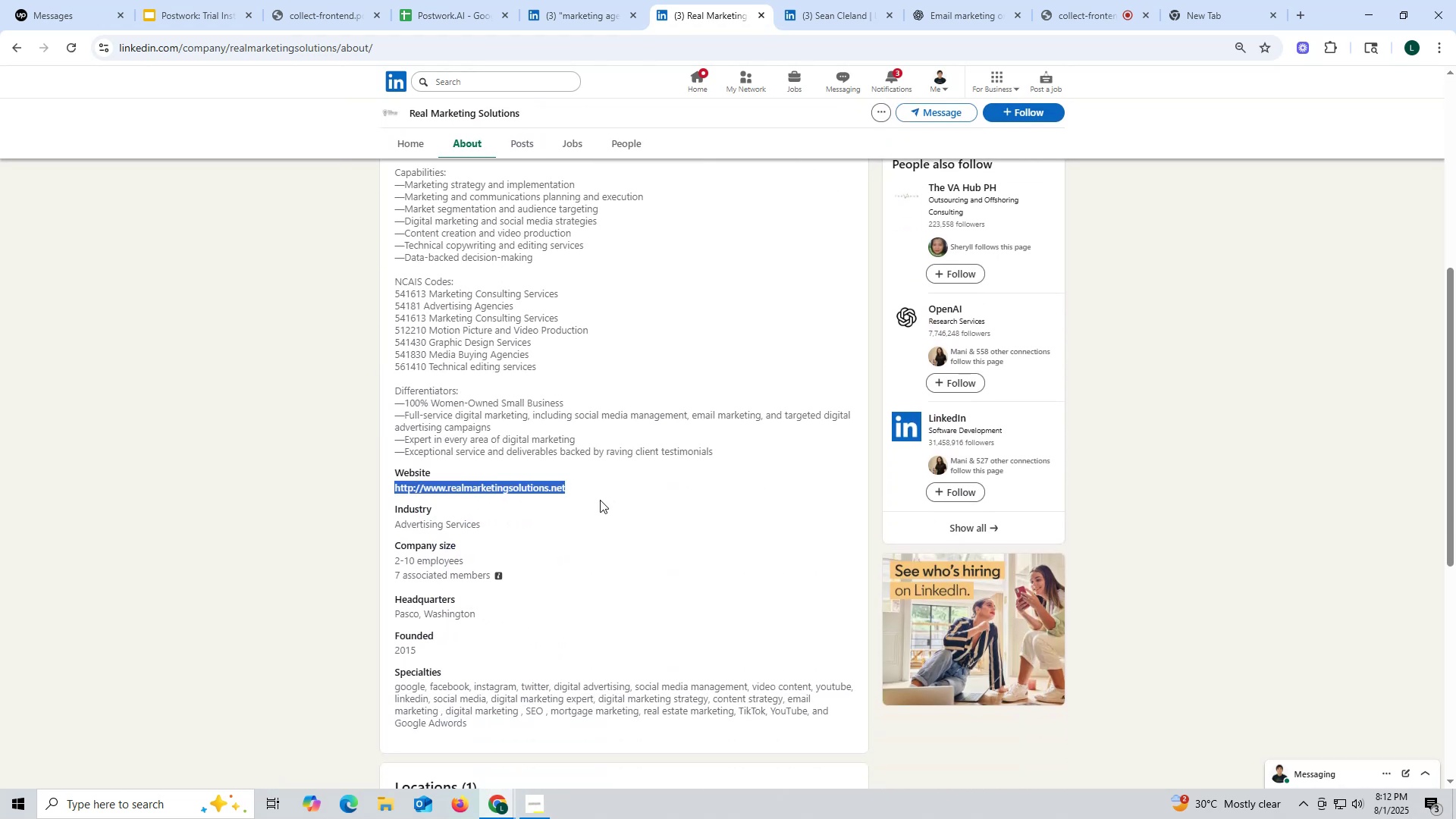 
key(Control+C)
 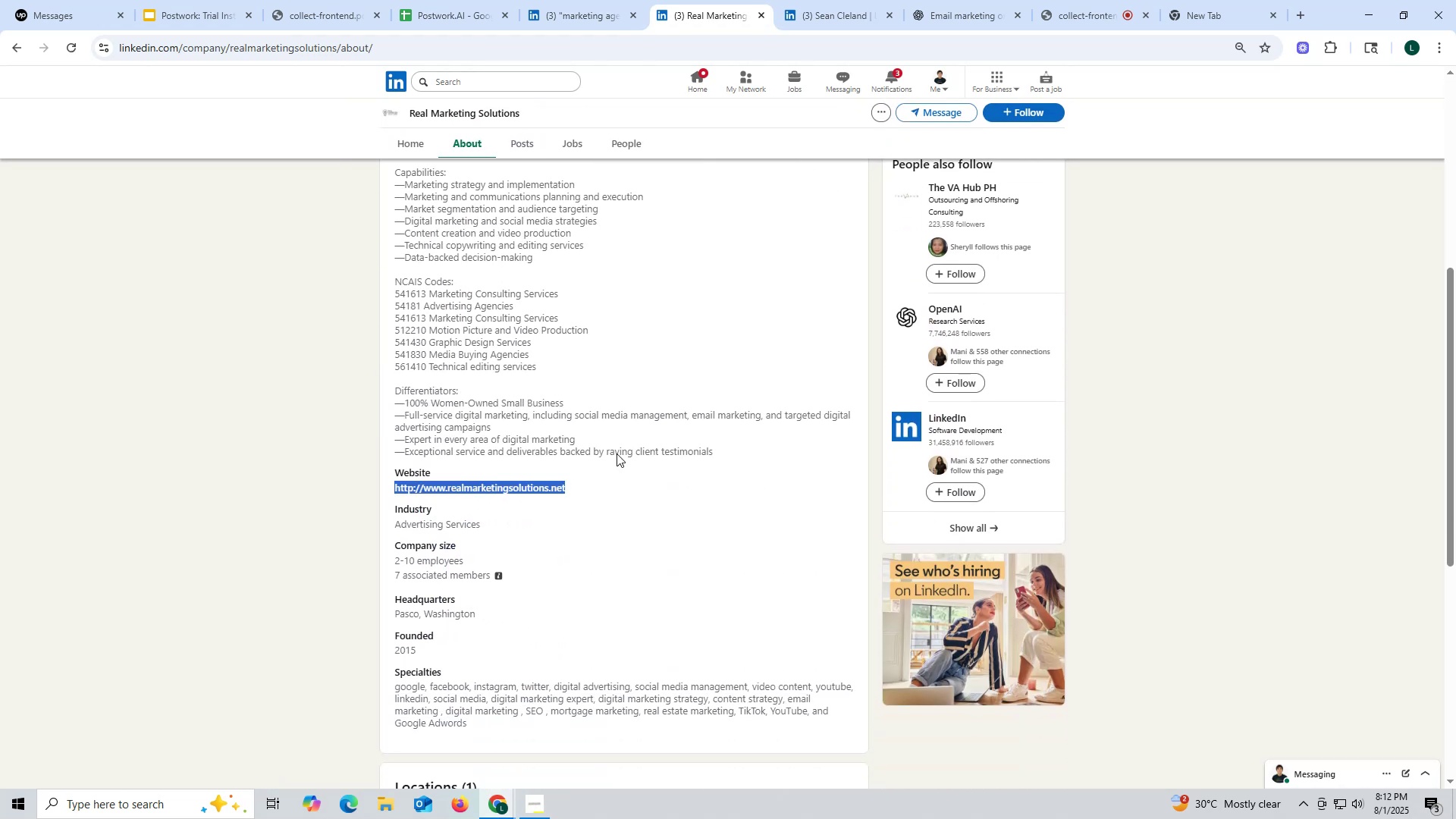 
key(Control+ControlLeft)
 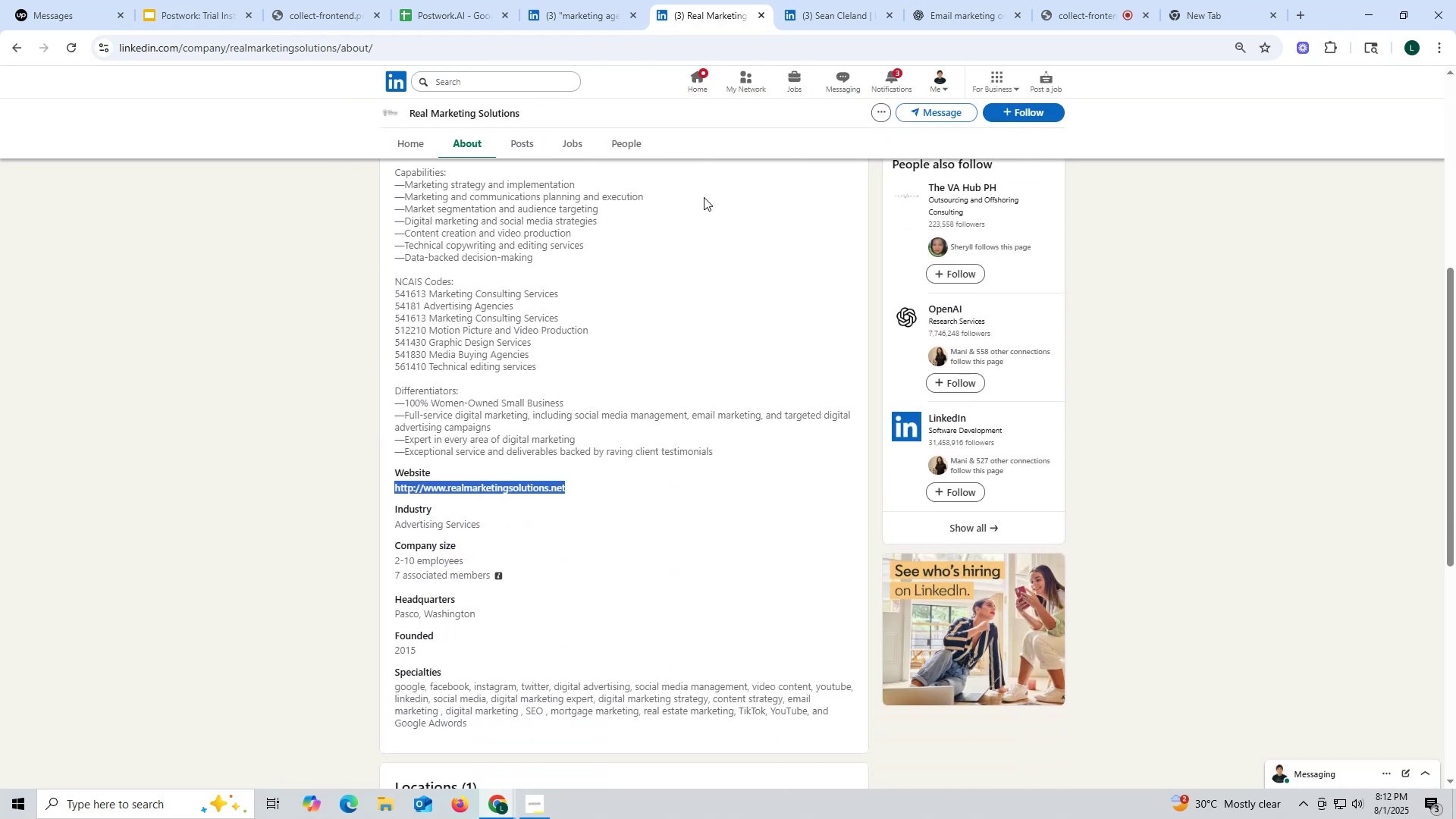 
key(Control+C)
 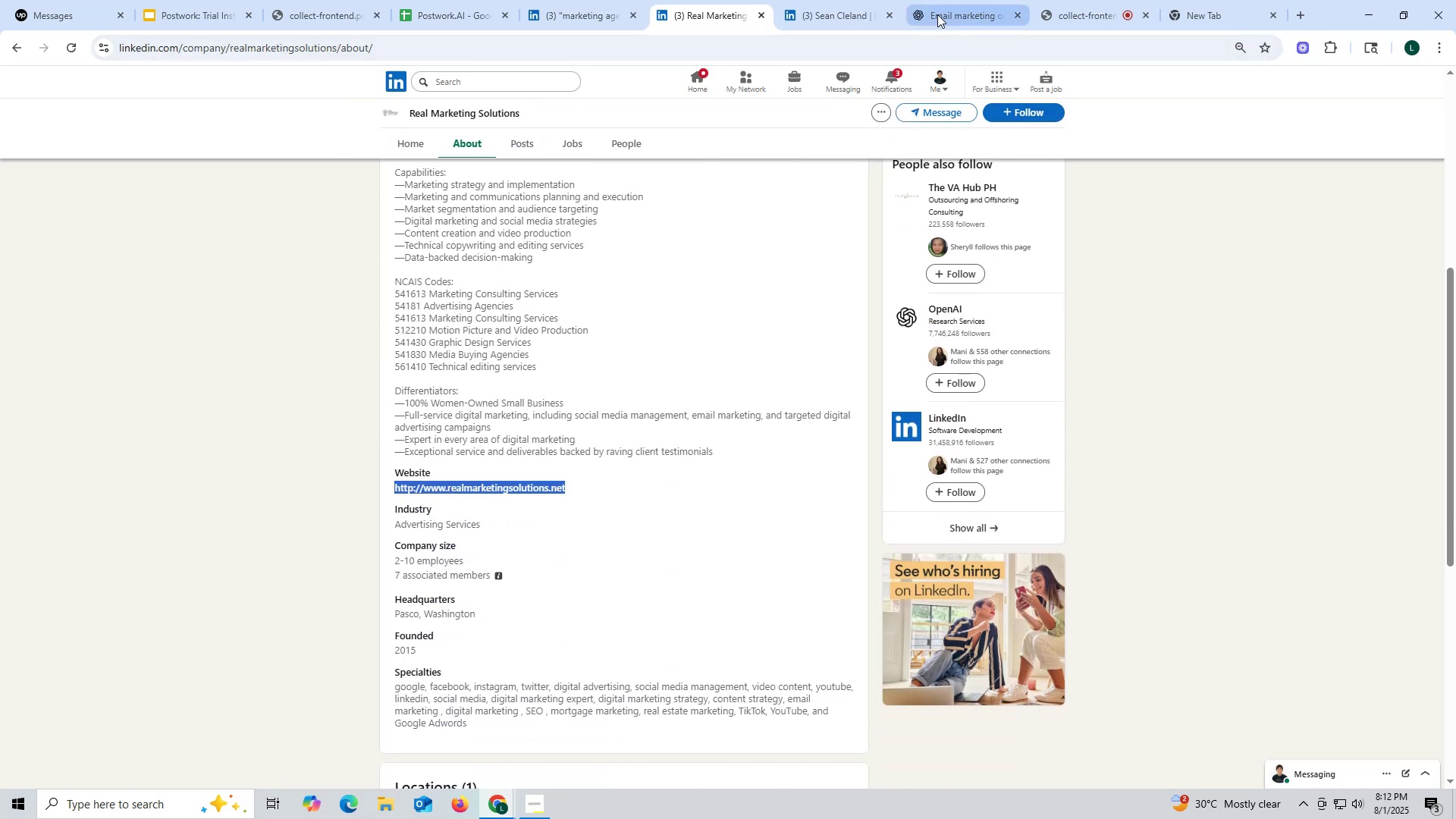 
left_click([937, 14])
 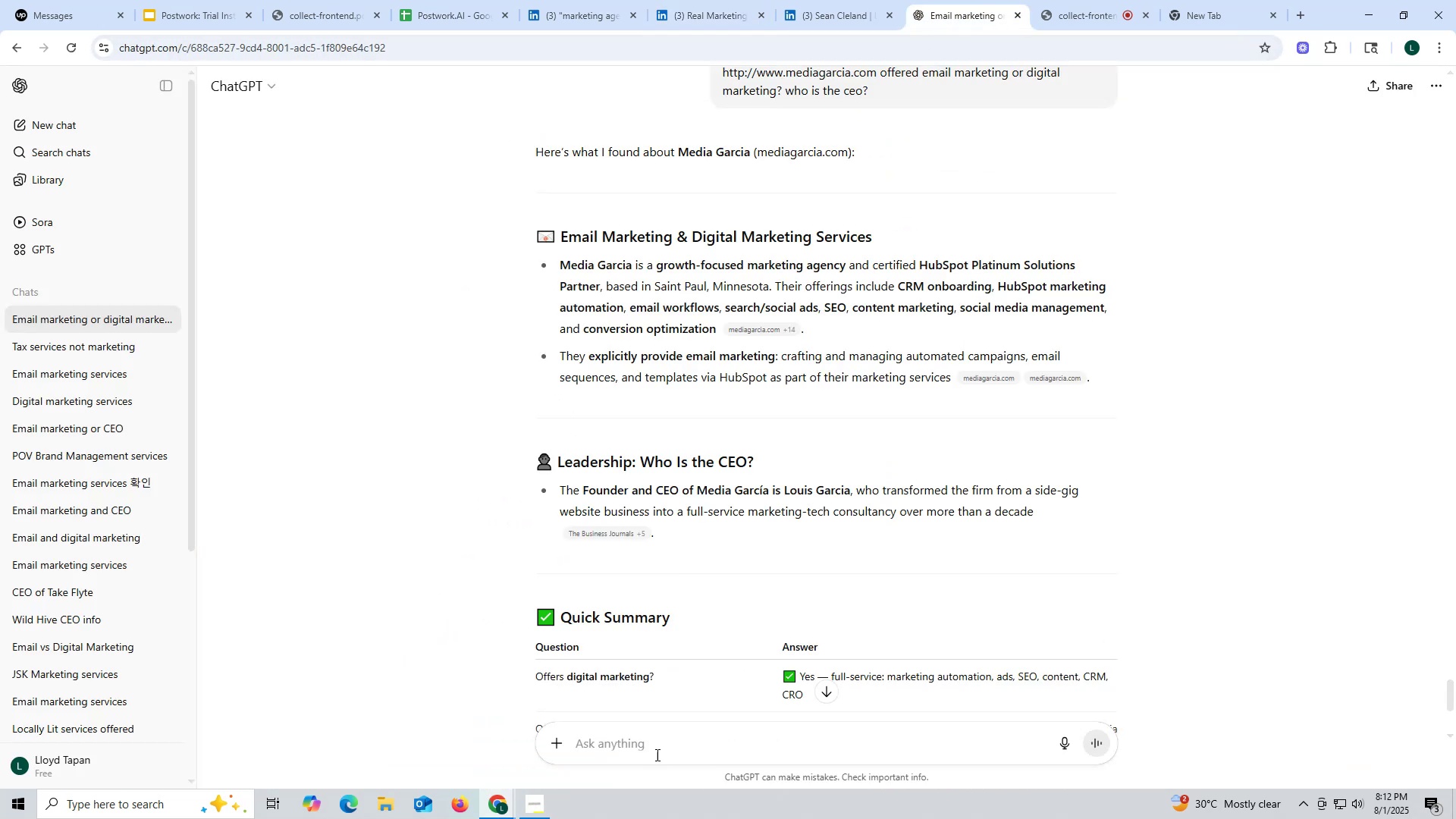 
key(Control+ControlLeft)
 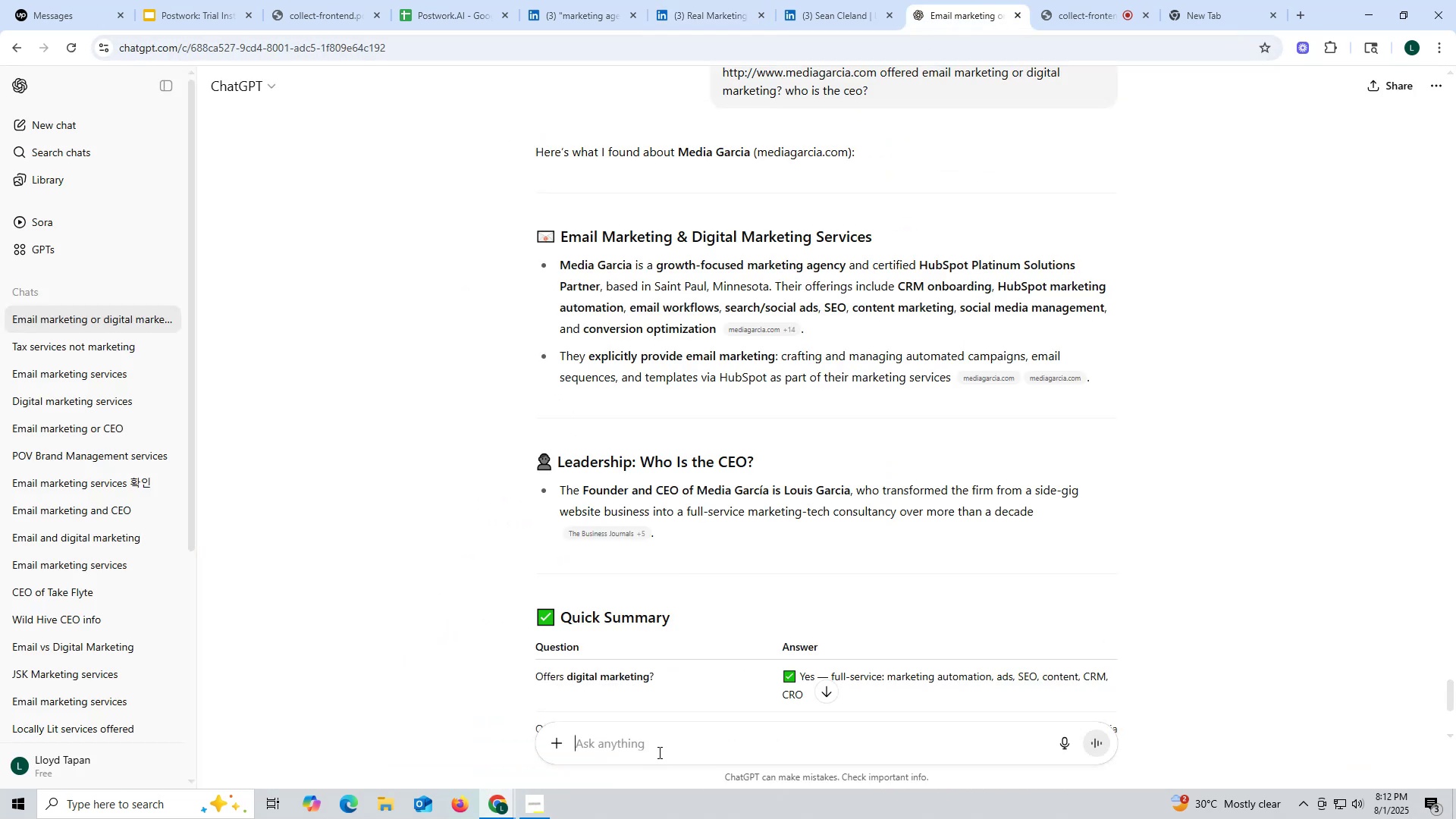 
key(Control+V)
 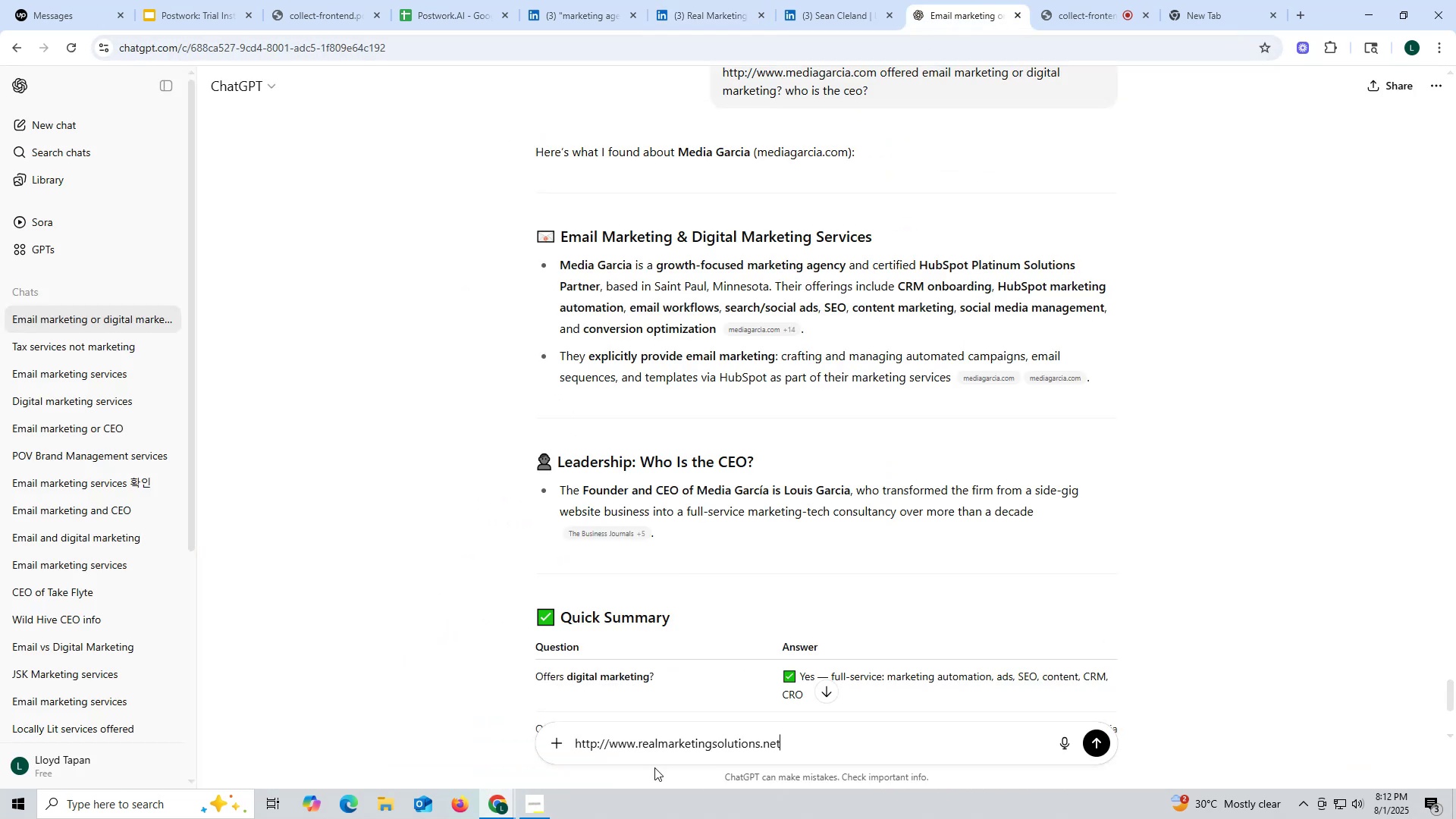 
key(Space)
 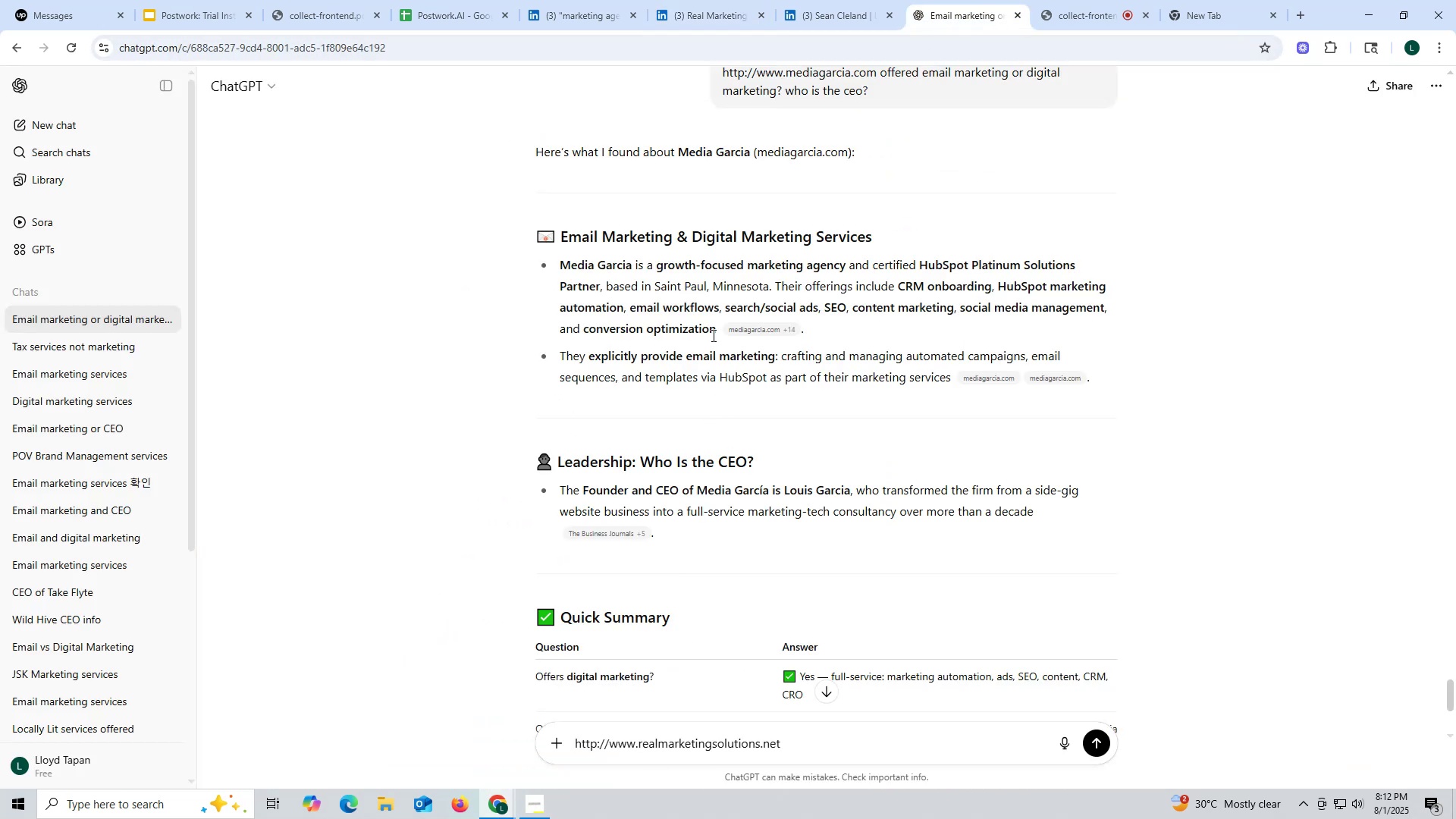 
scroll: coordinate [712, 335], scroll_direction: up, amount: 2.0
 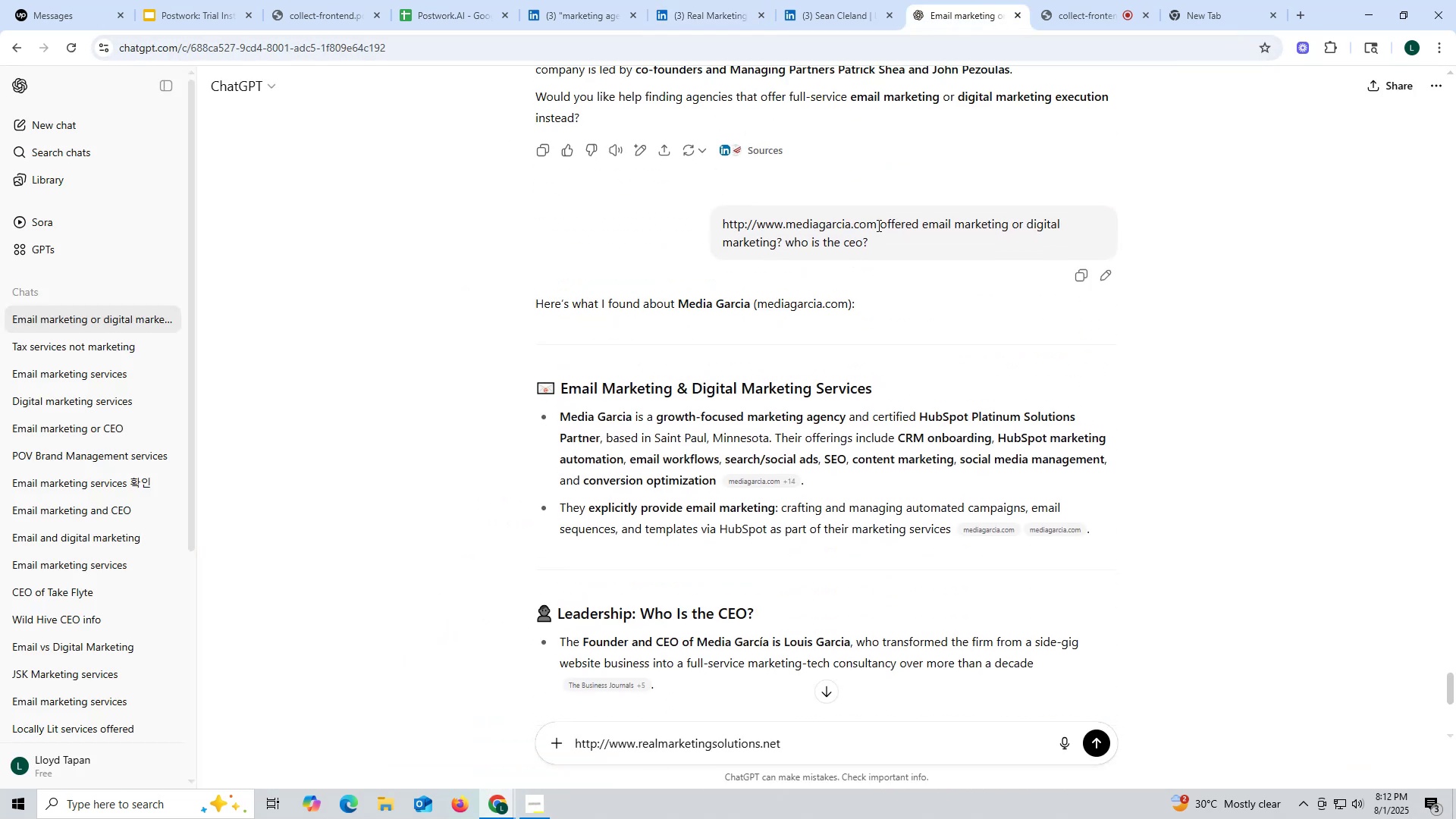 
left_click_drag(start_coordinate=[880, 224], to_coordinate=[901, 242])
 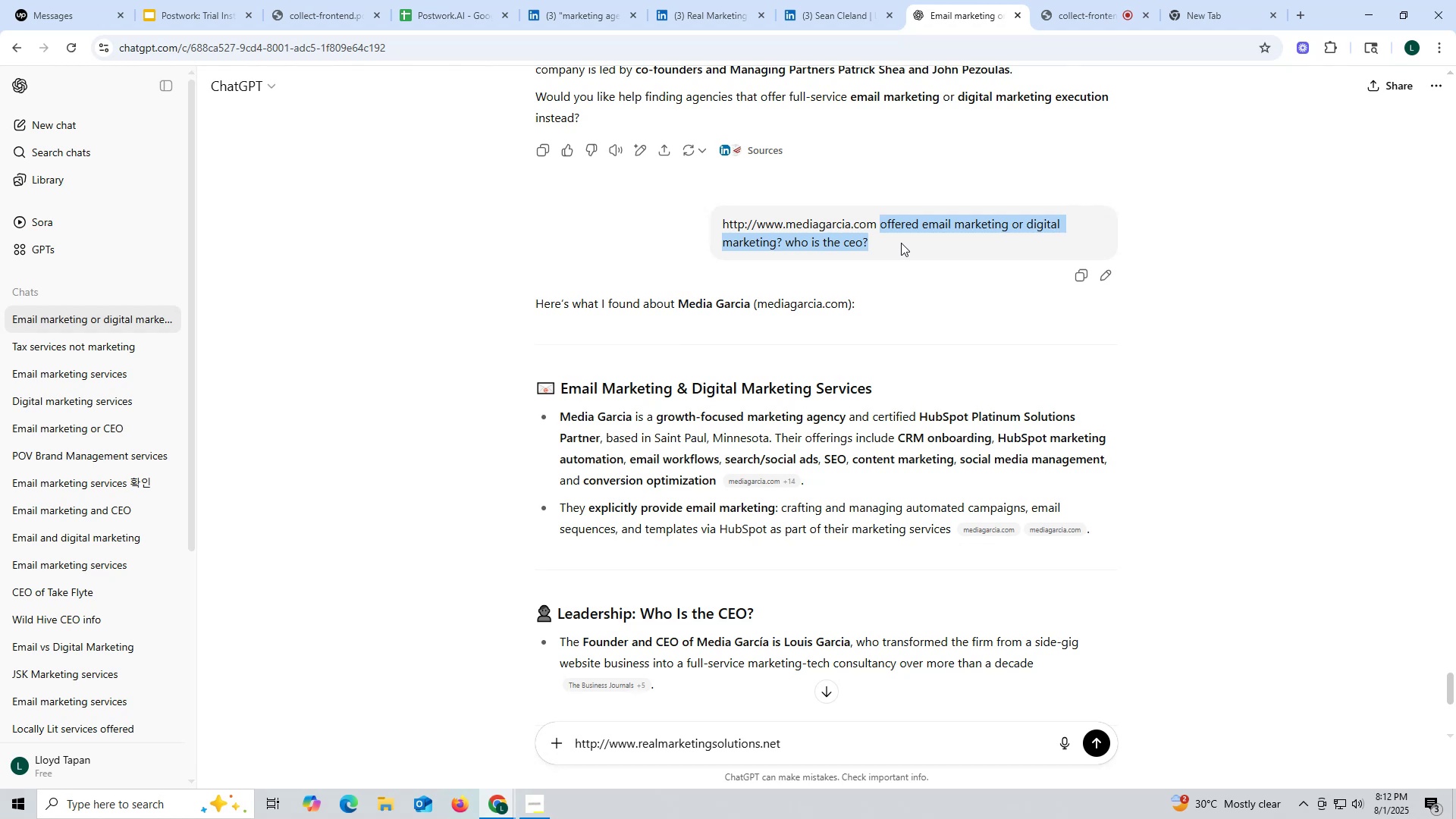 
key(Control+ControlLeft)
 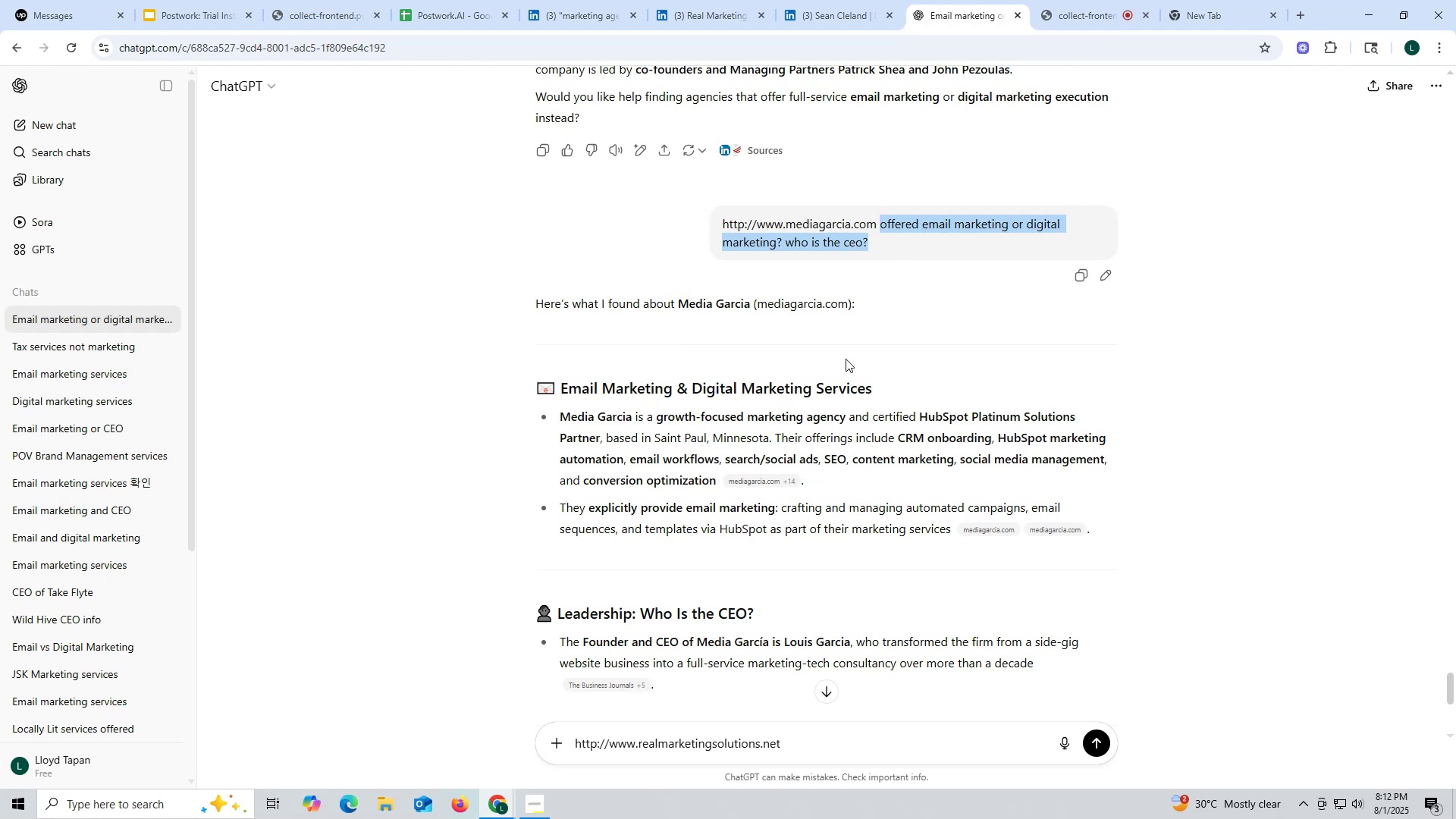 
key(Control+C)
 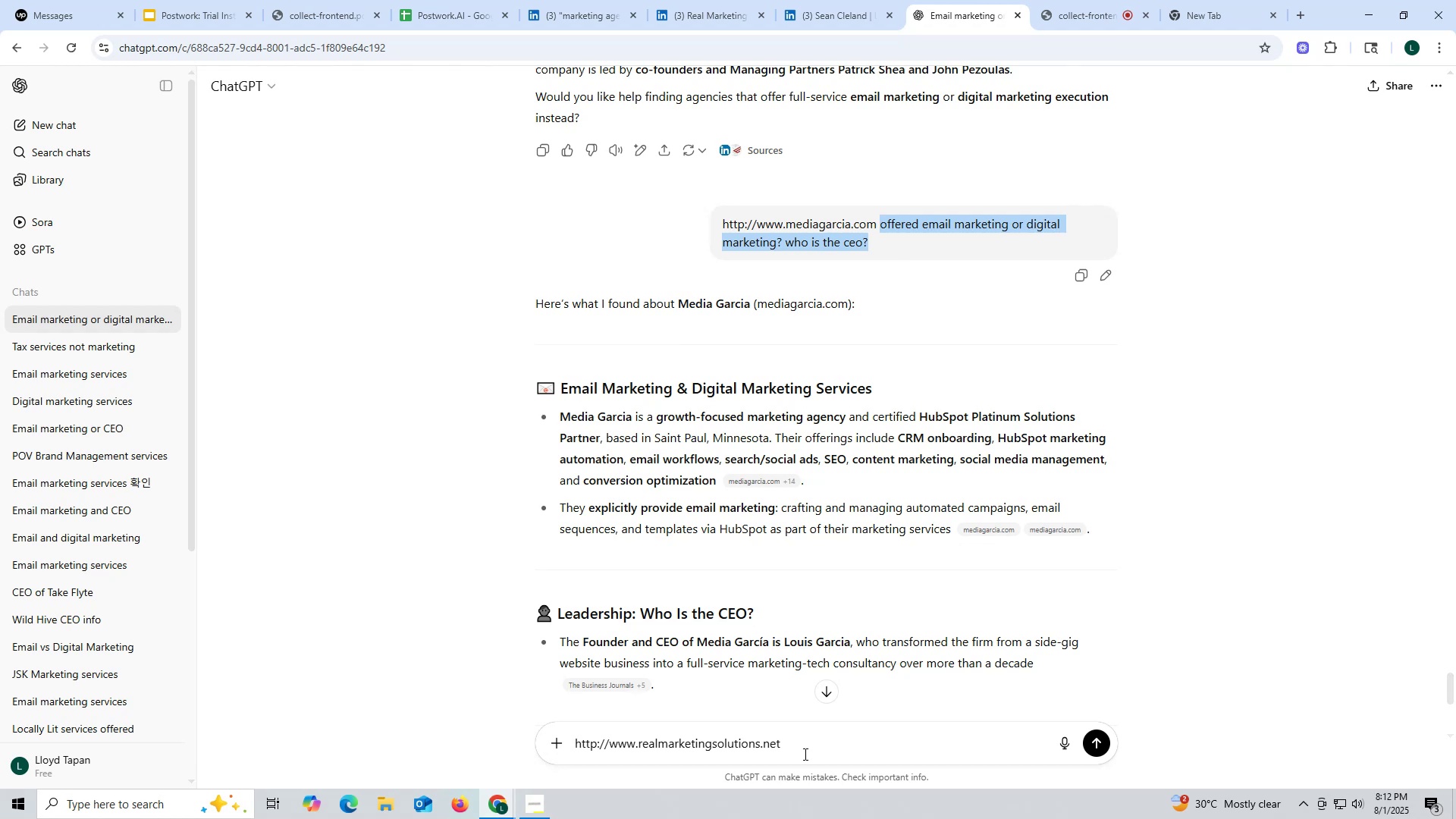 
left_click([808, 753])
 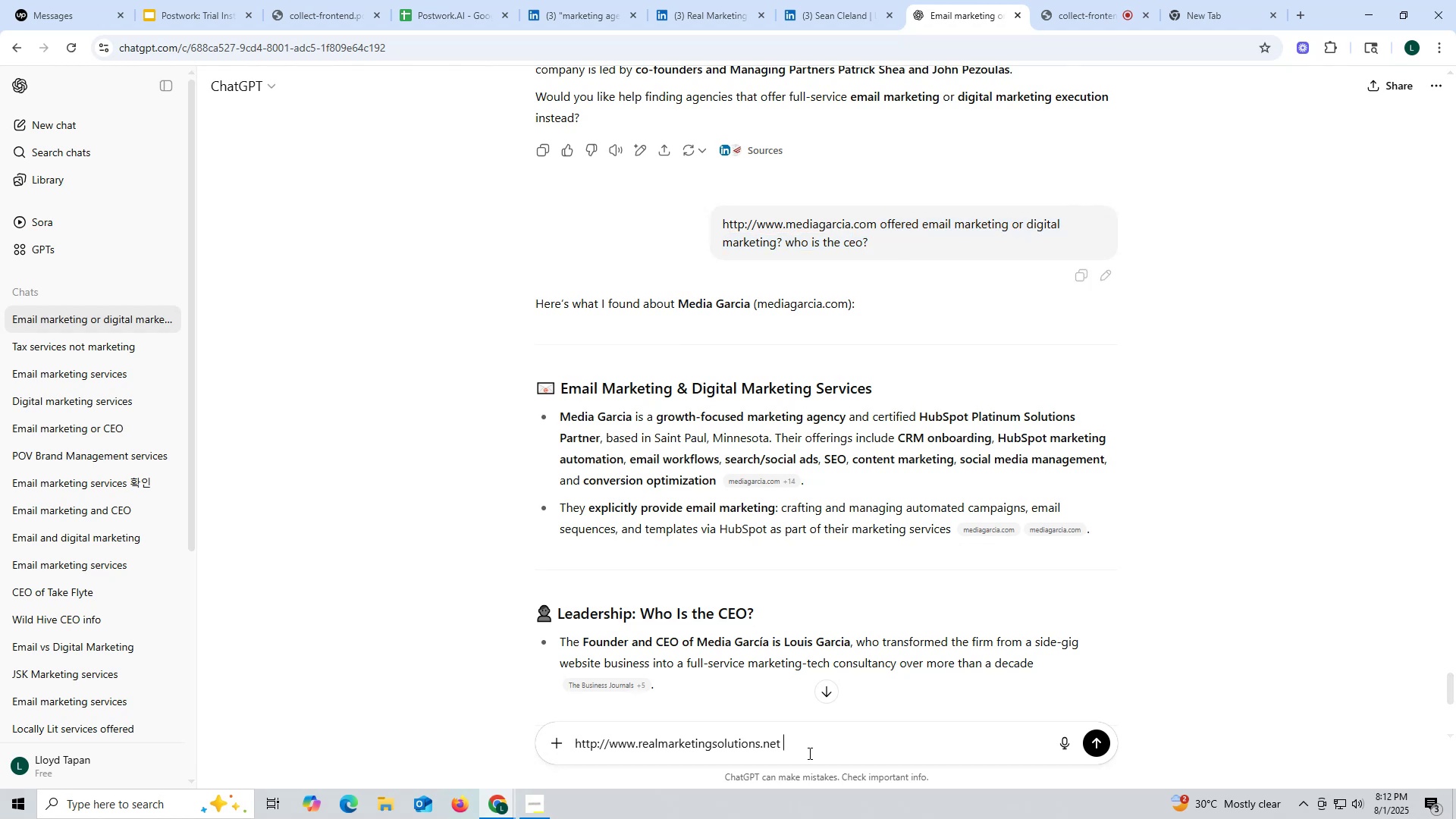 
key(Control+ControlLeft)
 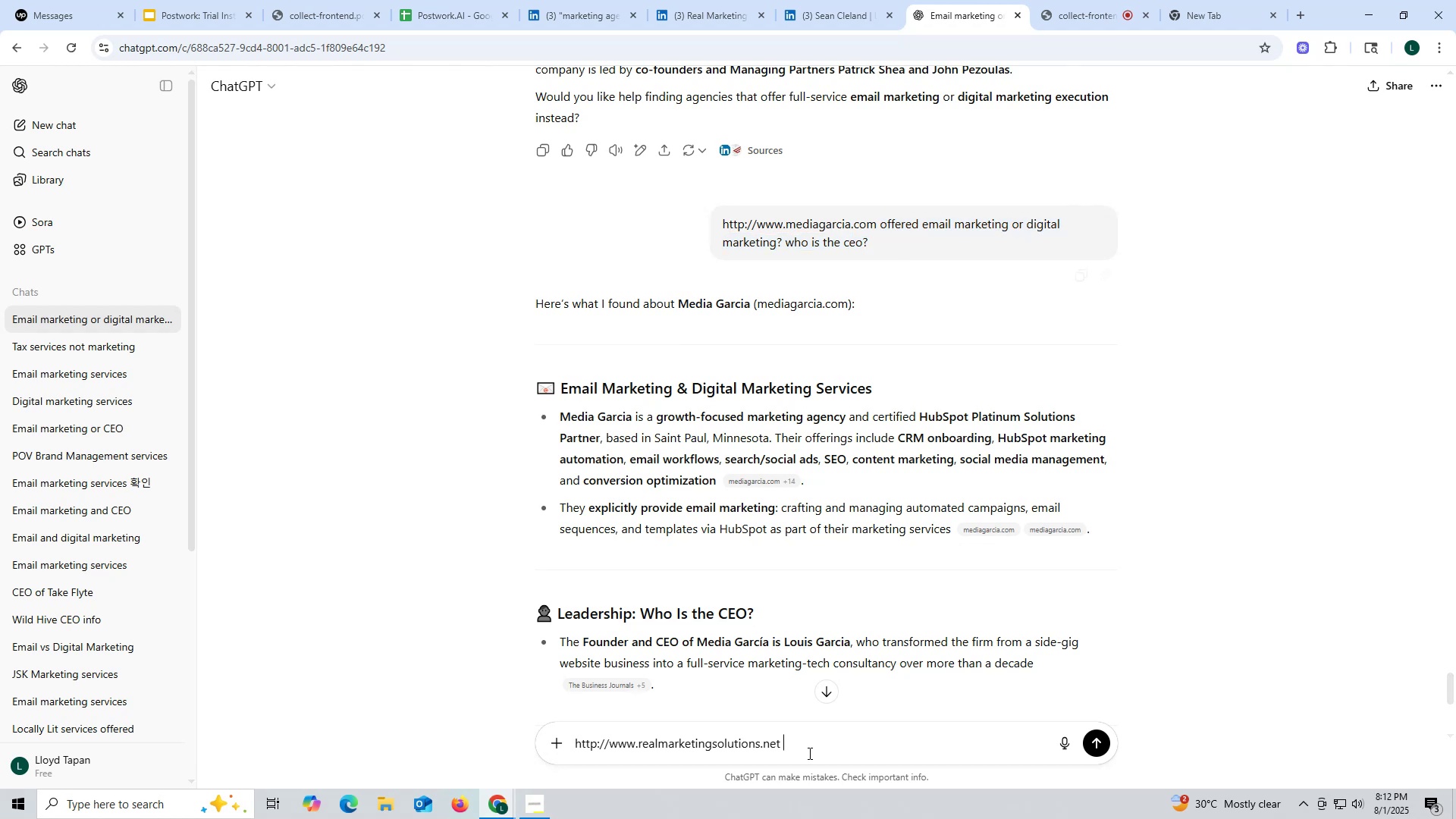 
key(Control+V)
 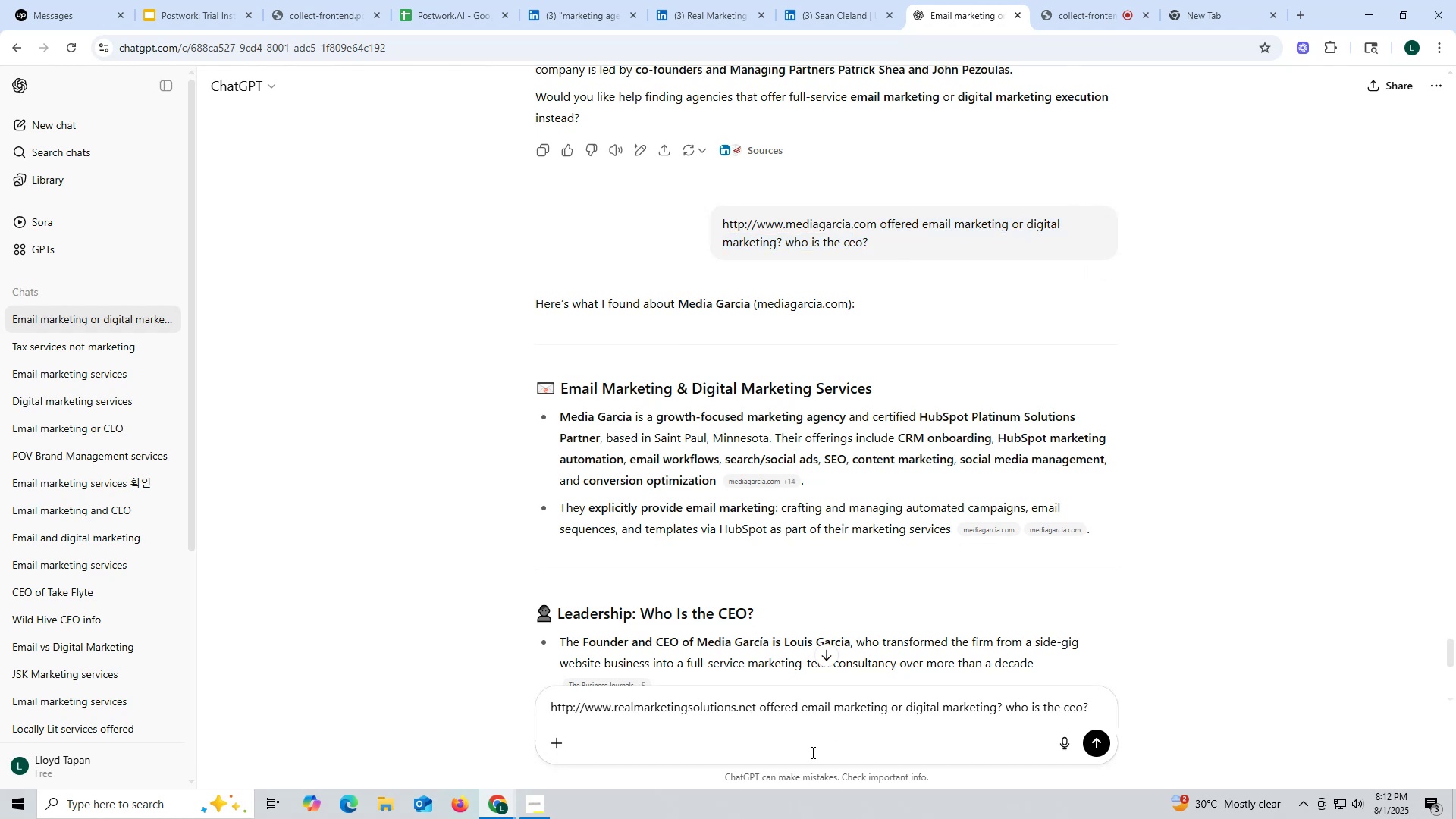 
key(Enter)
 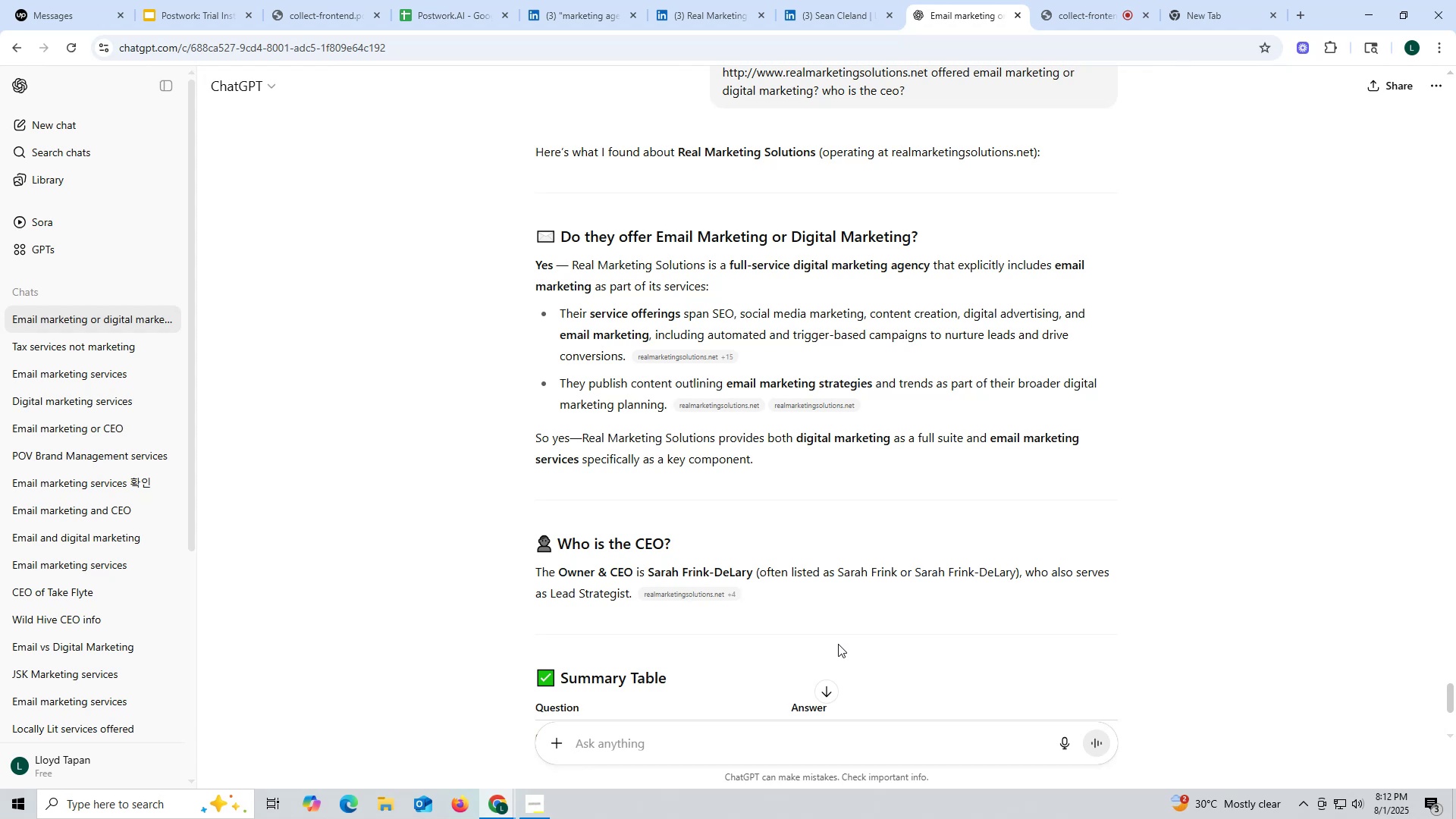 
wait(15.68)
 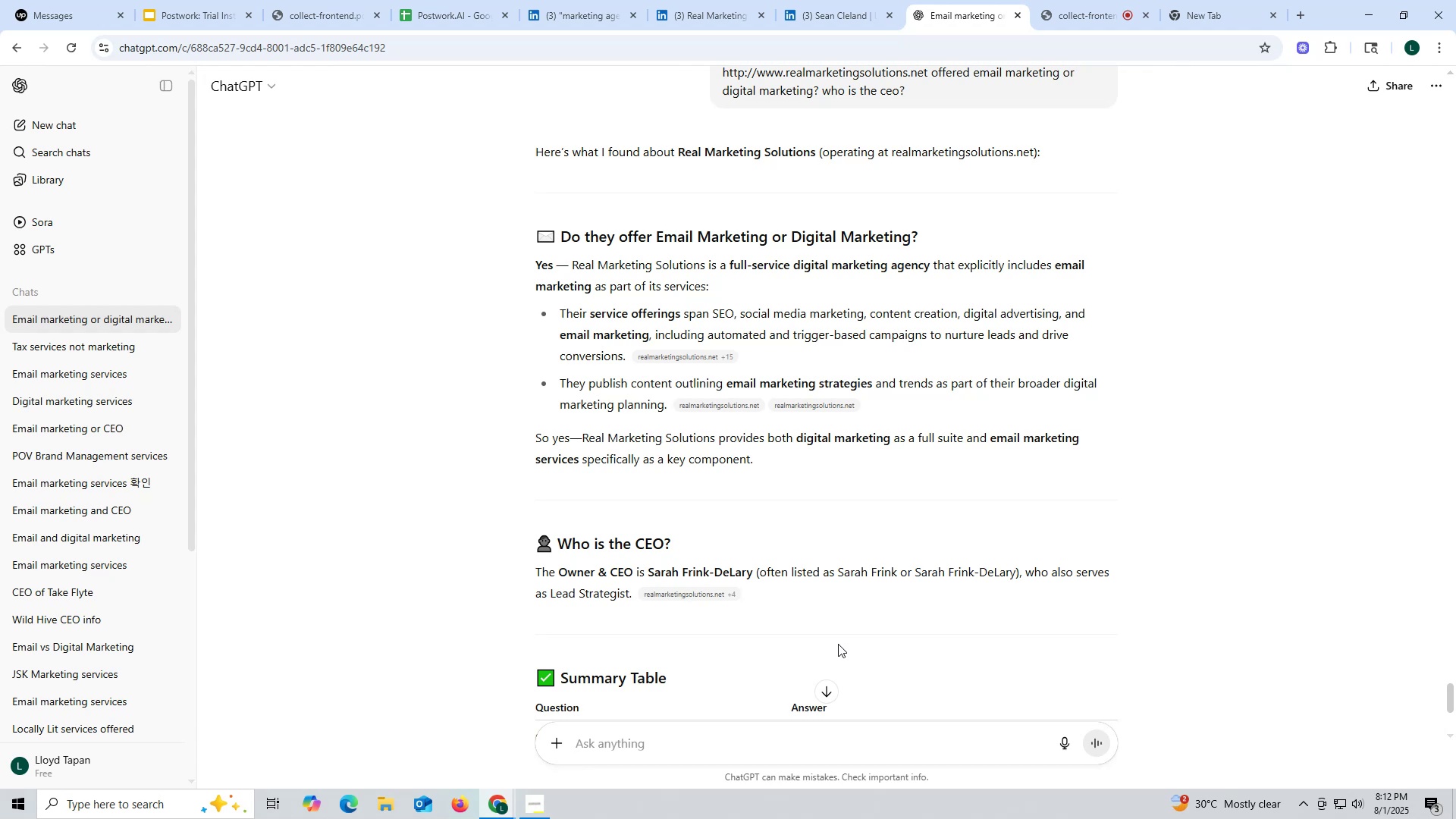 
scroll: coordinate [769, 588], scroll_direction: down, amount: 1.0
 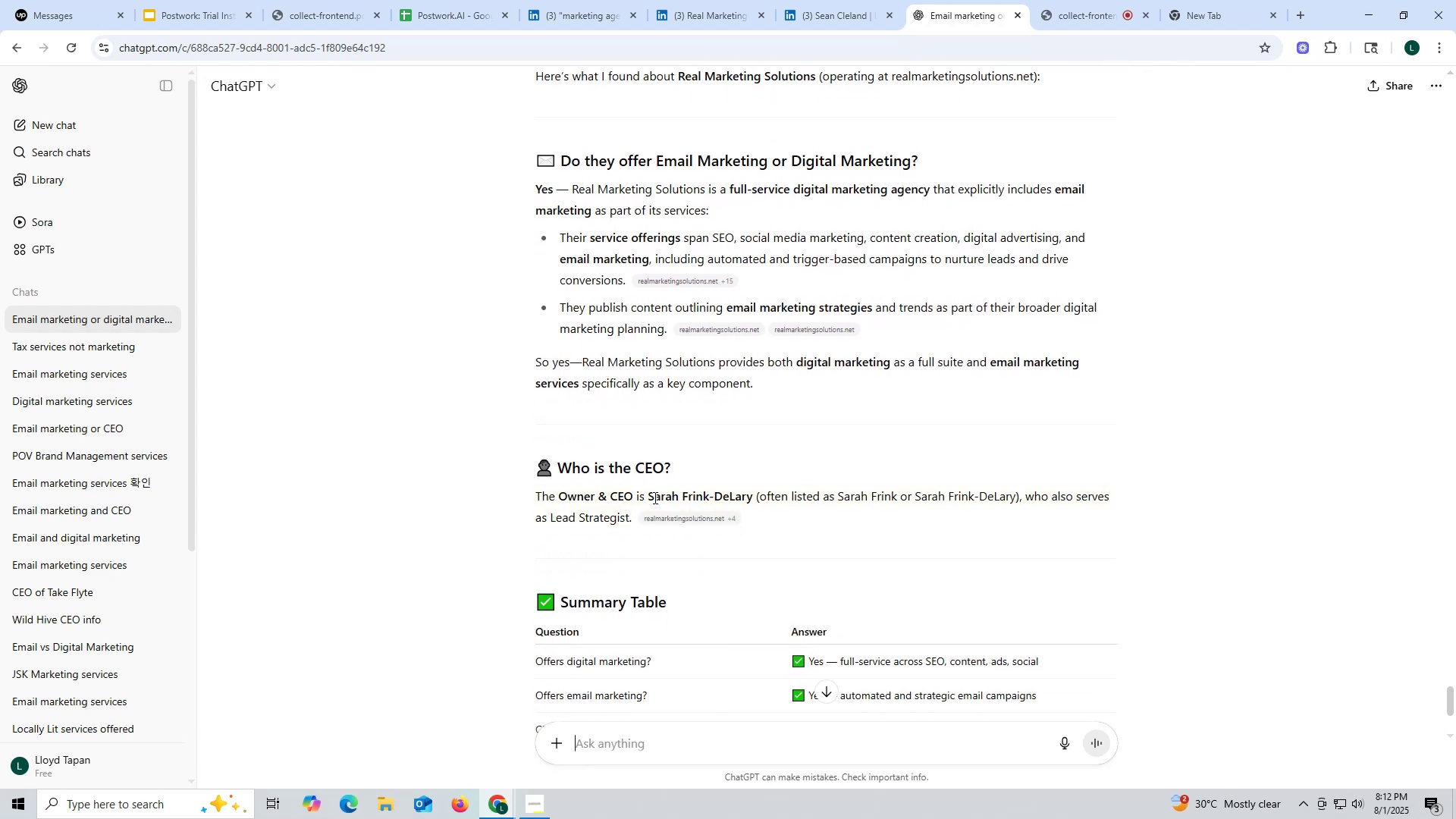 
left_click_drag(start_coordinate=[646, 495], to_coordinate=[757, 495])
 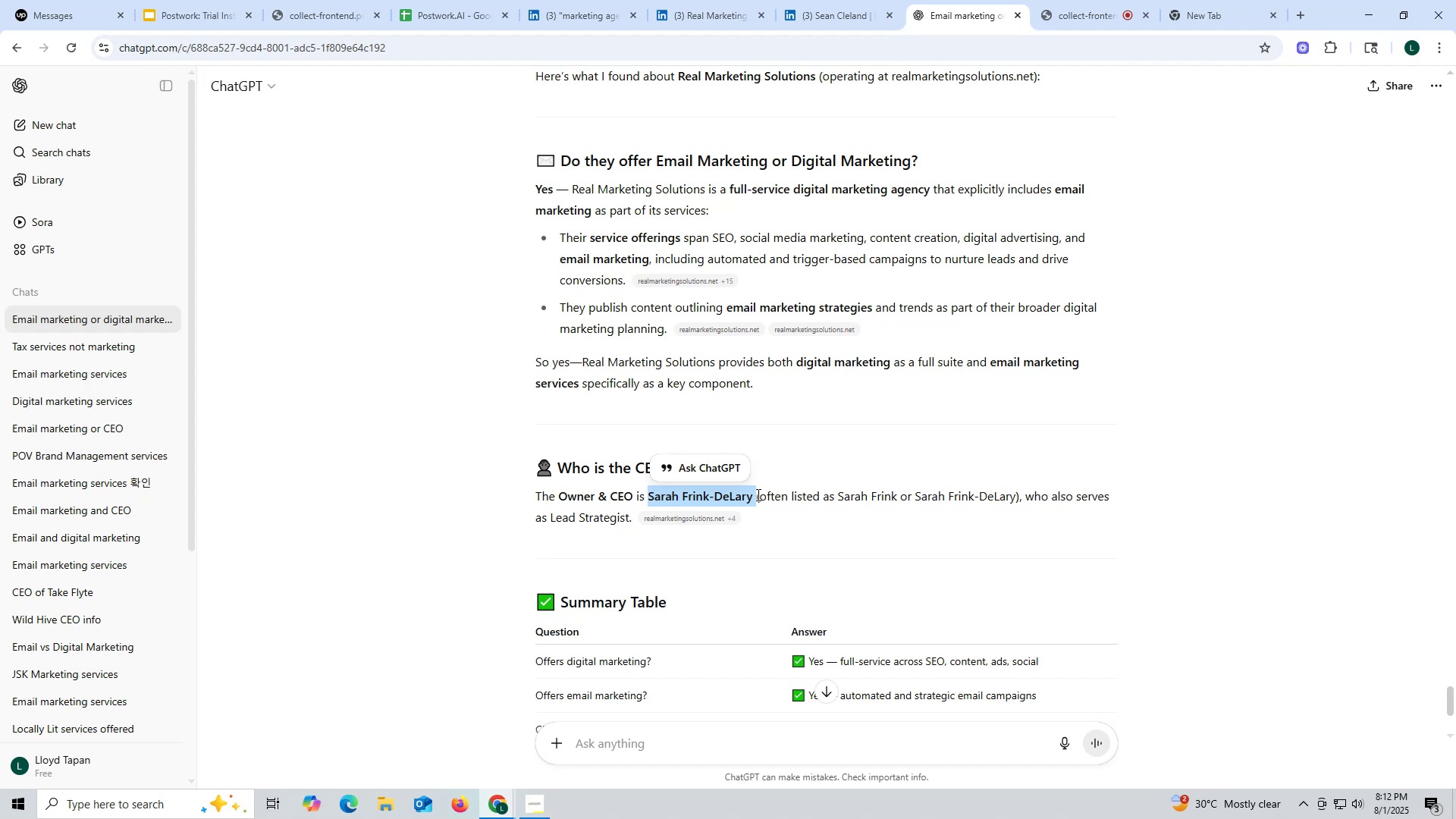 
key(Control+ControlLeft)
 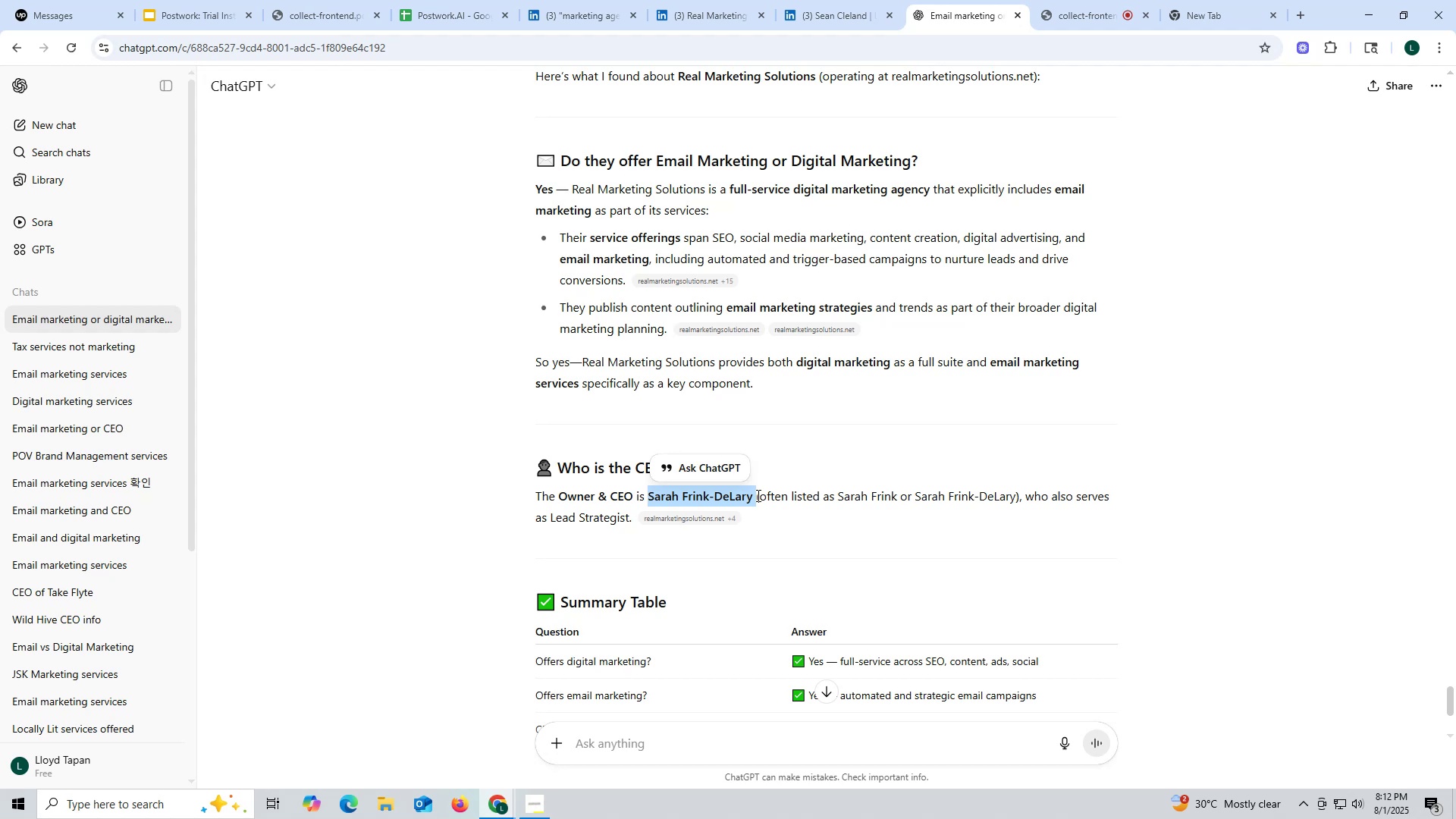 
key(Control+C)
 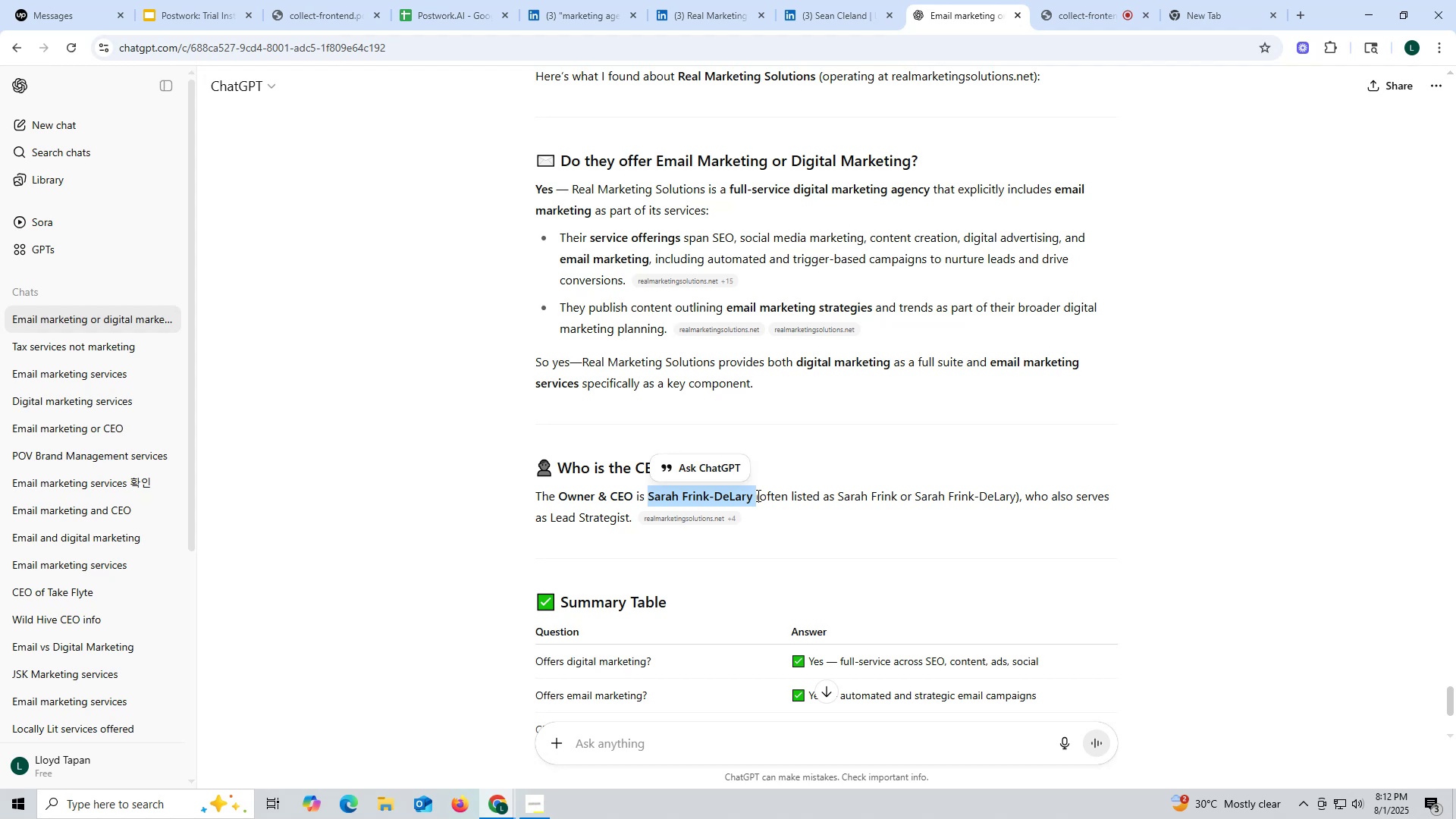 
key(Control+ControlLeft)
 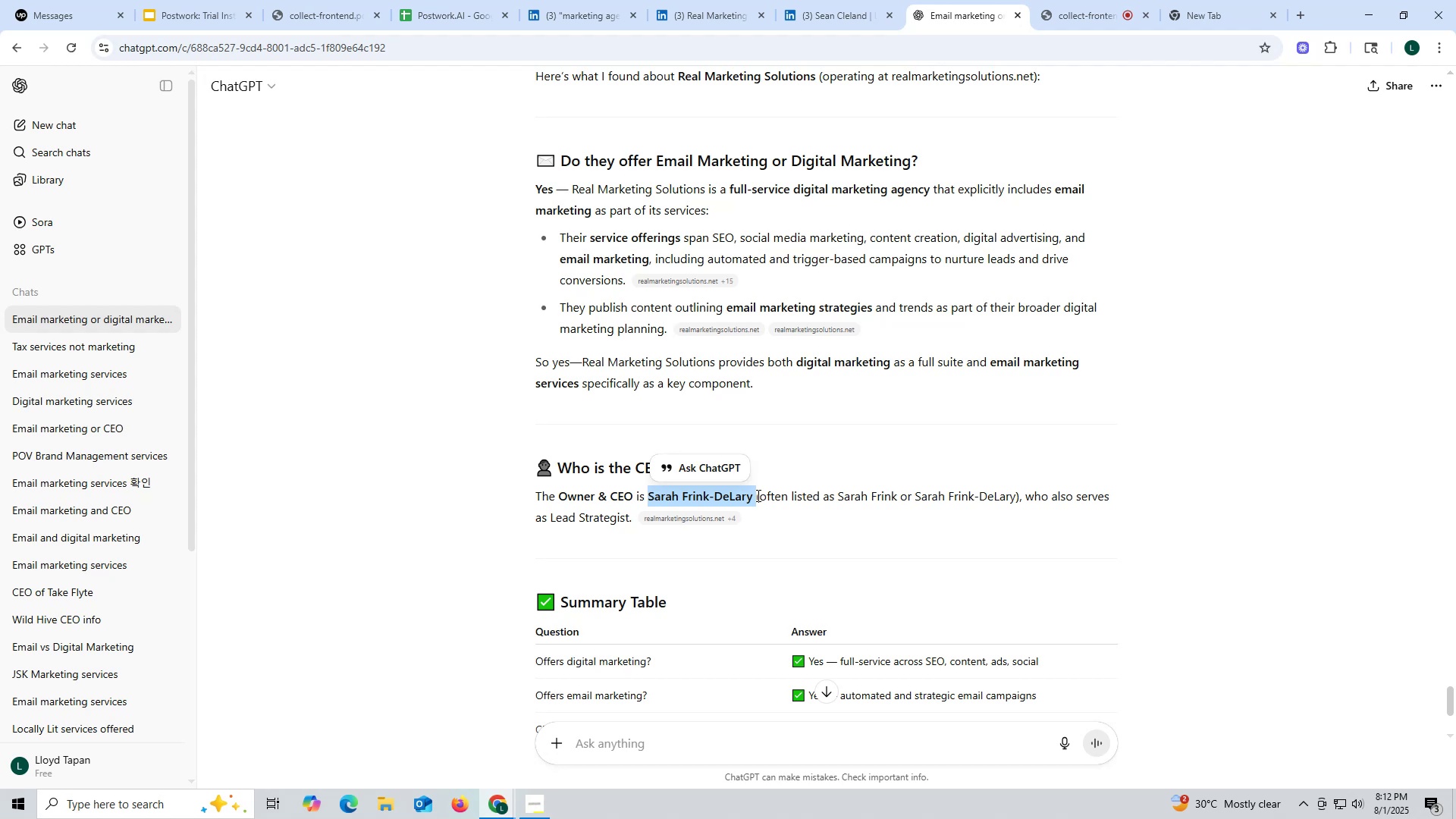 
key(Control+C)
 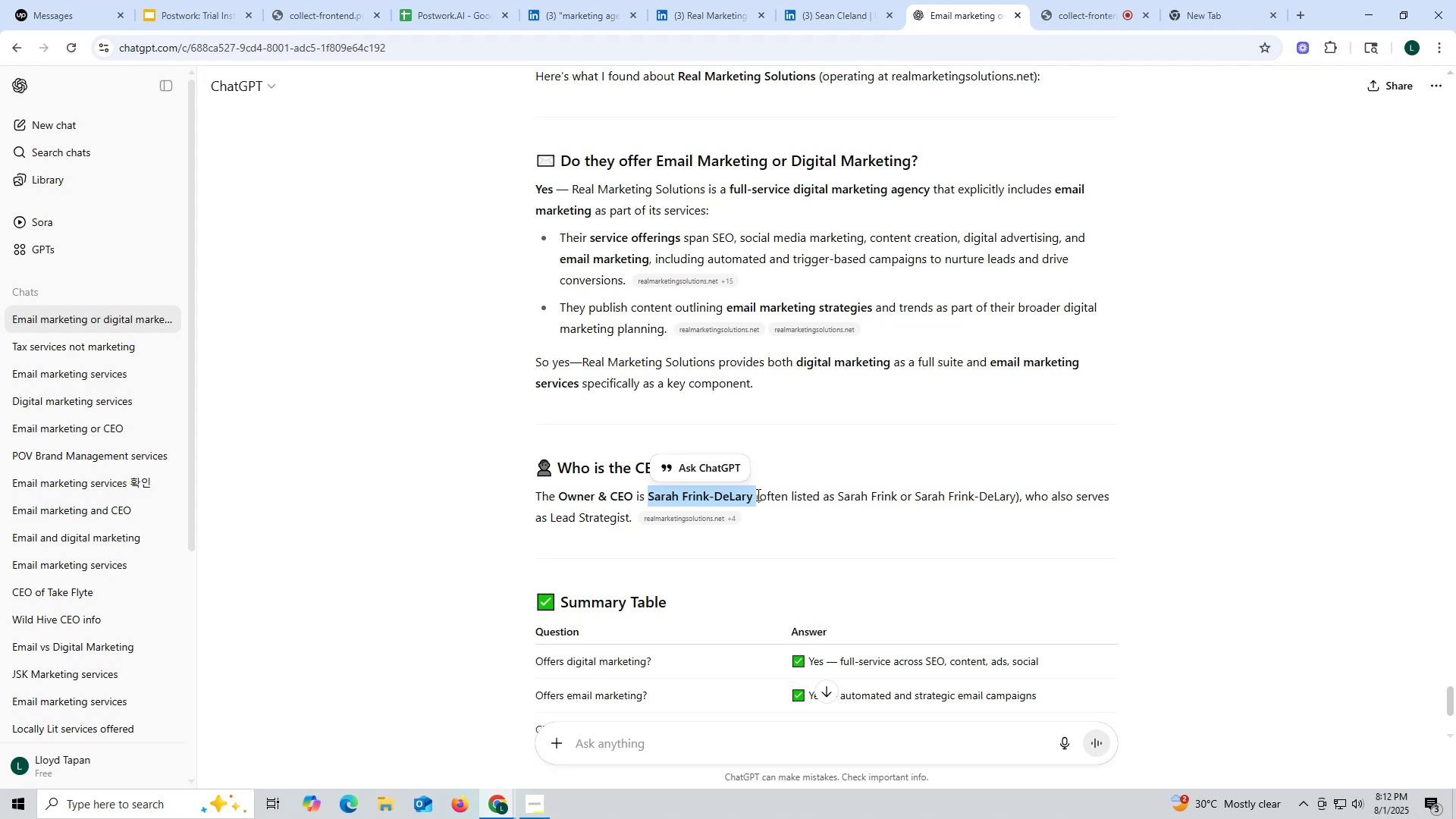 
key(Control+ControlLeft)
 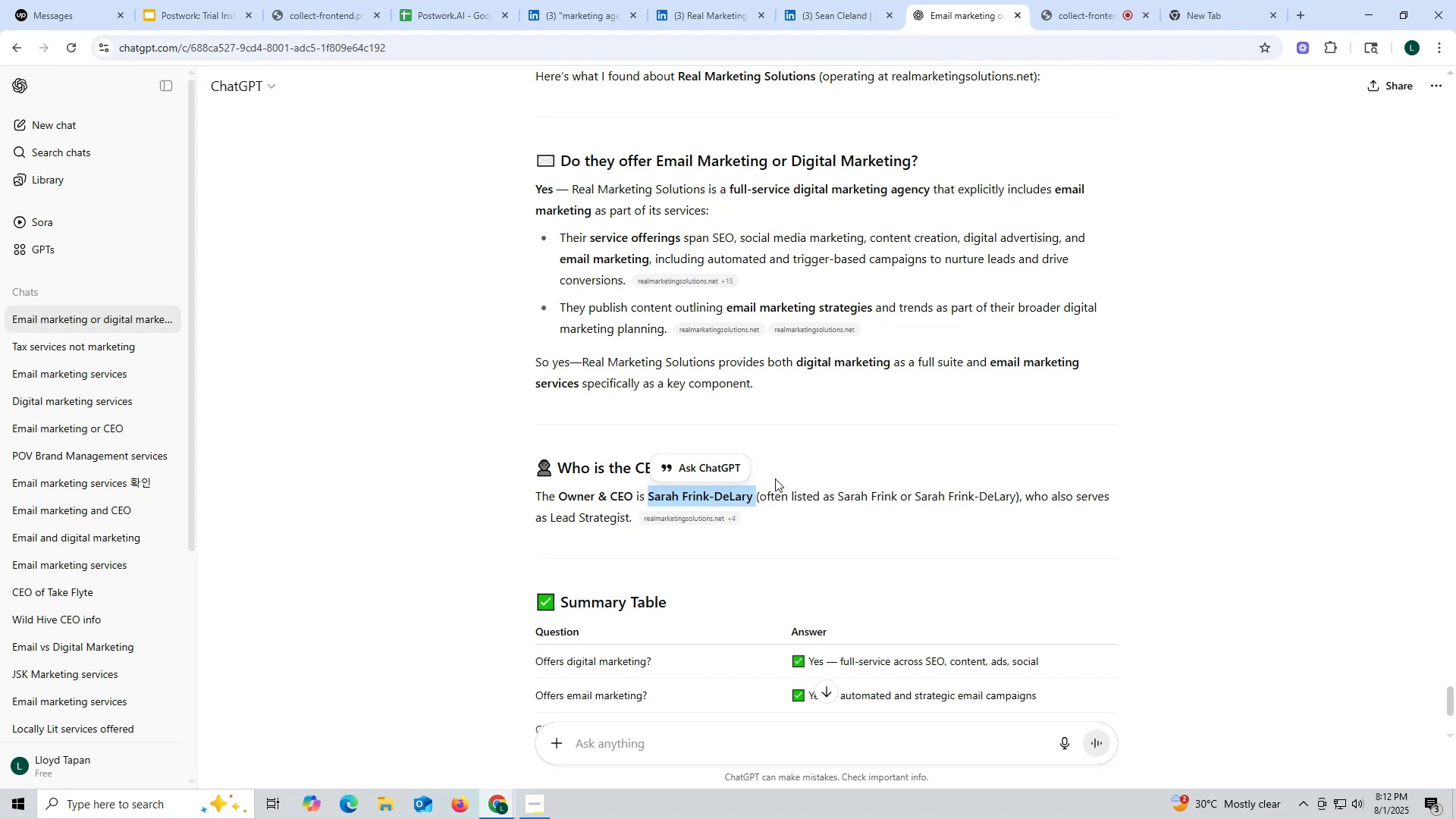 
key(Control+C)
 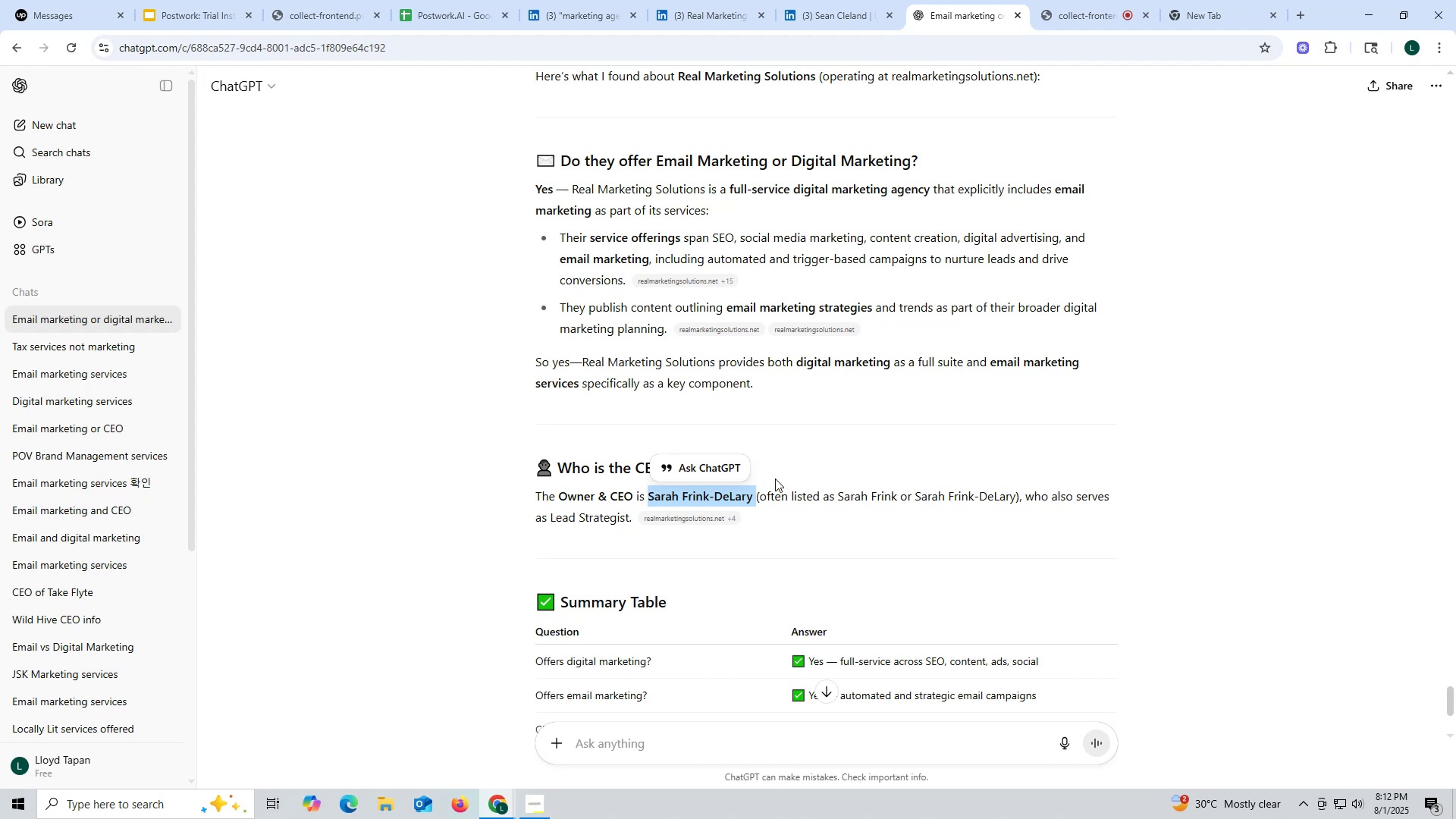 
key(Control+ControlLeft)
 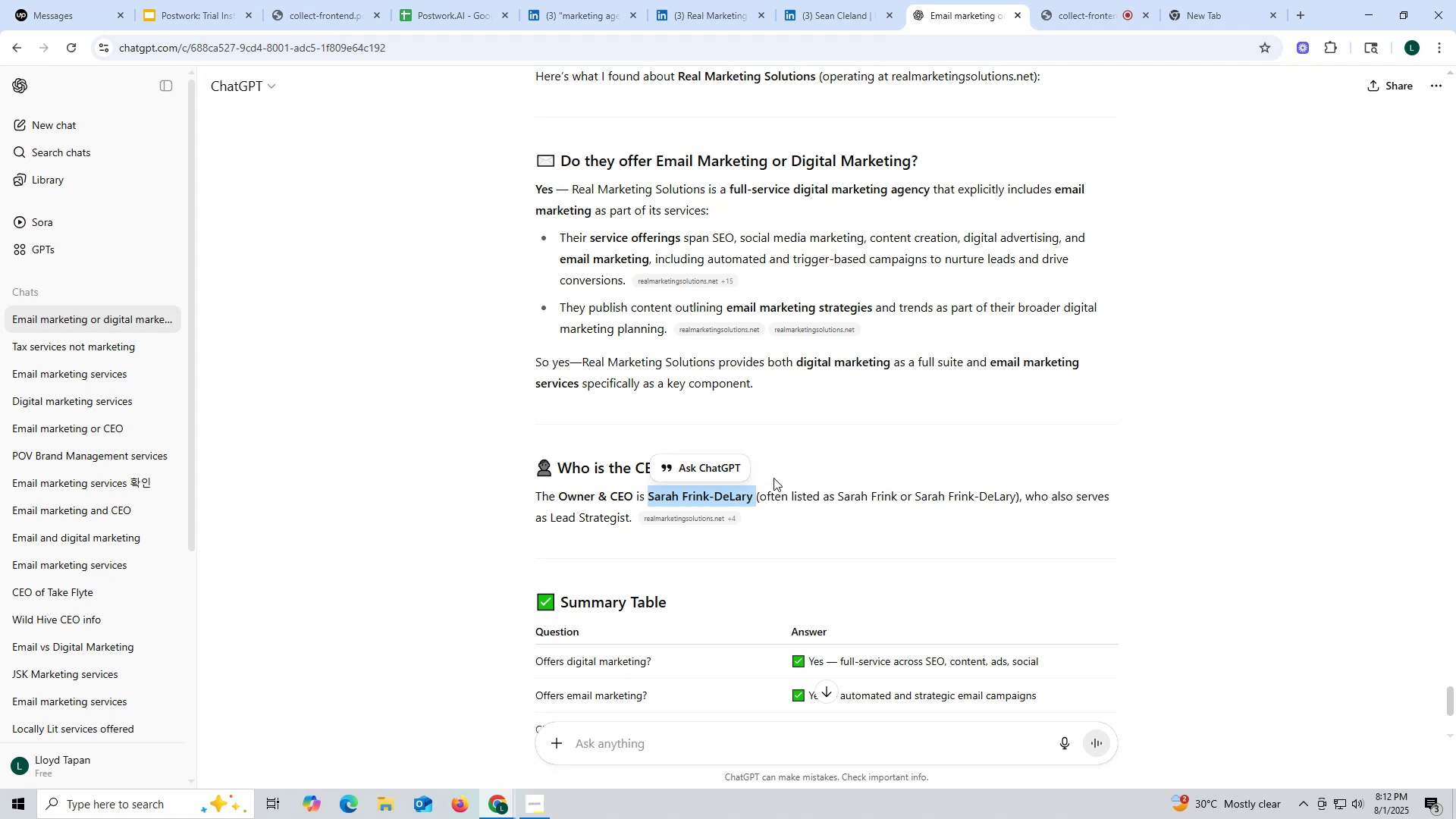 
key(Control+C)
 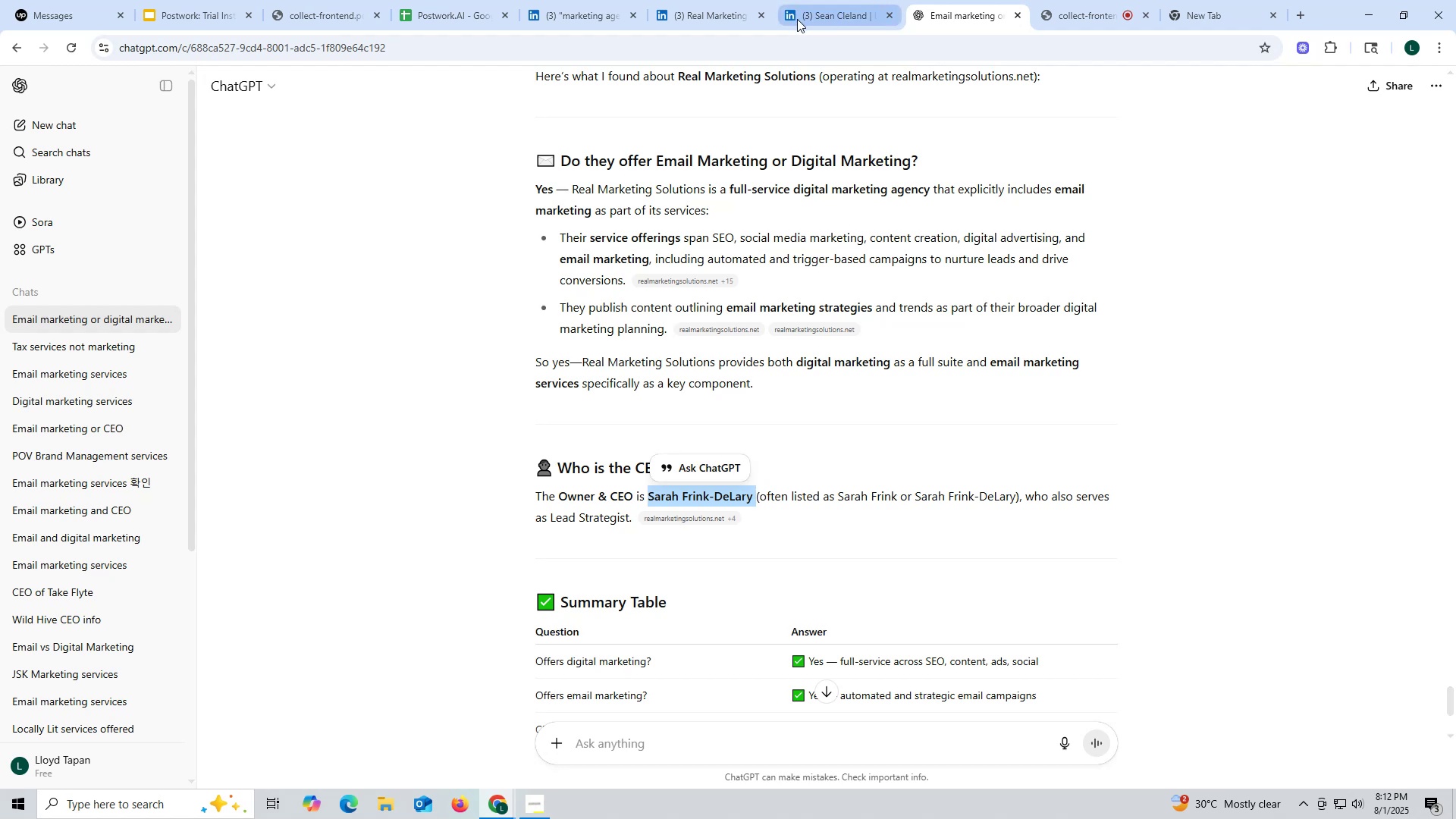 
left_click([803, 19])
 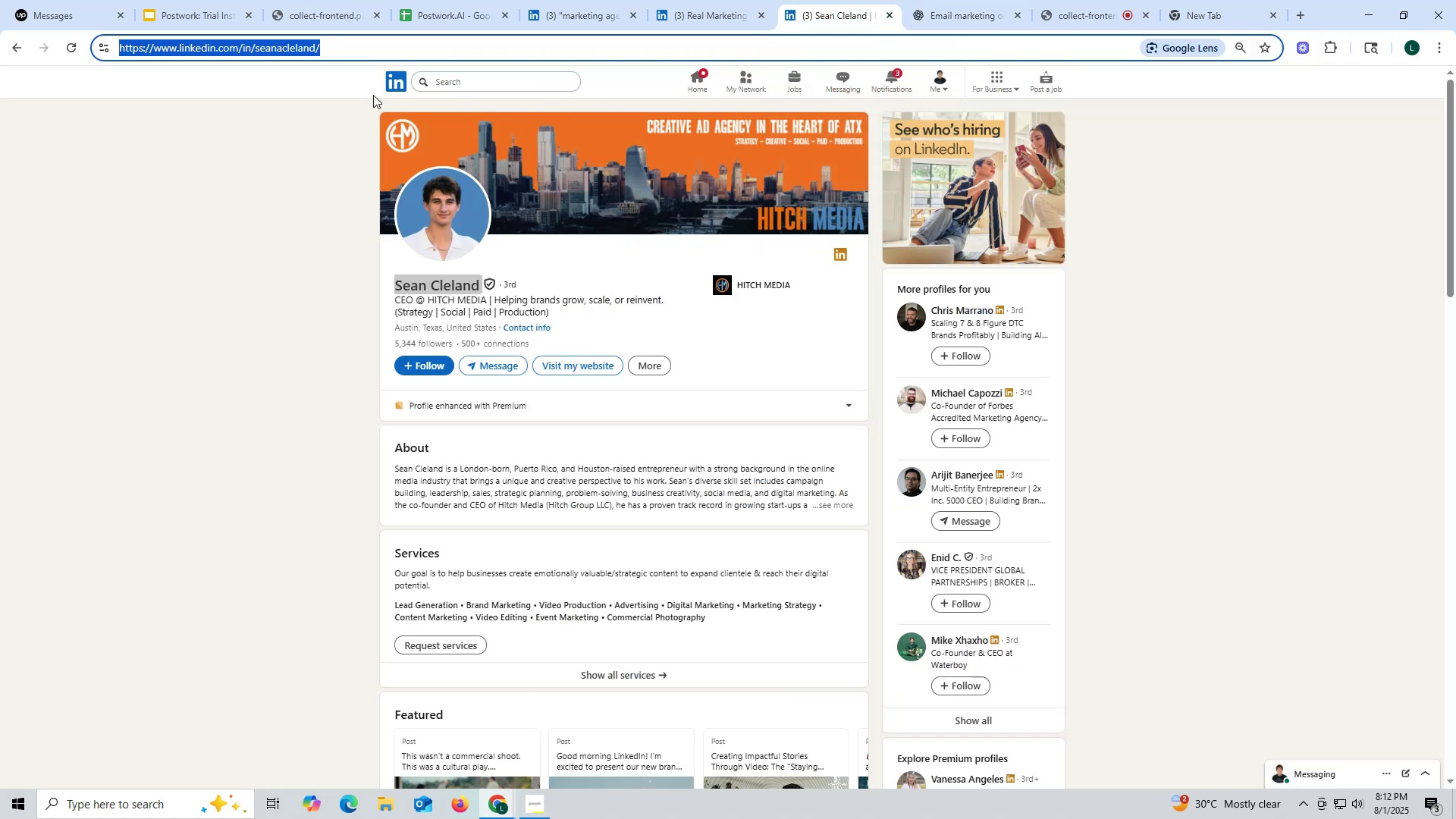 
key(Control+ControlLeft)
 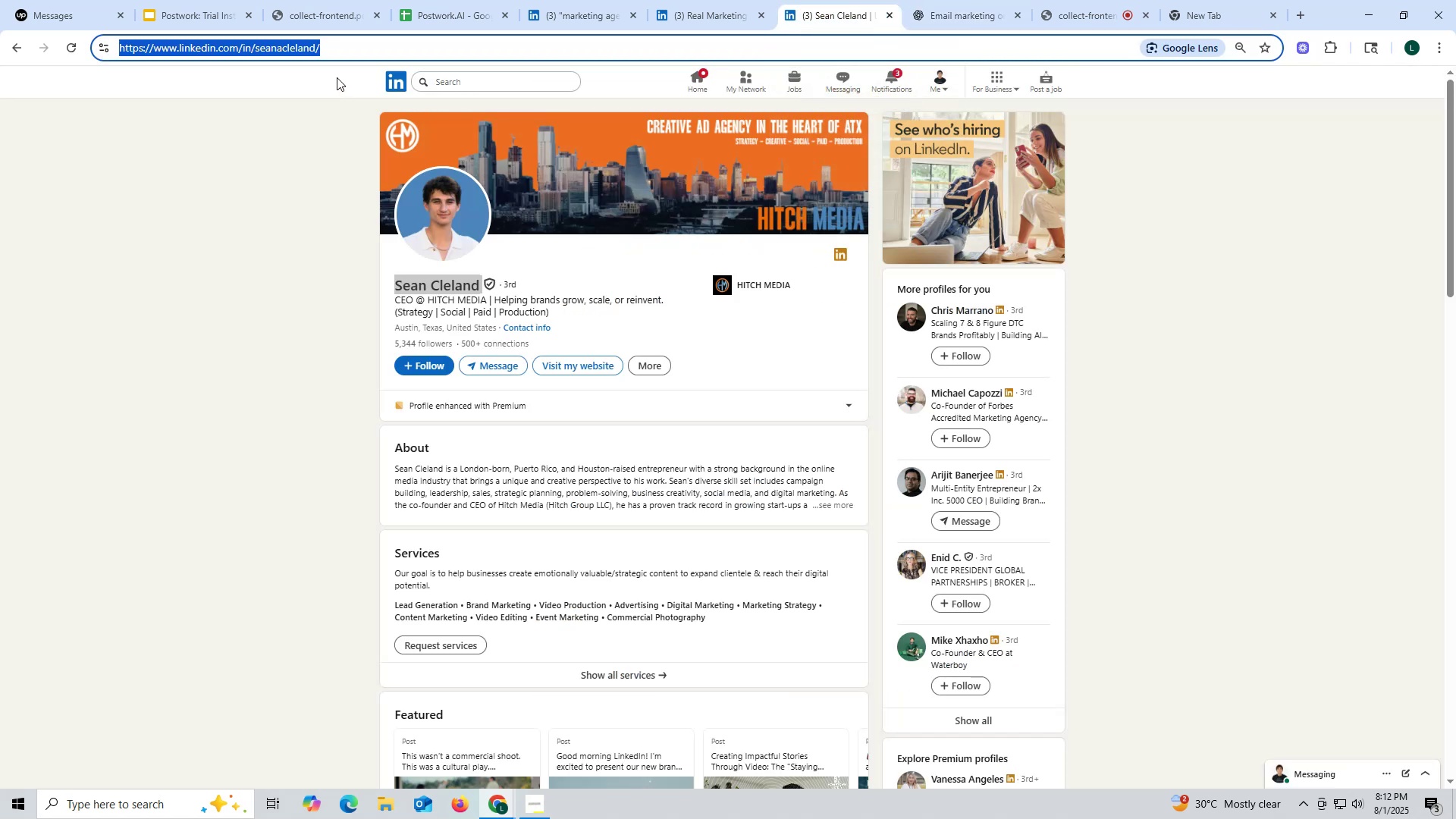 
key(Control+V)
 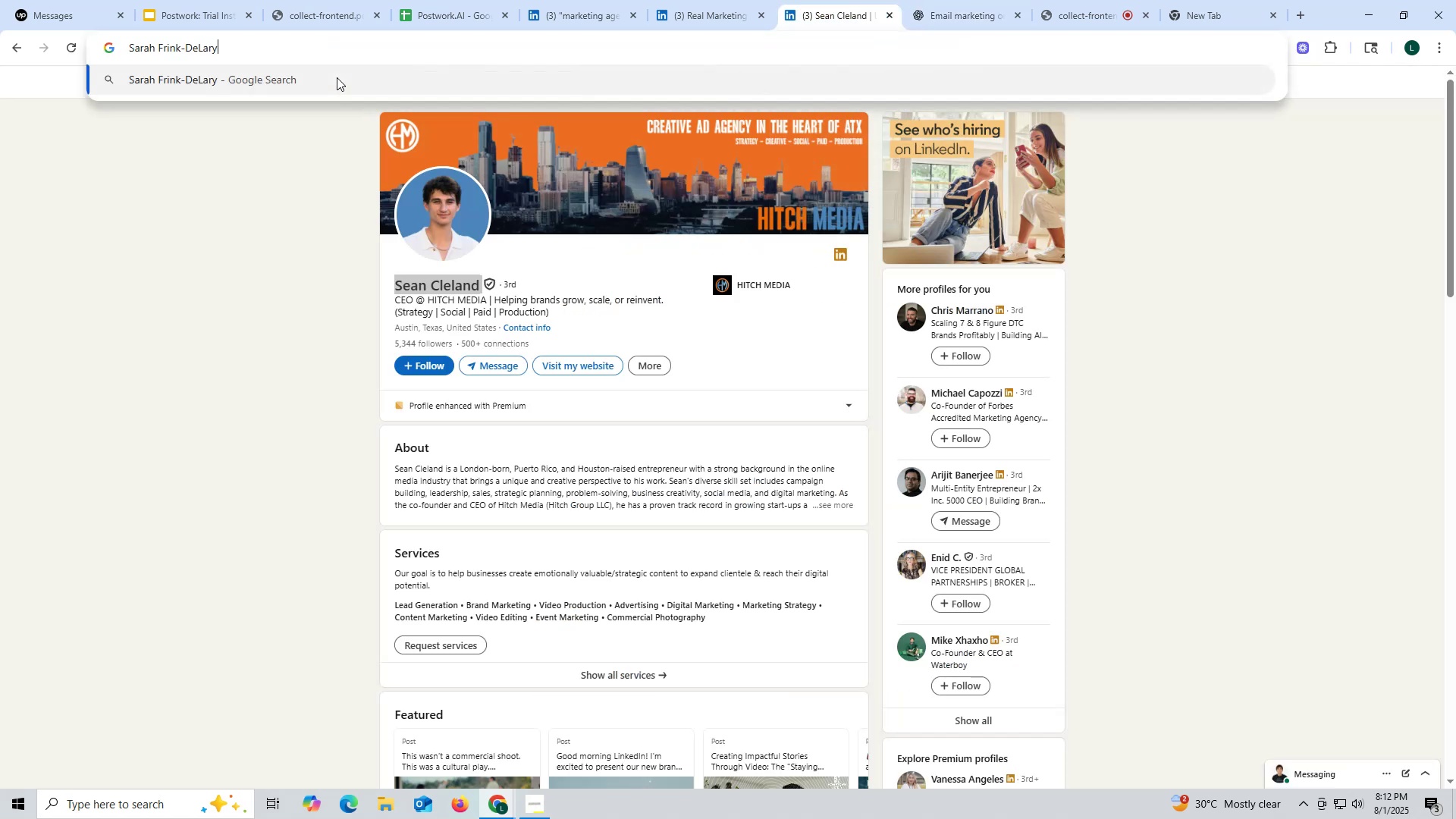 
key(Space)
 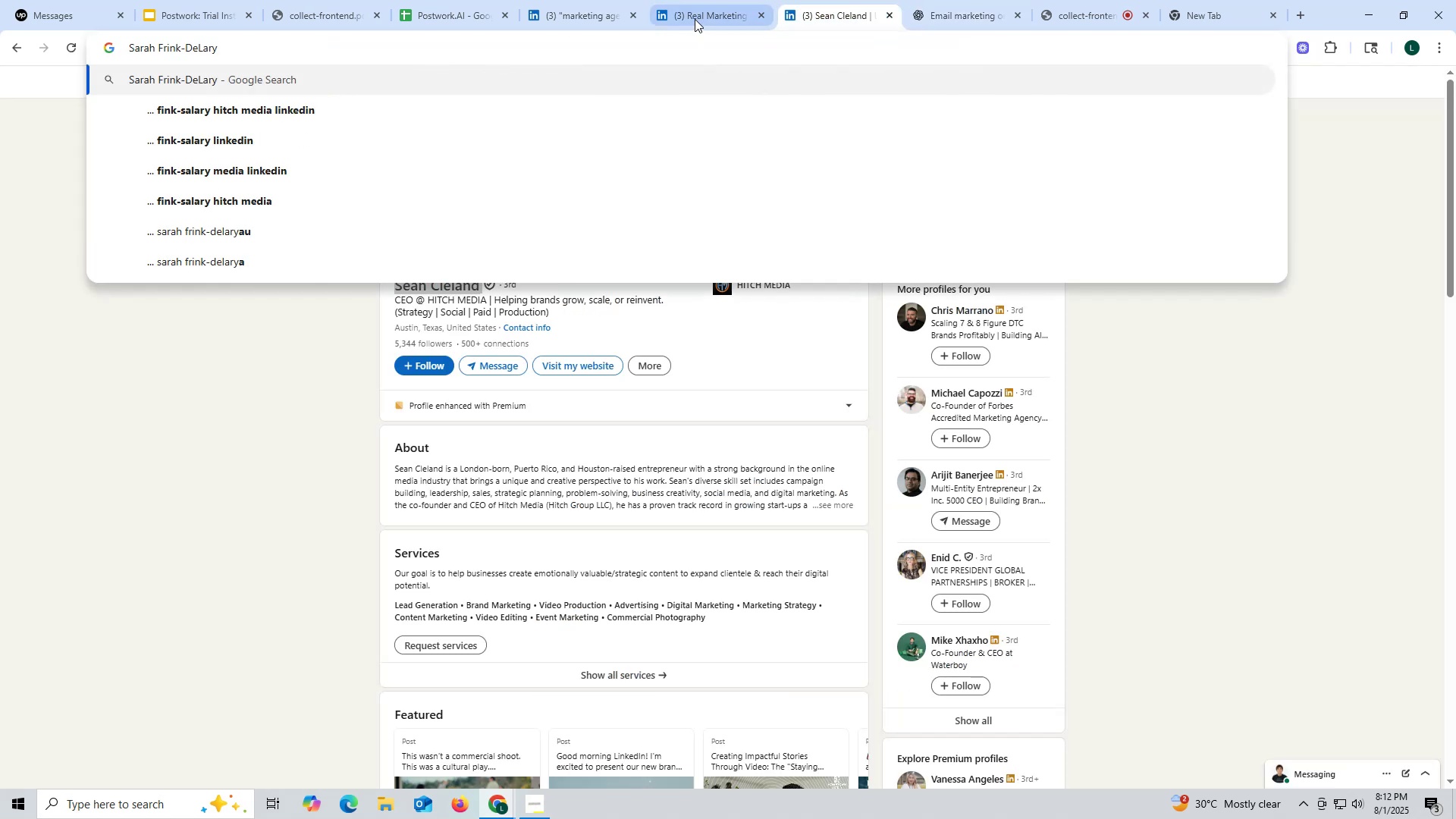 
left_click([696, 17])
 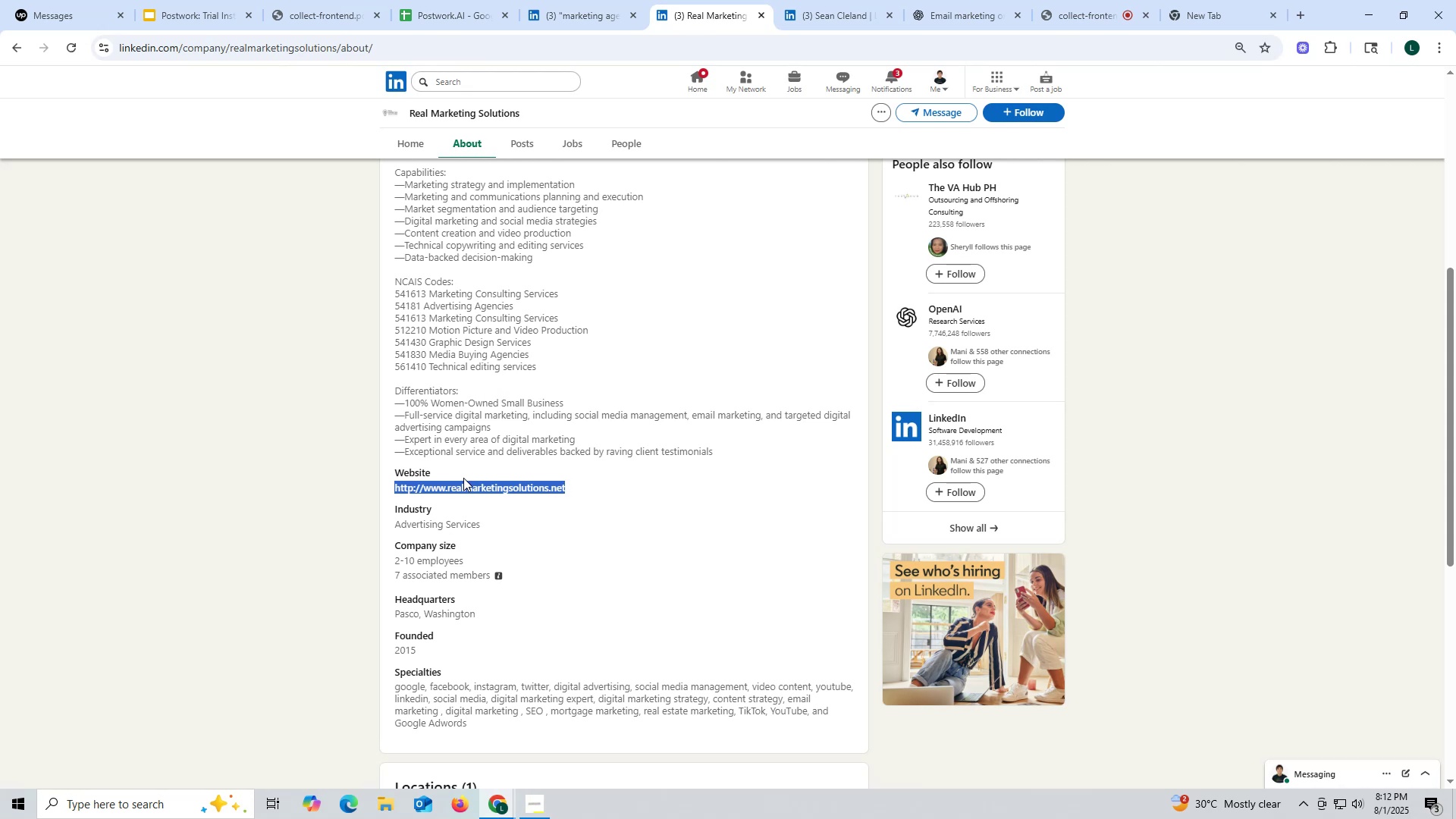 
scroll: coordinate [449, 480], scroll_direction: up, amount: 15.0
 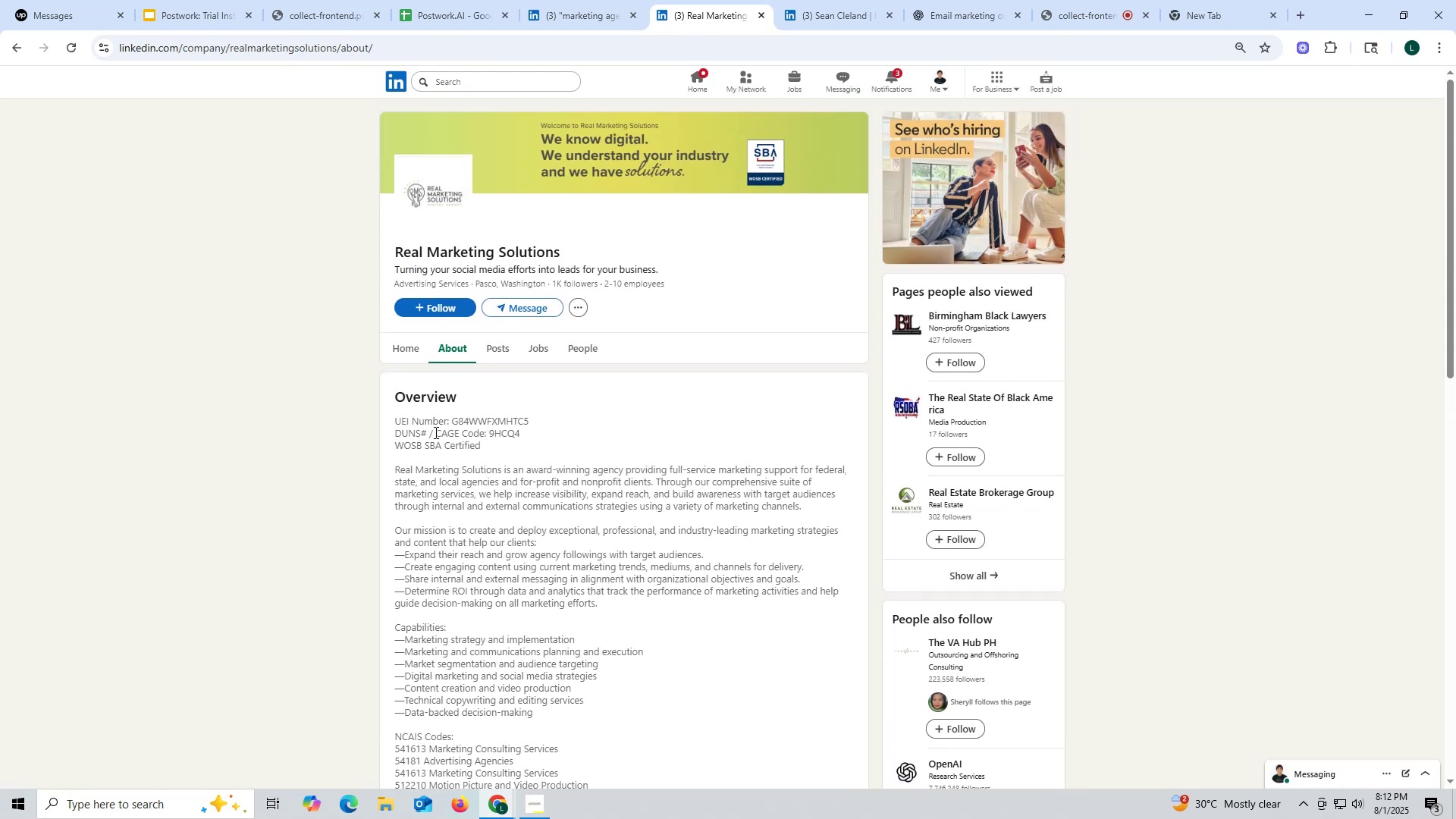 
left_click_drag(start_coordinate=[389, 249], to_coordinate=[575, 248])
 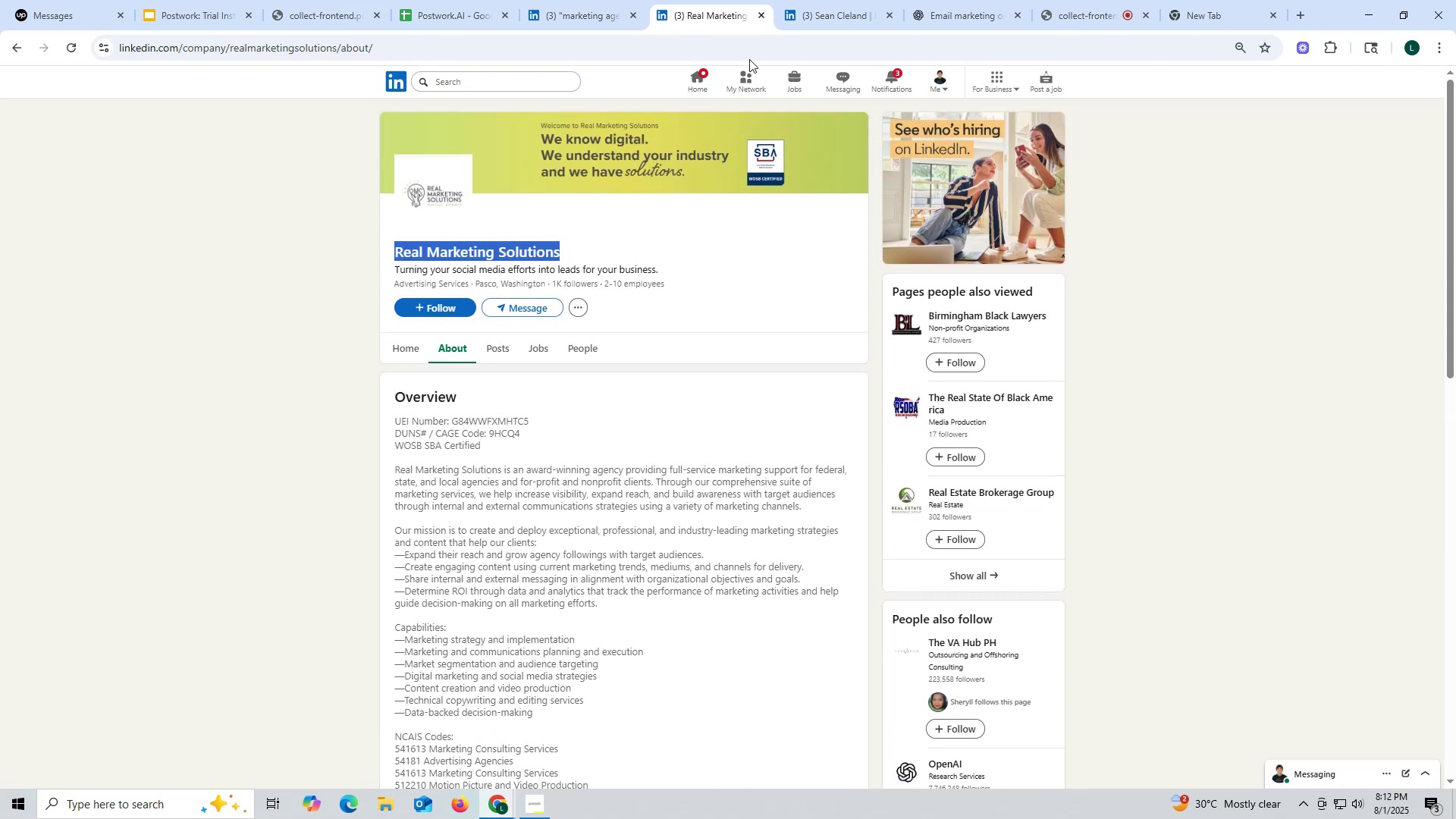 
key(Control+ControlLeft)
 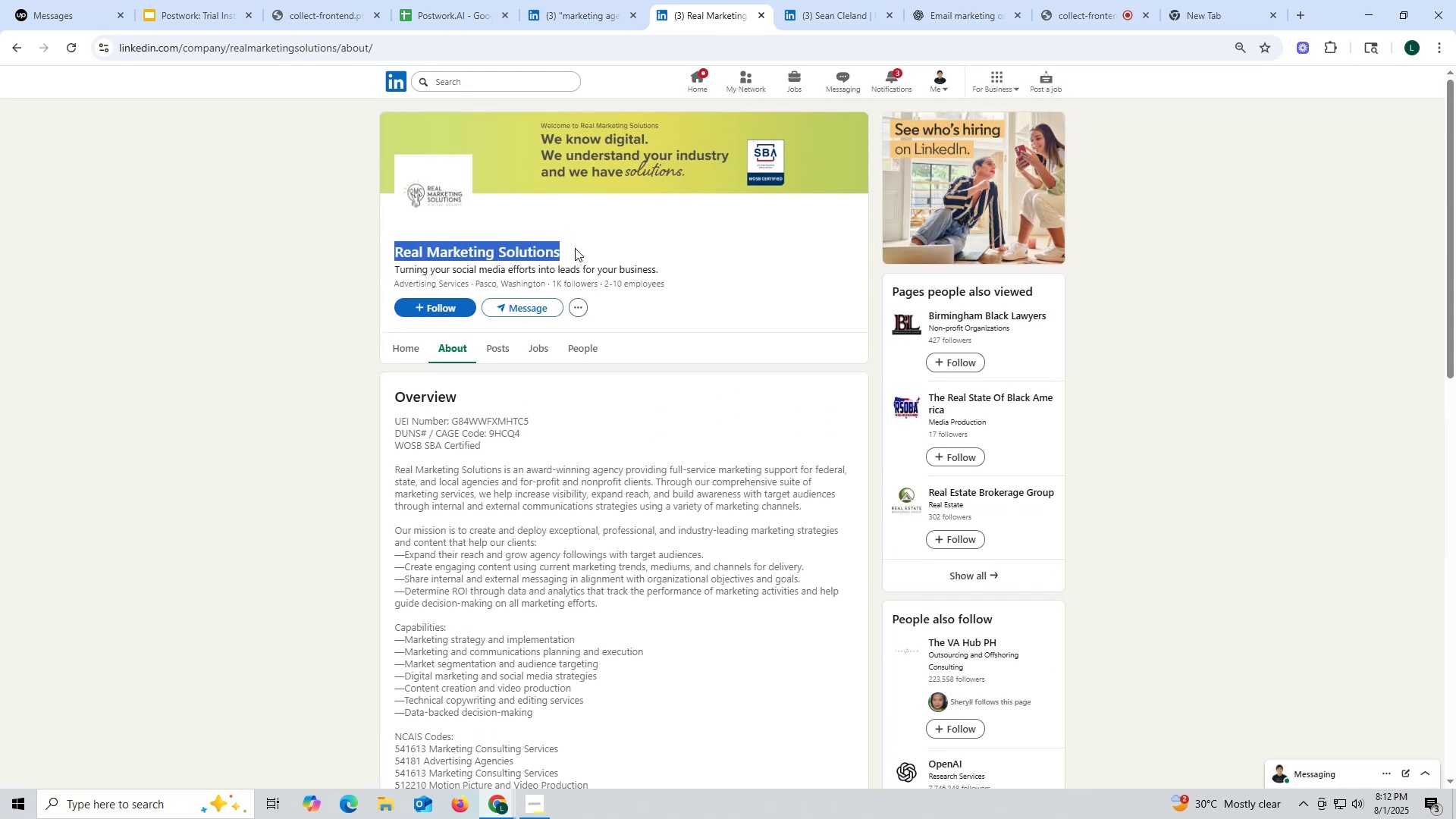 
key(Control+C)
 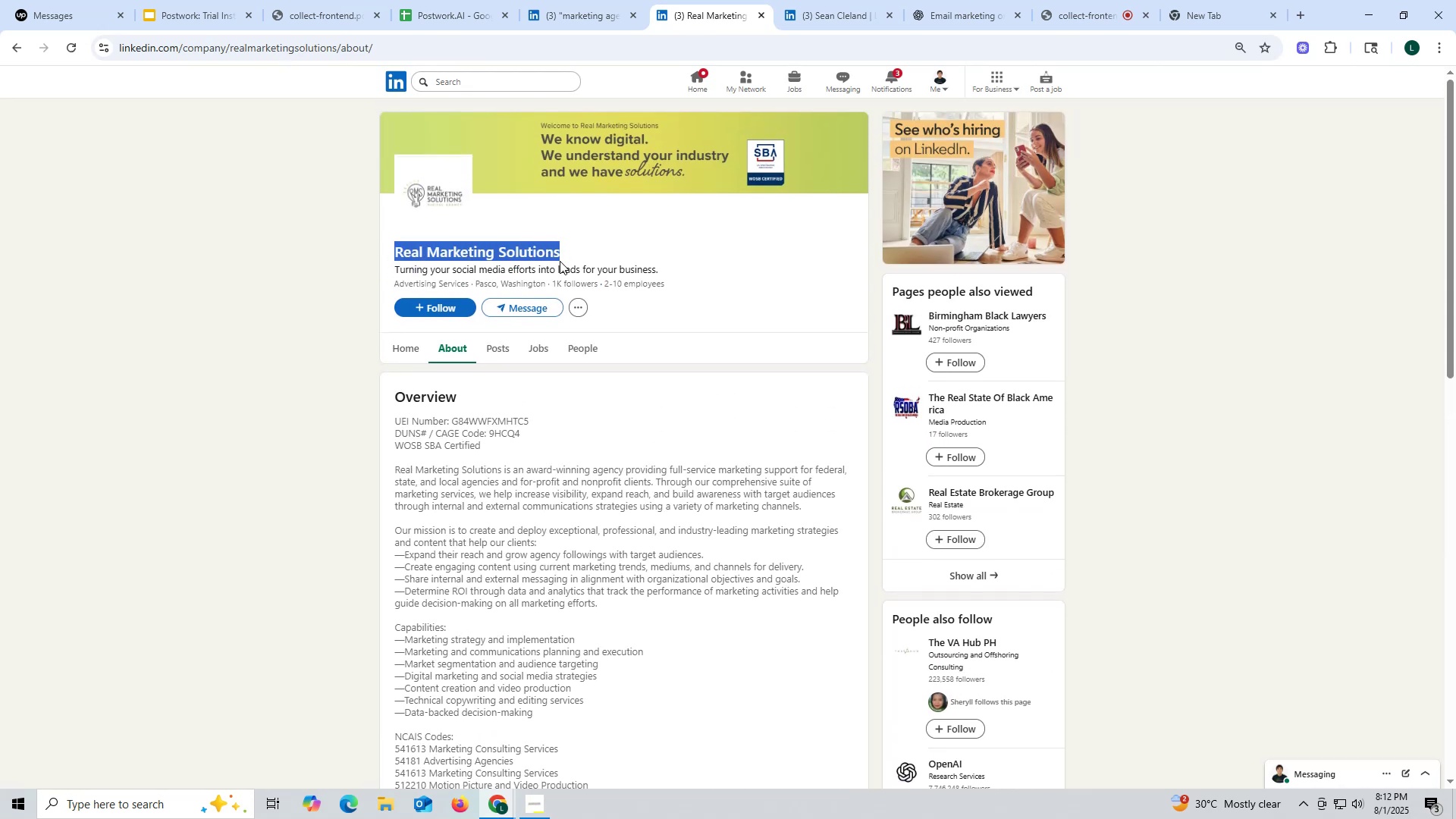 
key(Control+ControlLeft)
 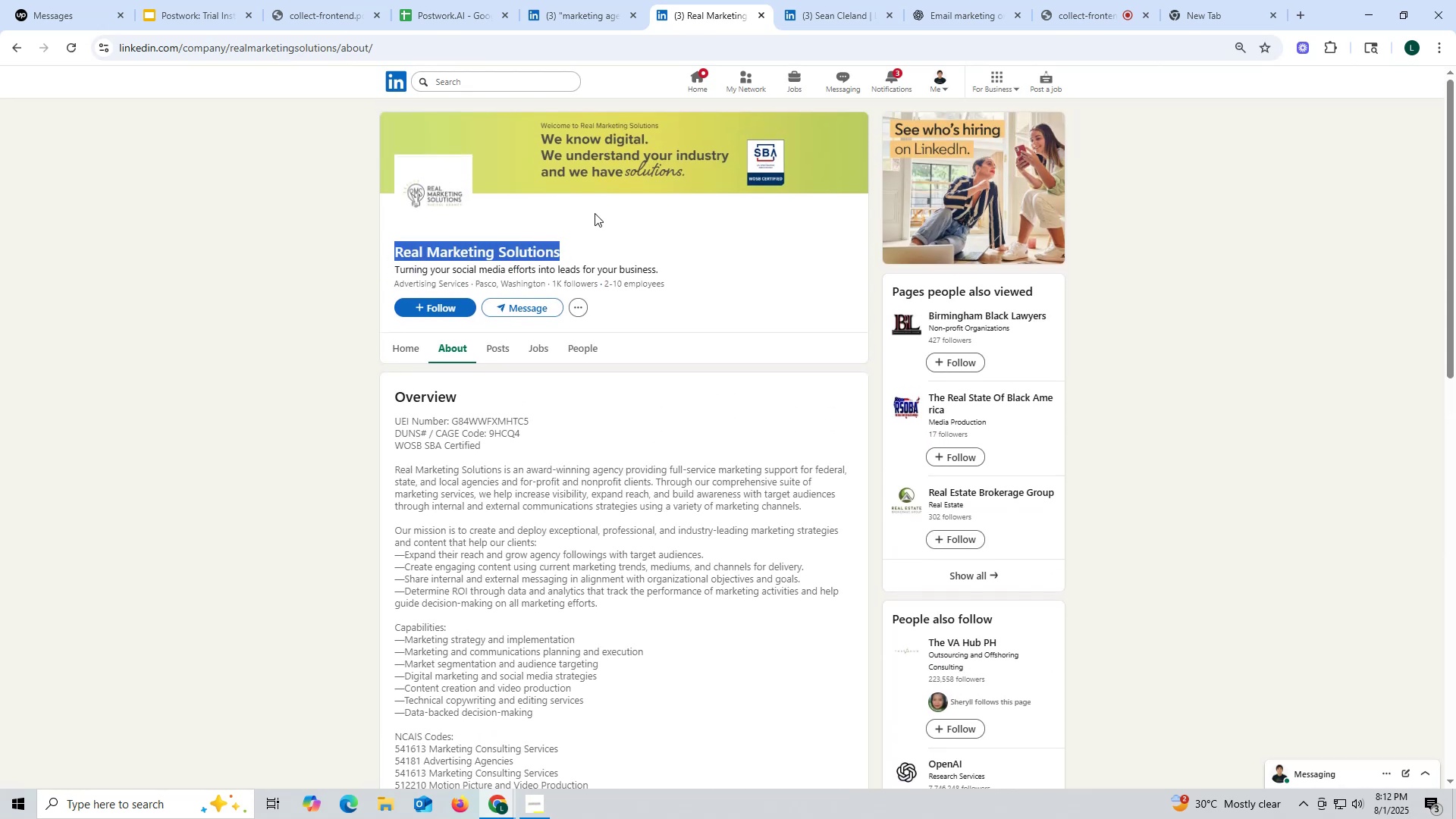 
key(Control+C)
 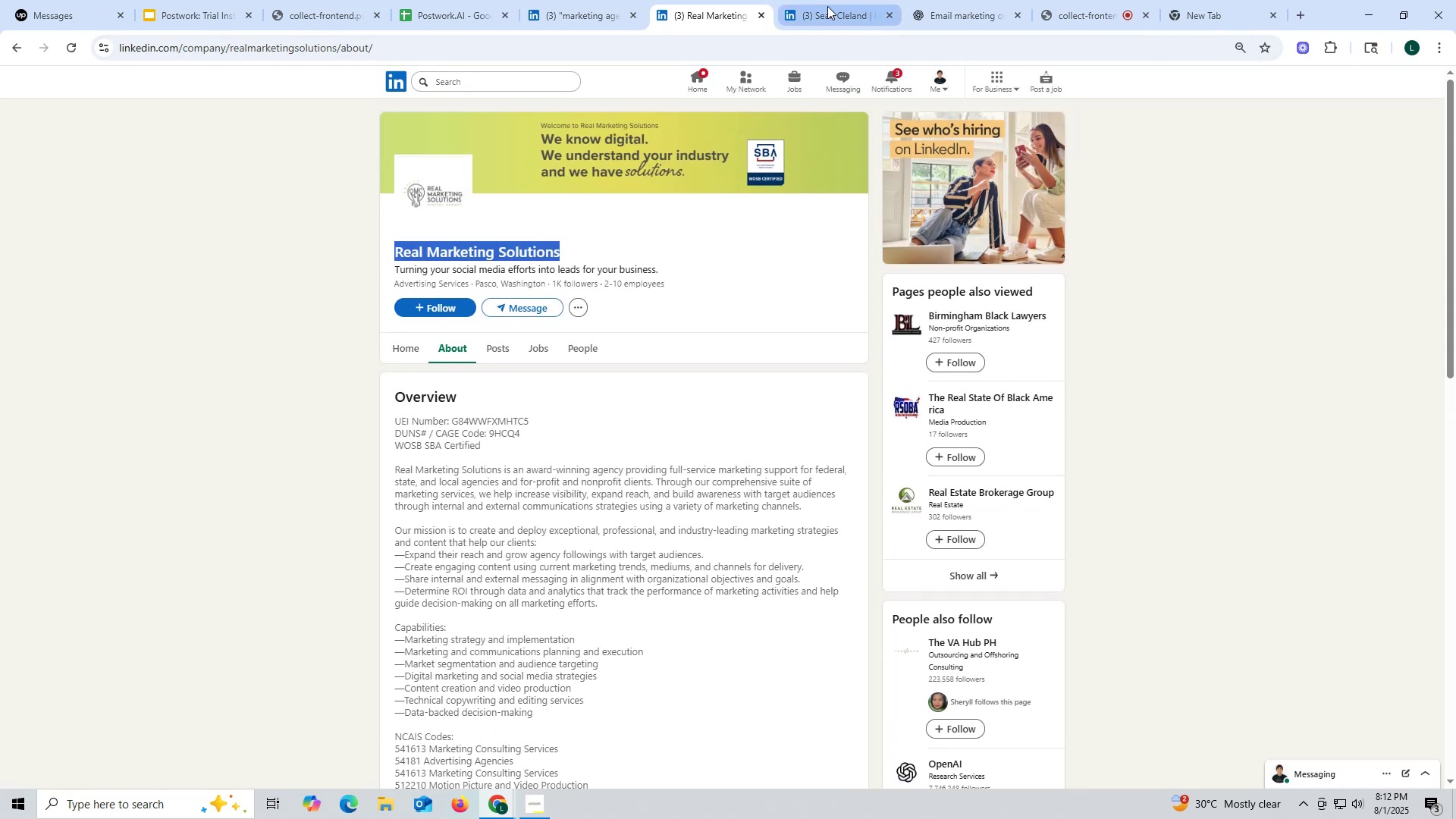 
left_click([827, 6])
 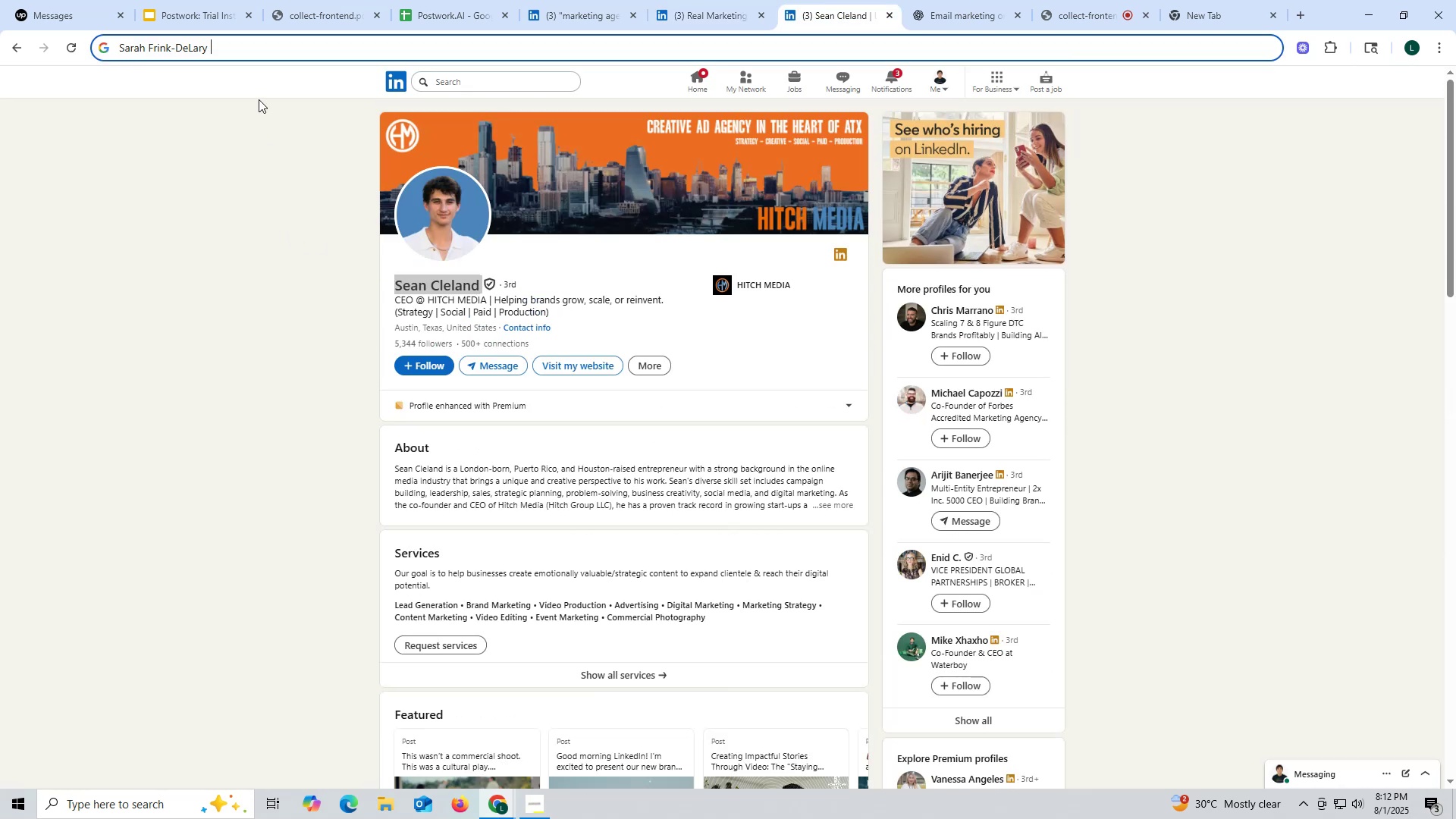 
key(Control+ControlLeft)
 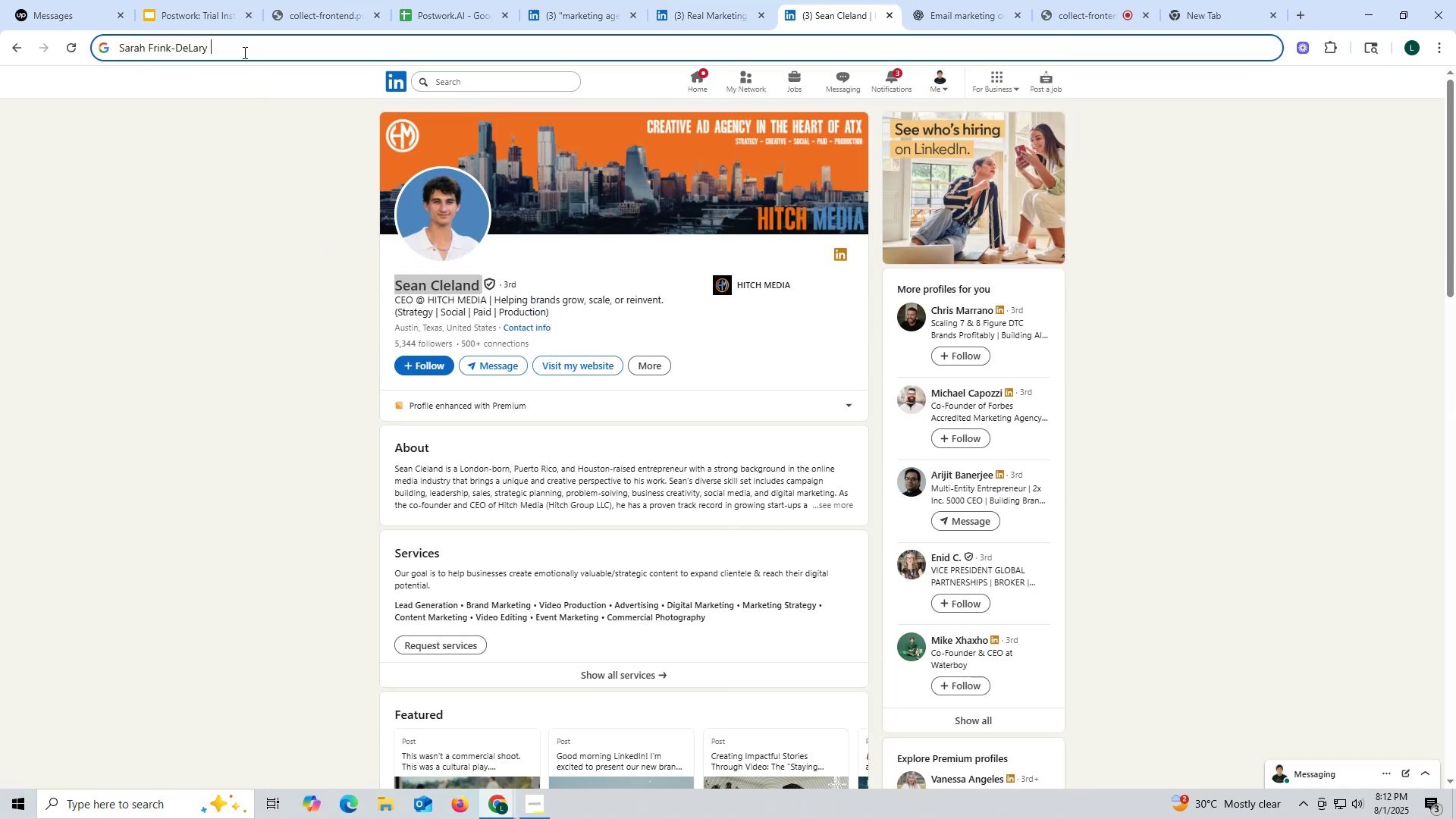 
key(Control+V)
 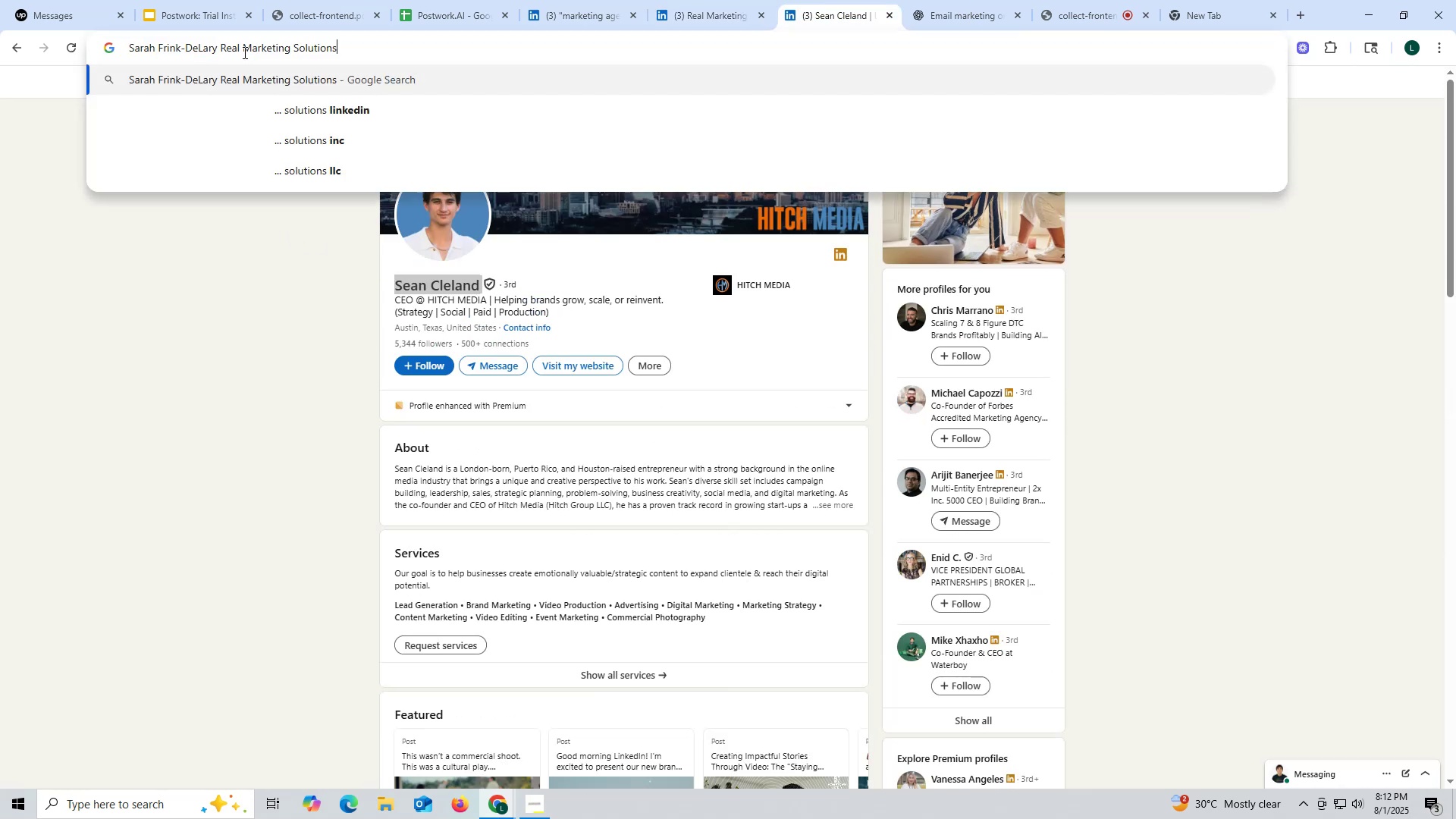 
key(Space)
 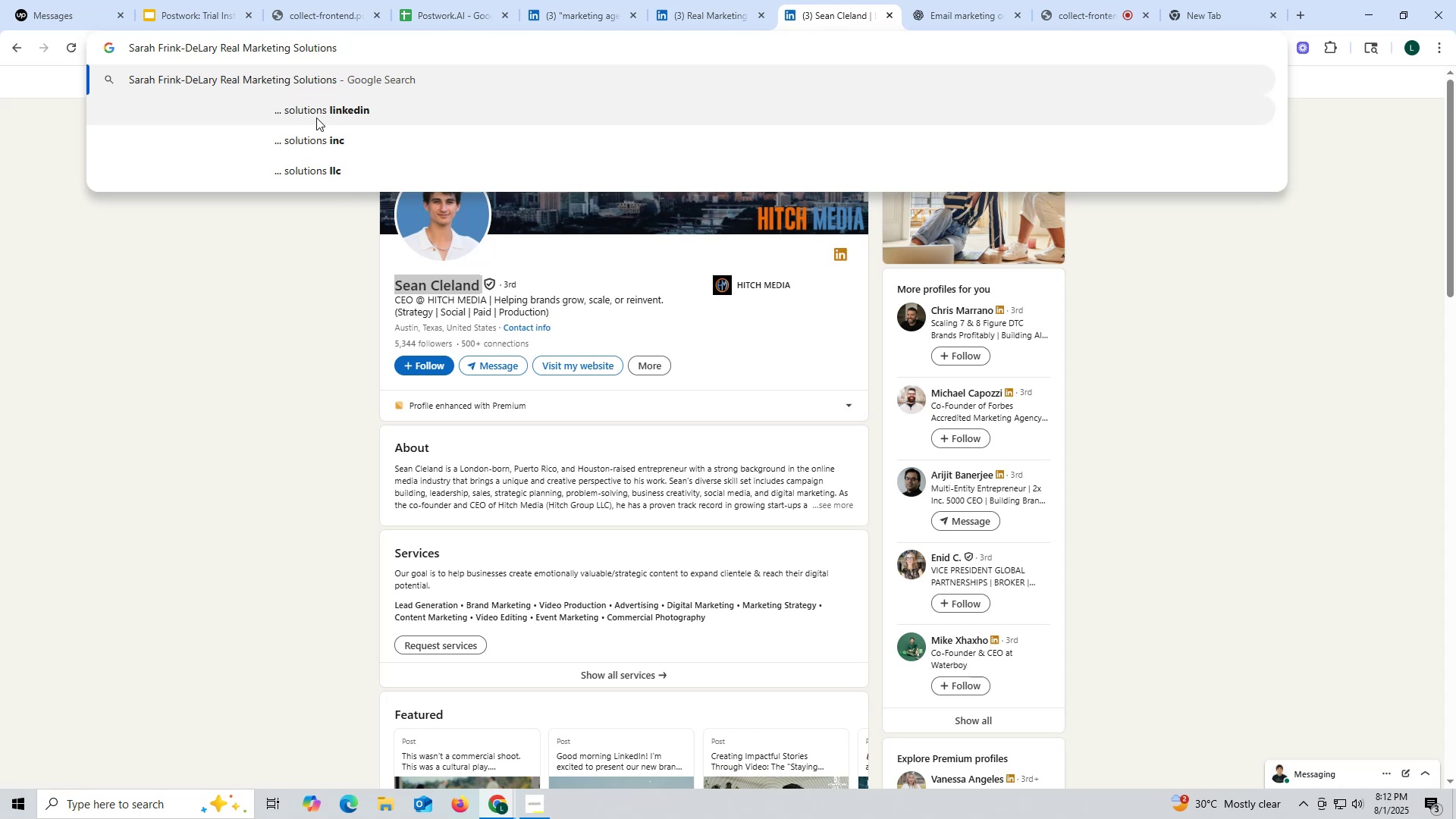 
left_click([317, 111])
 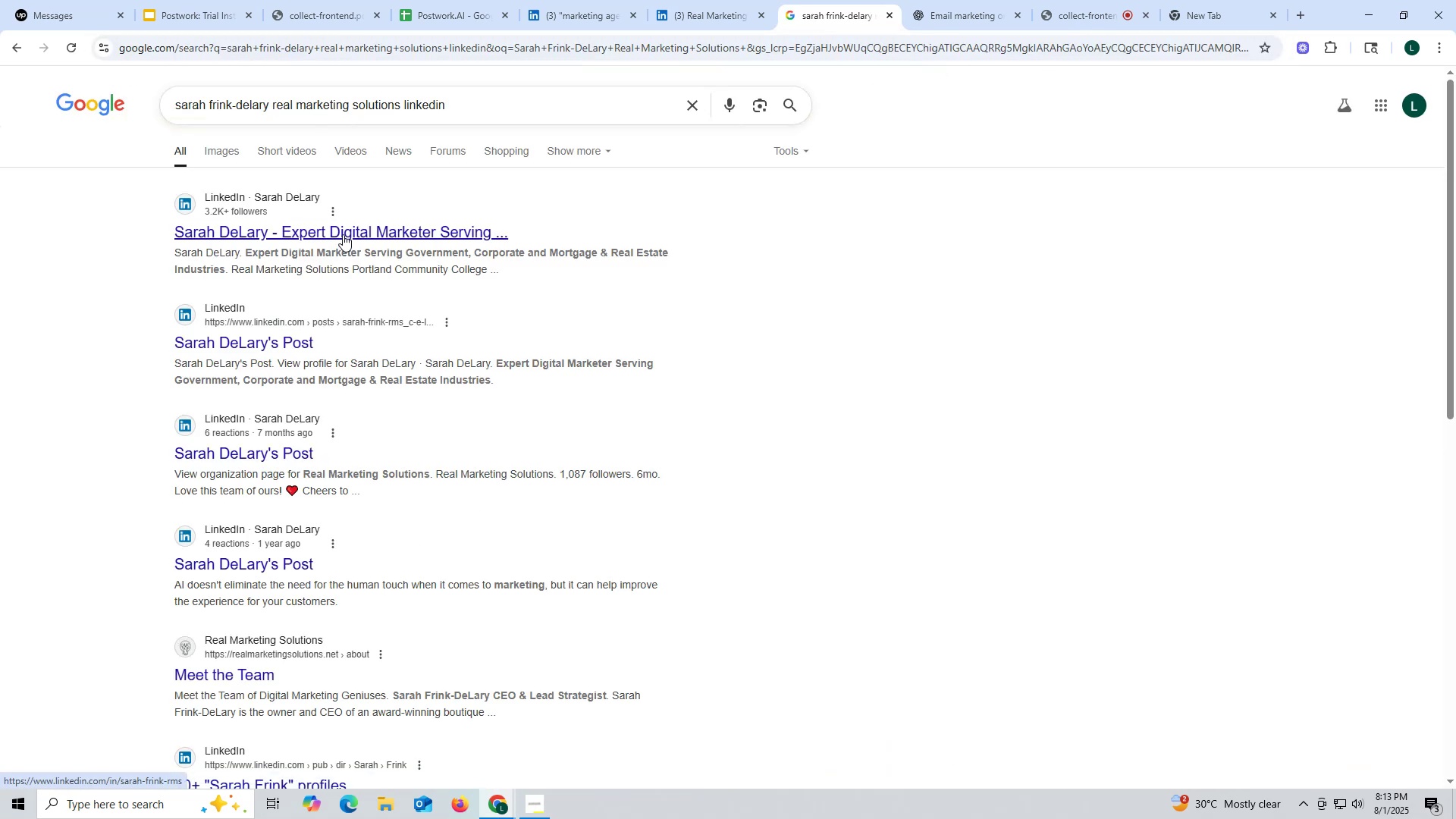 
left_click([343, 234])
 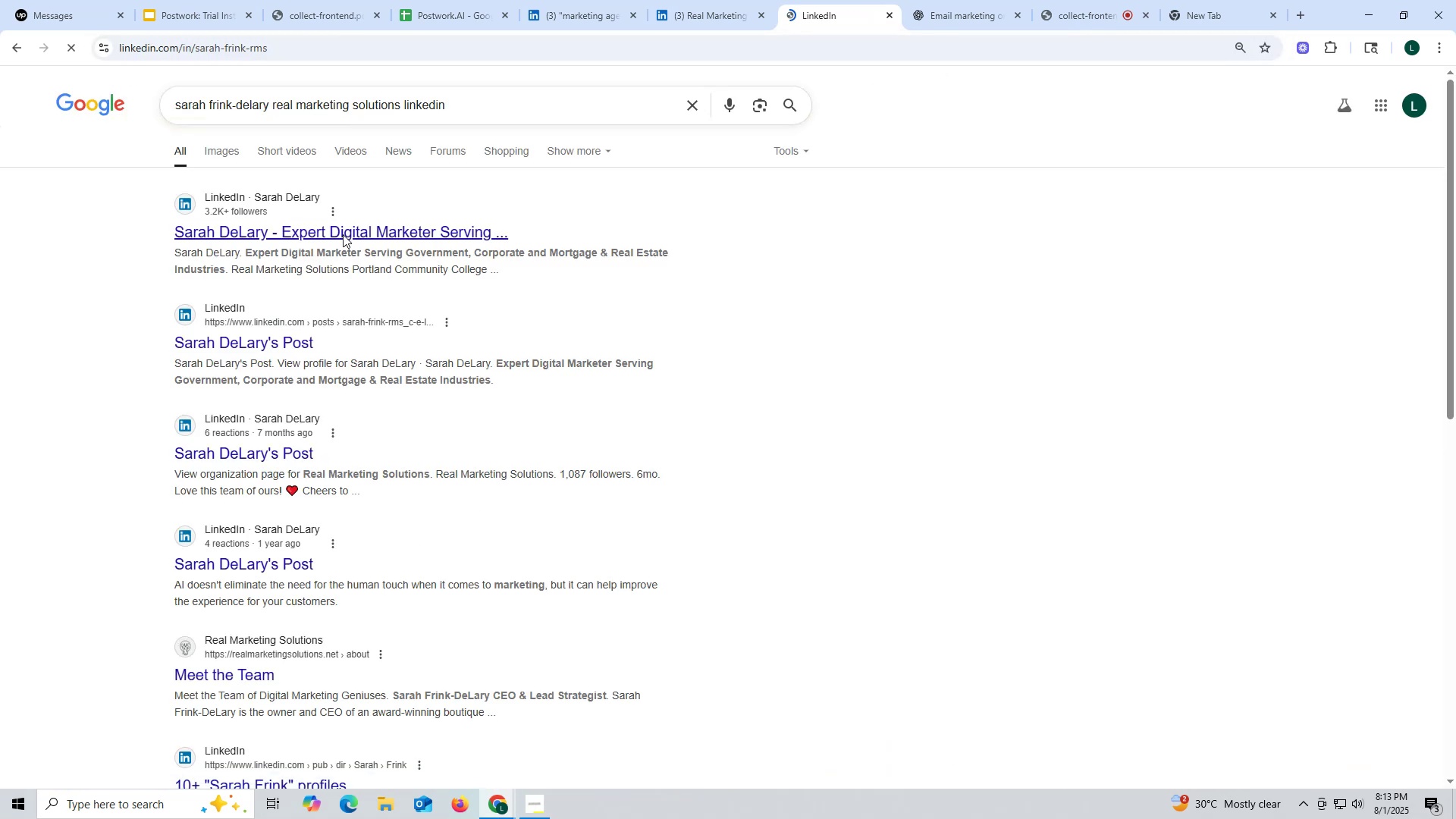 
wait(8.58)
 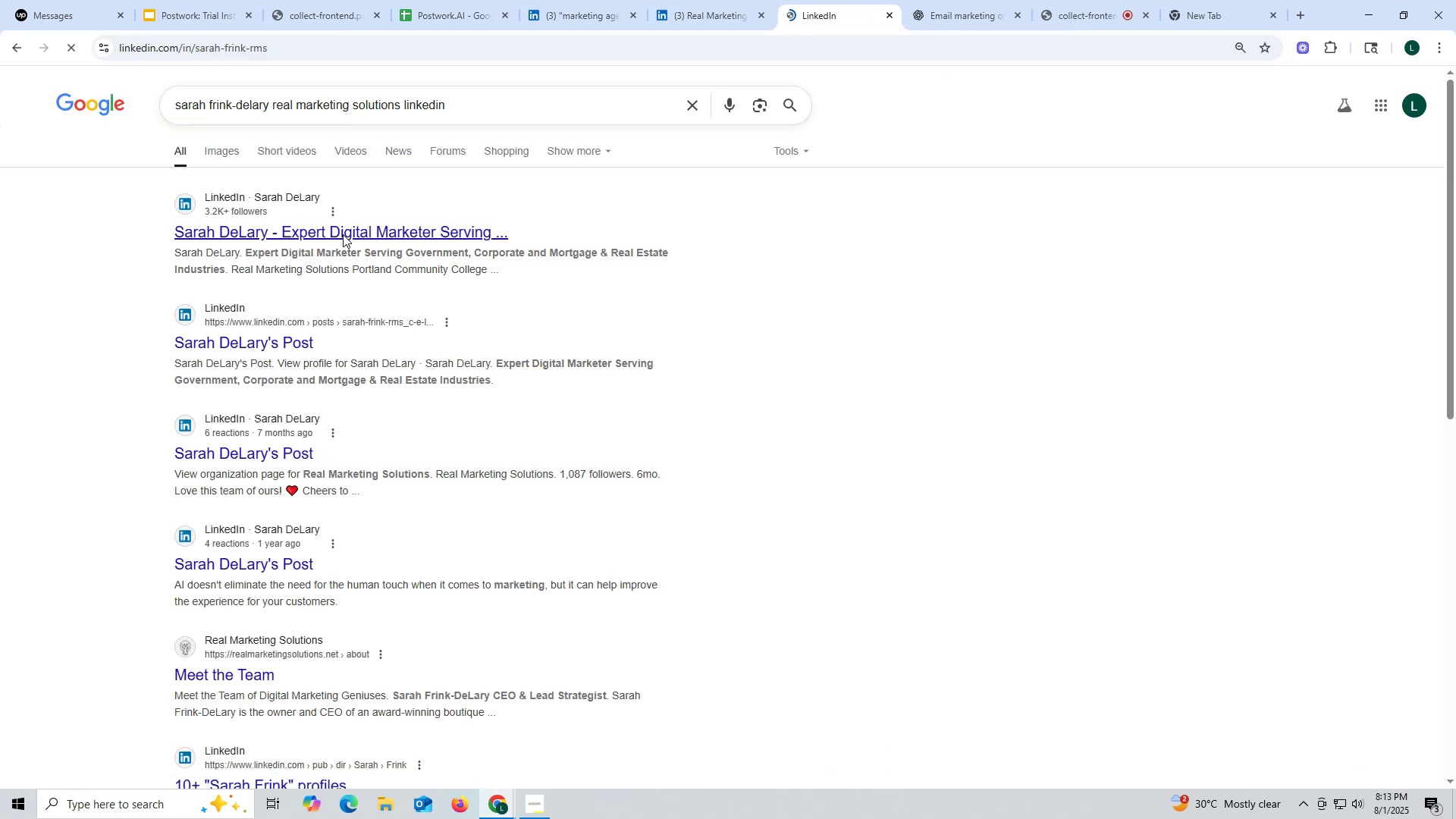 
left_click([730, 17])
 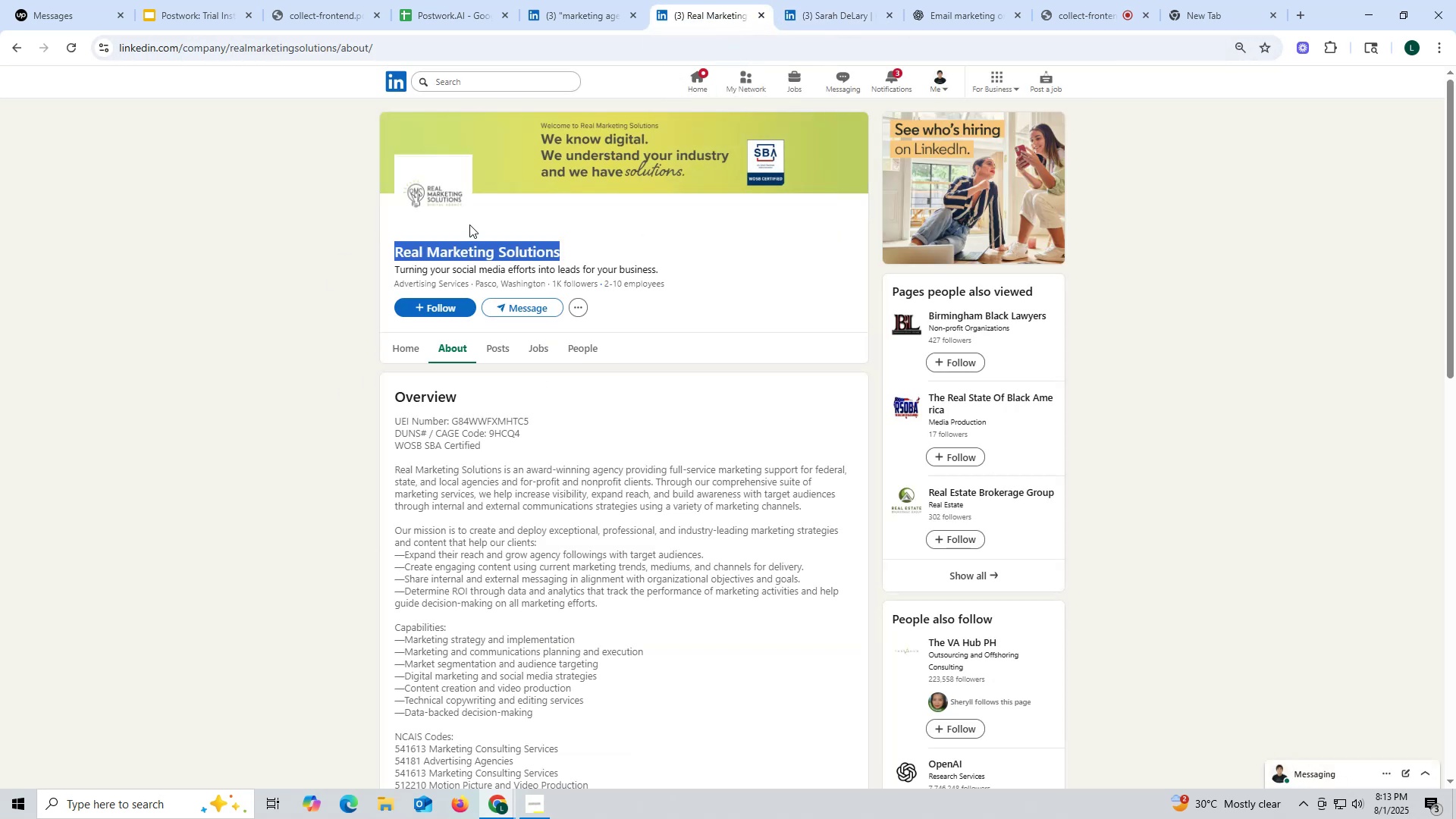 
key(Control+ControlLeft)
 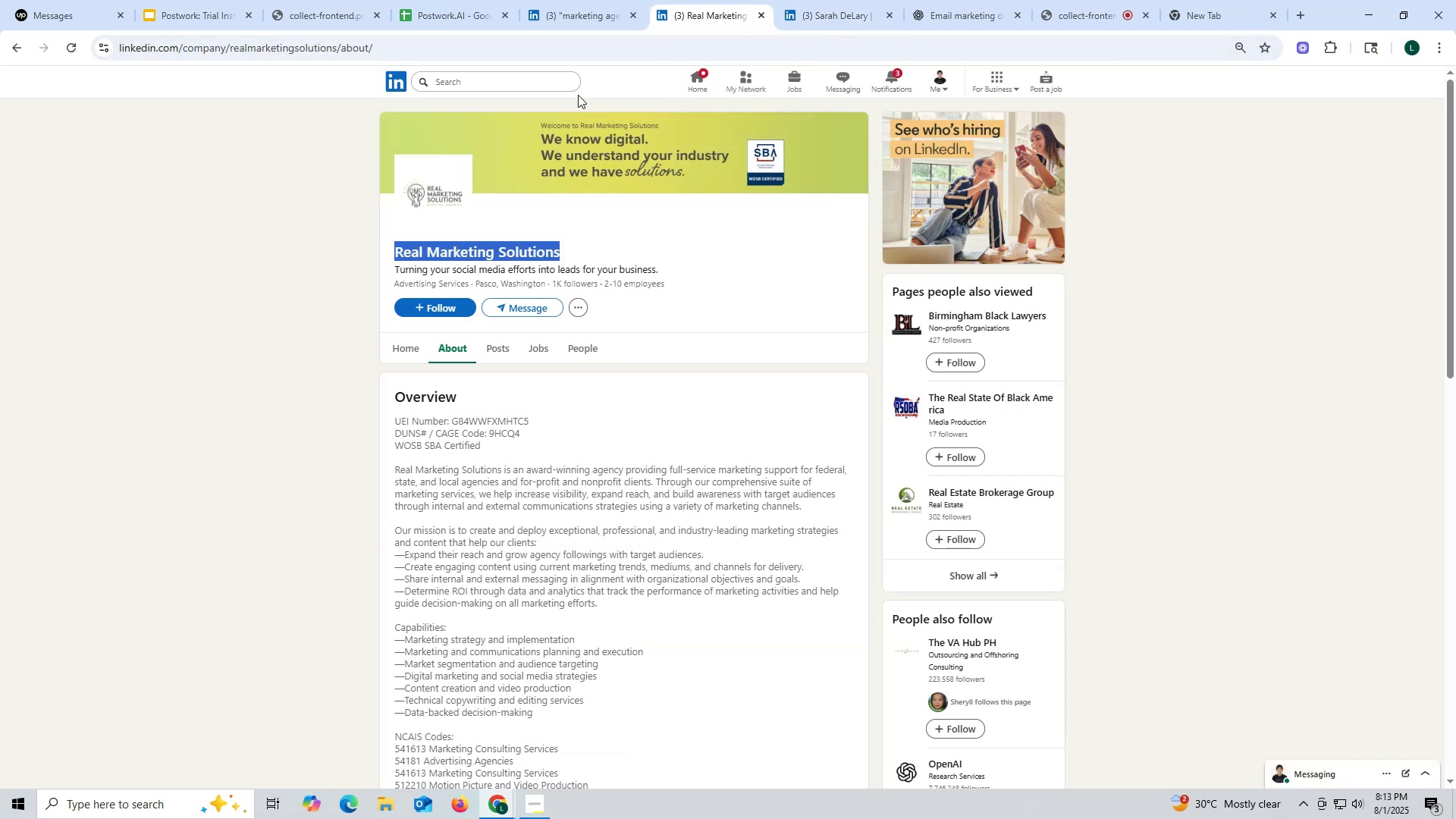 
key(Control+C)
 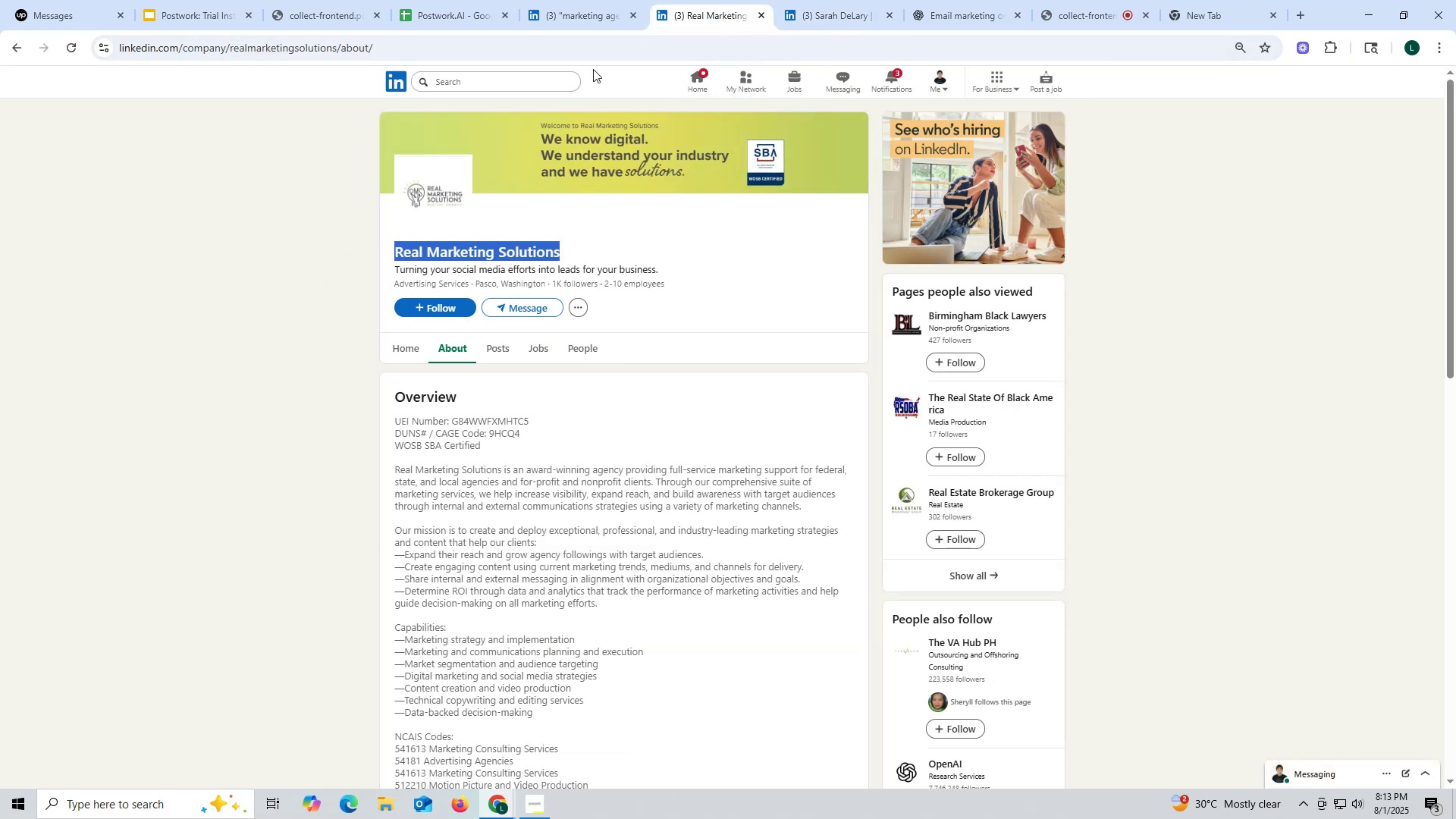 
key(Control+ControlLeft)
 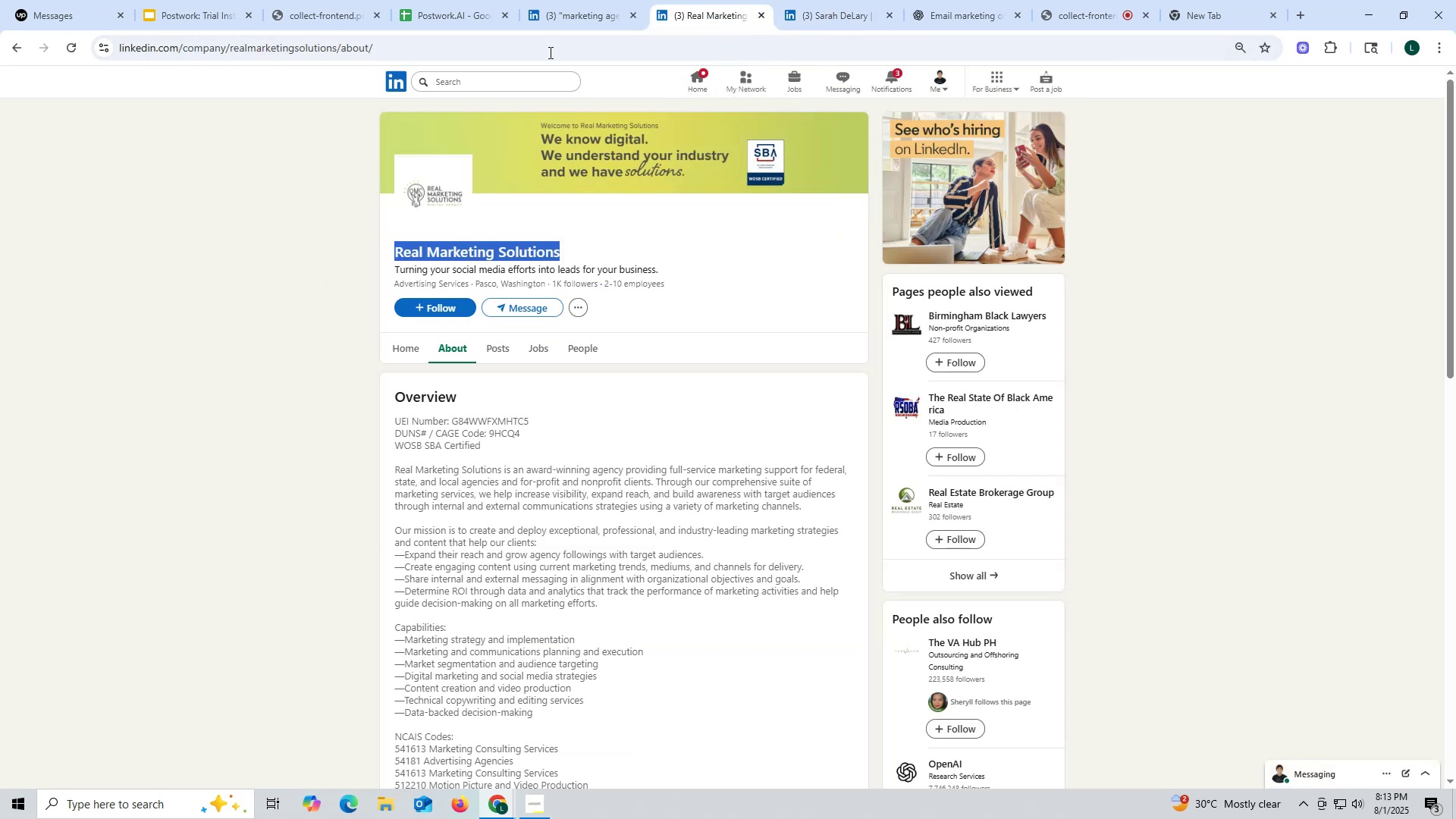 
key(Control+C)
 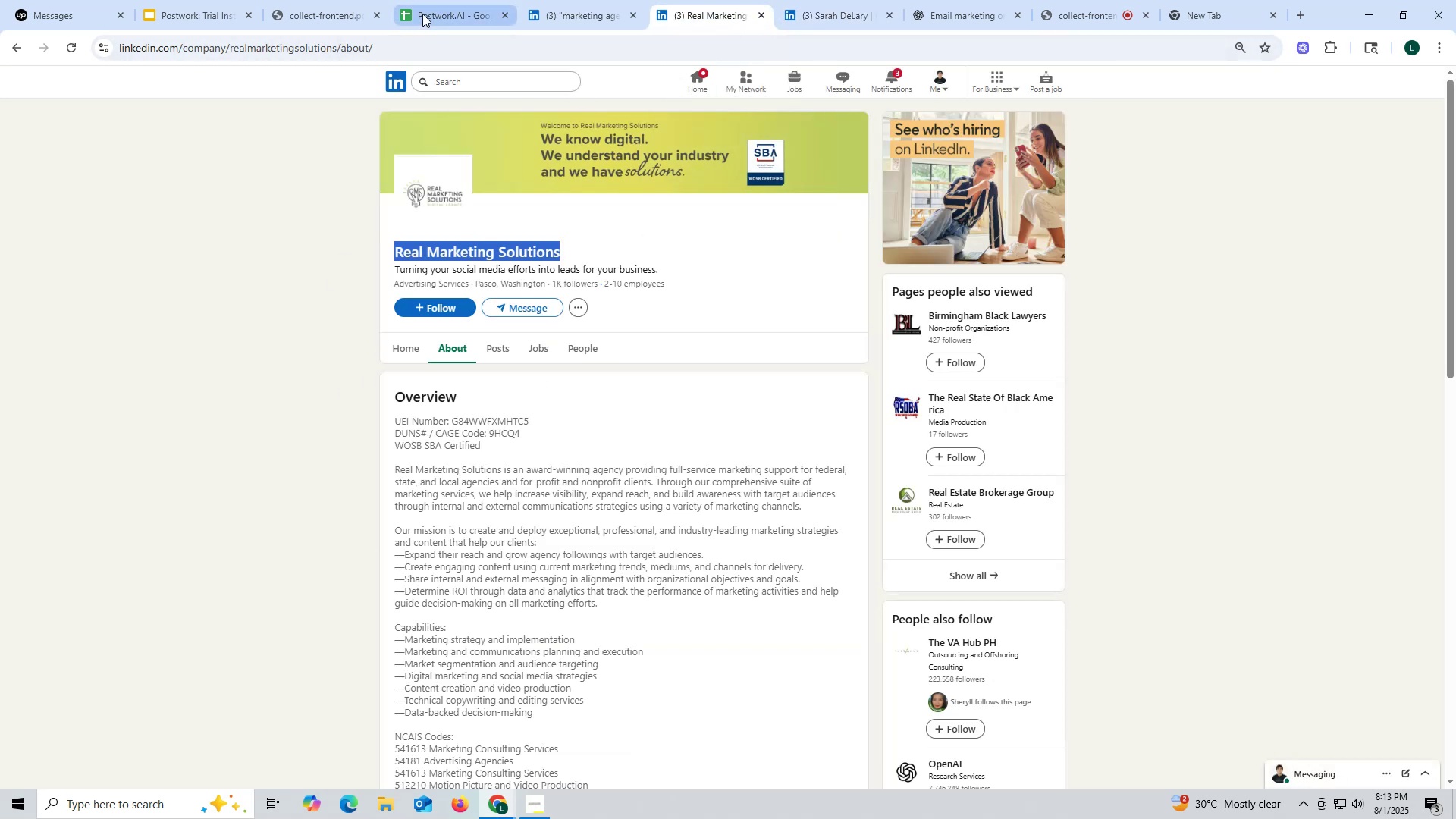 
left_click([422, 14])
 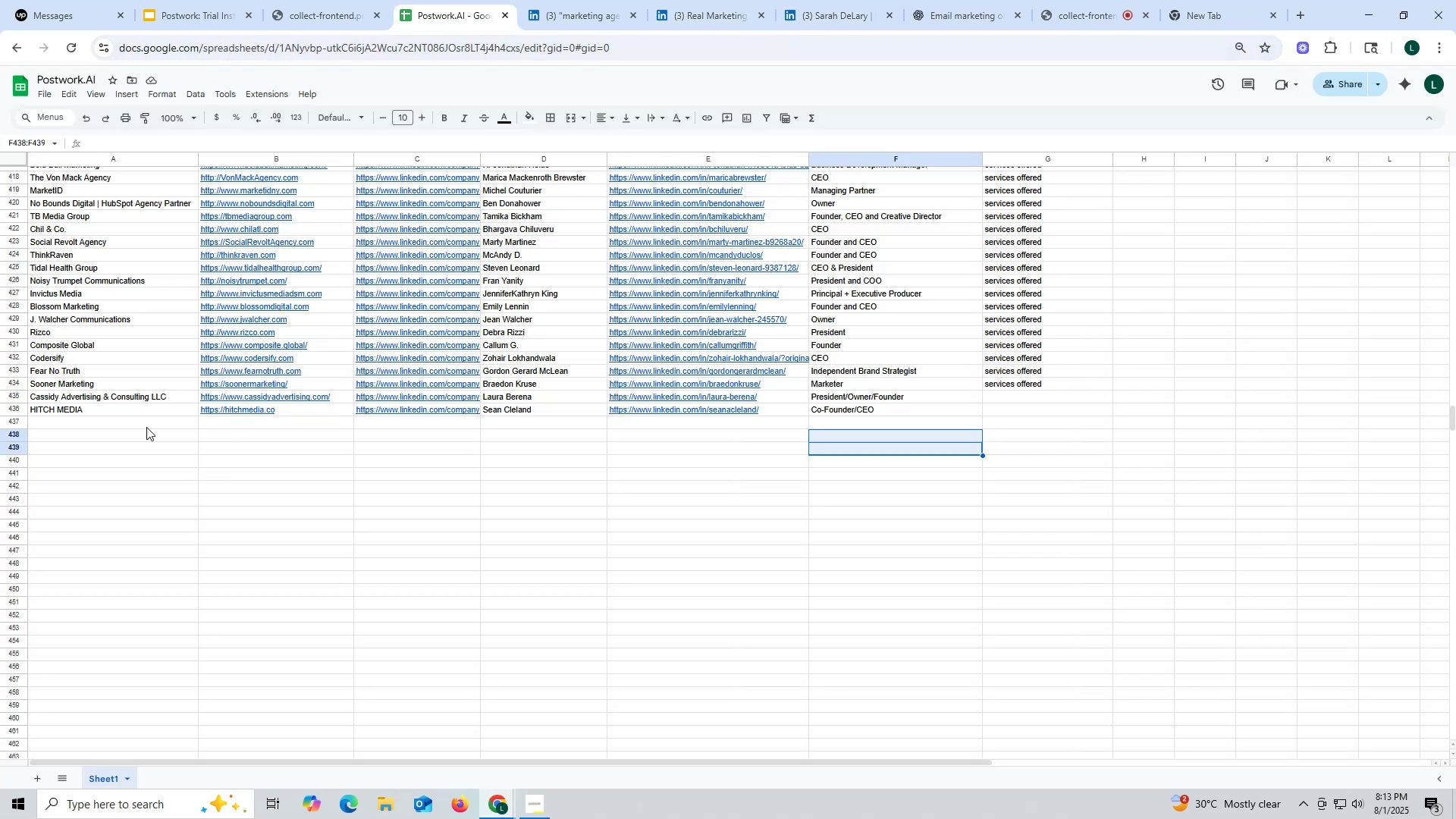 
double_click([146, 427])
 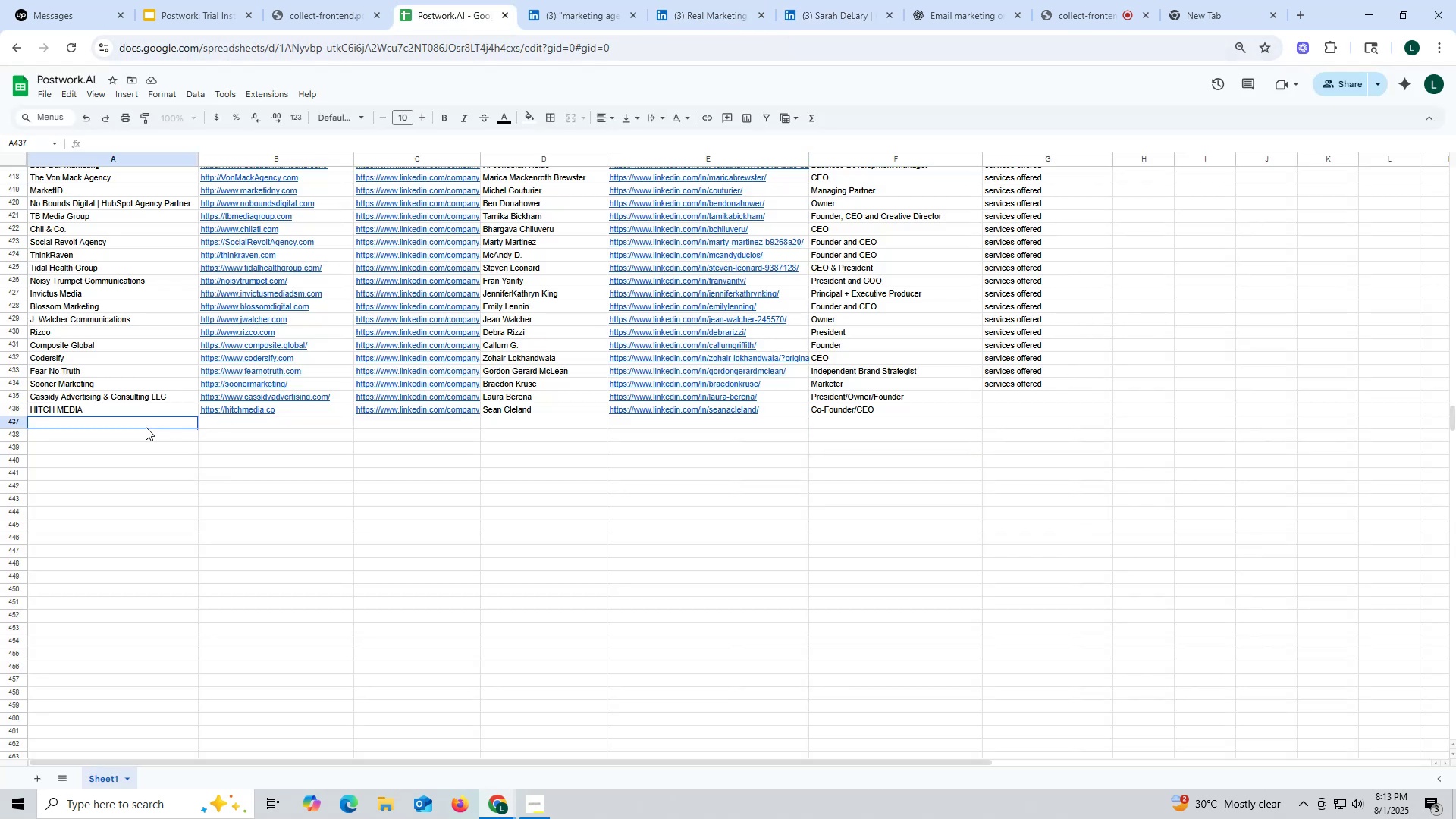 
key(Control+ControlLeft)
 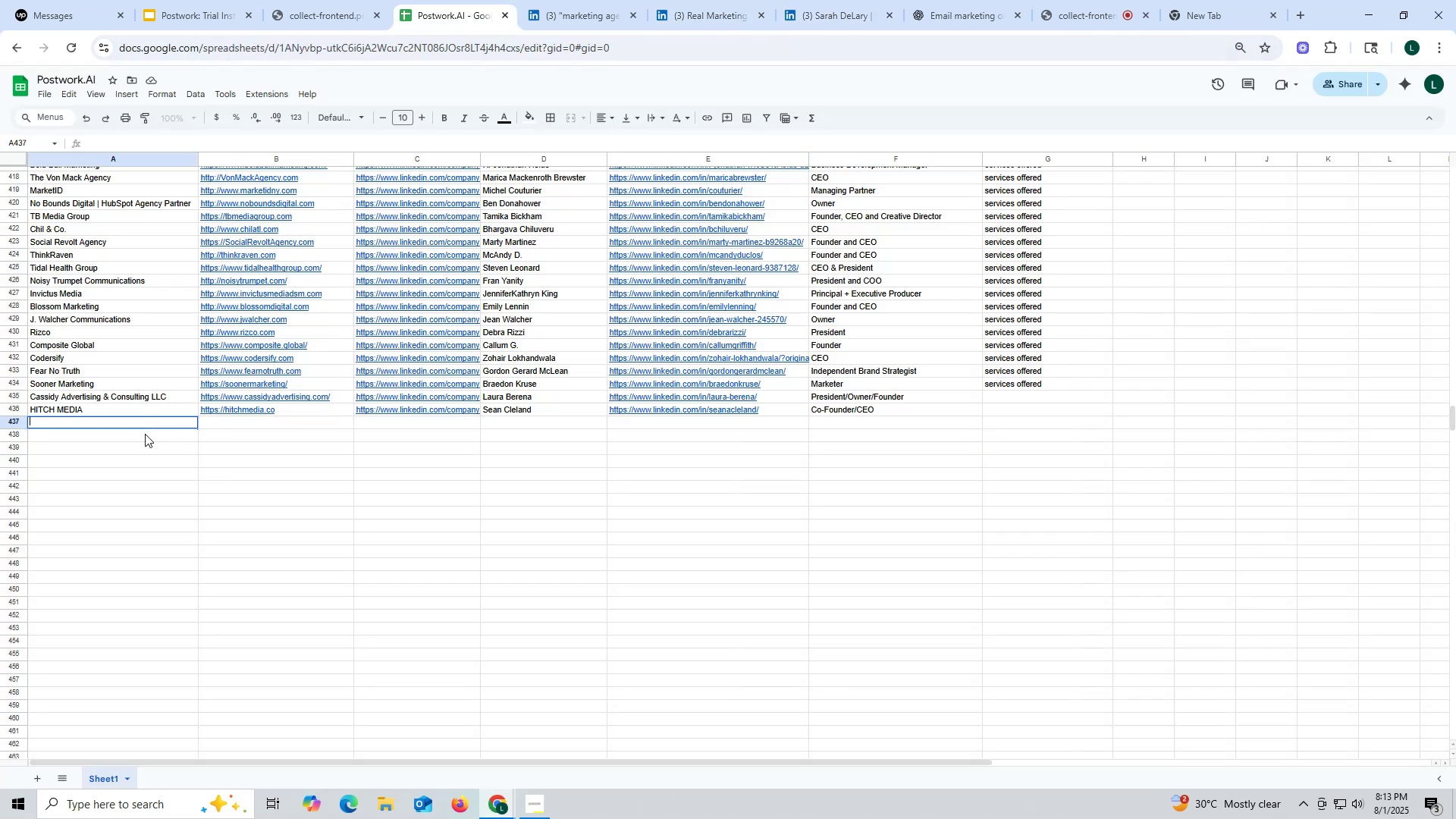 
key(Control+V)
 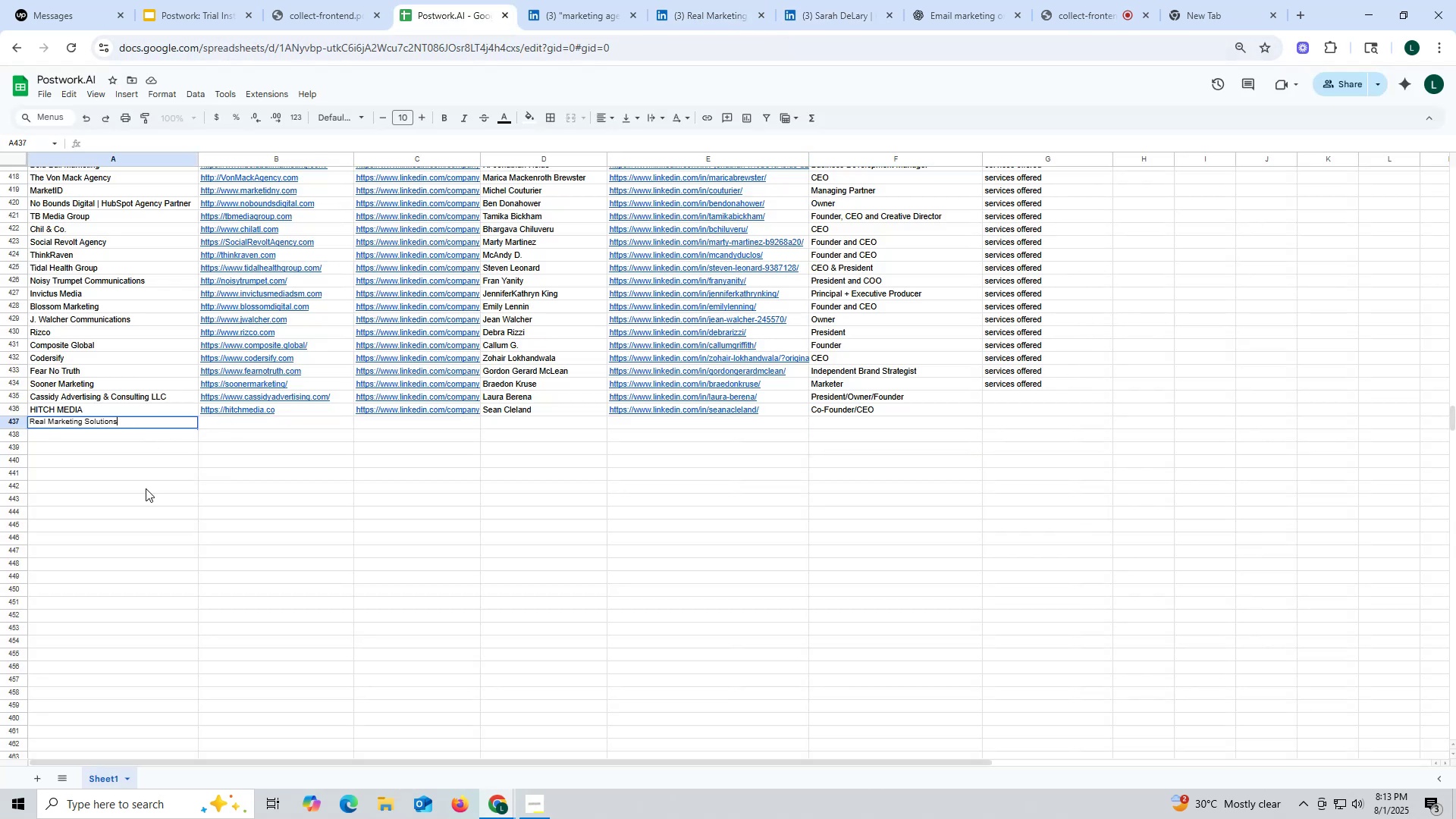 
left_click_drag(start_coordinate=[146, 488], to_coordinate=[150, 498])
 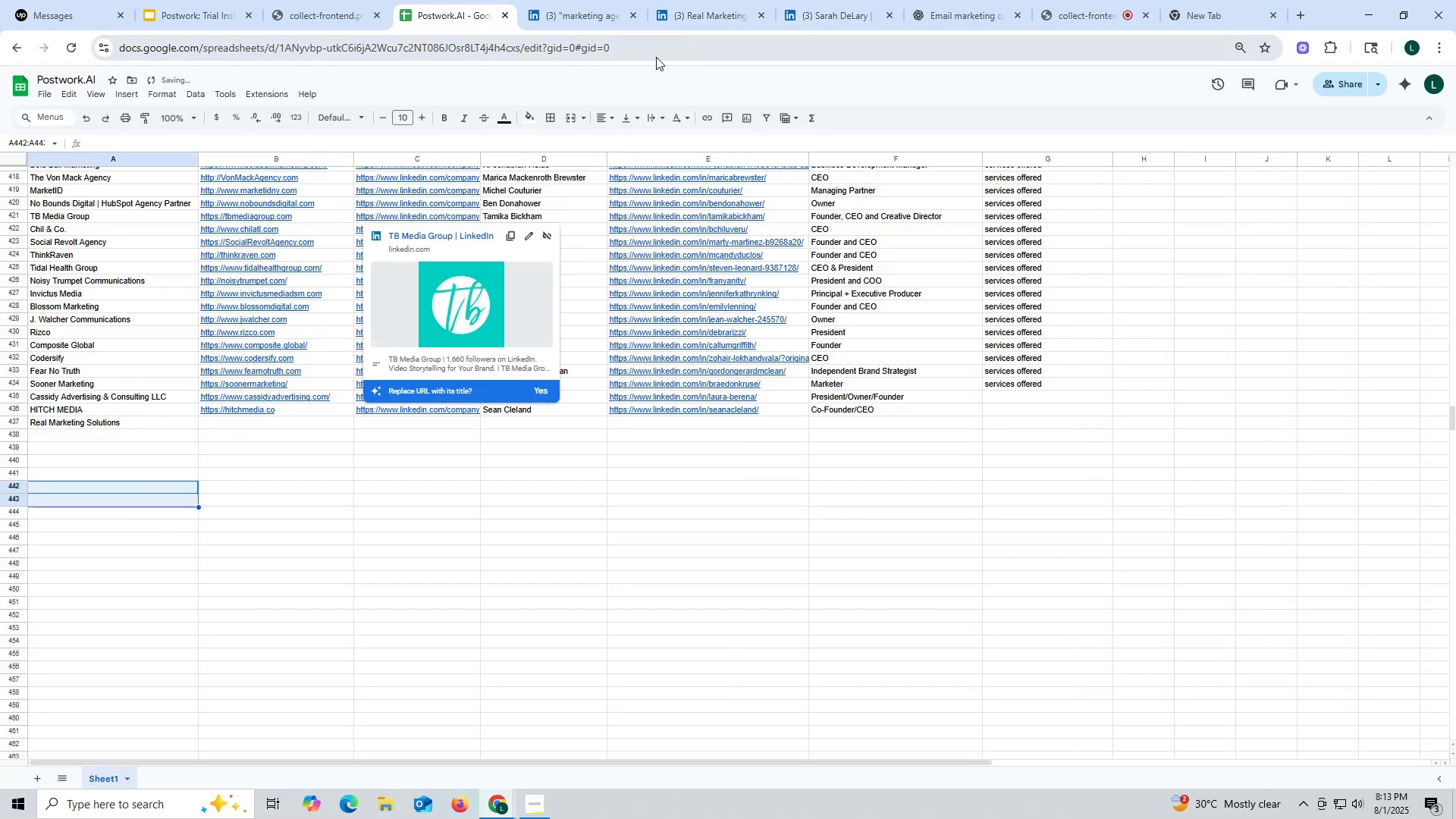 
left_click([686, 20])
 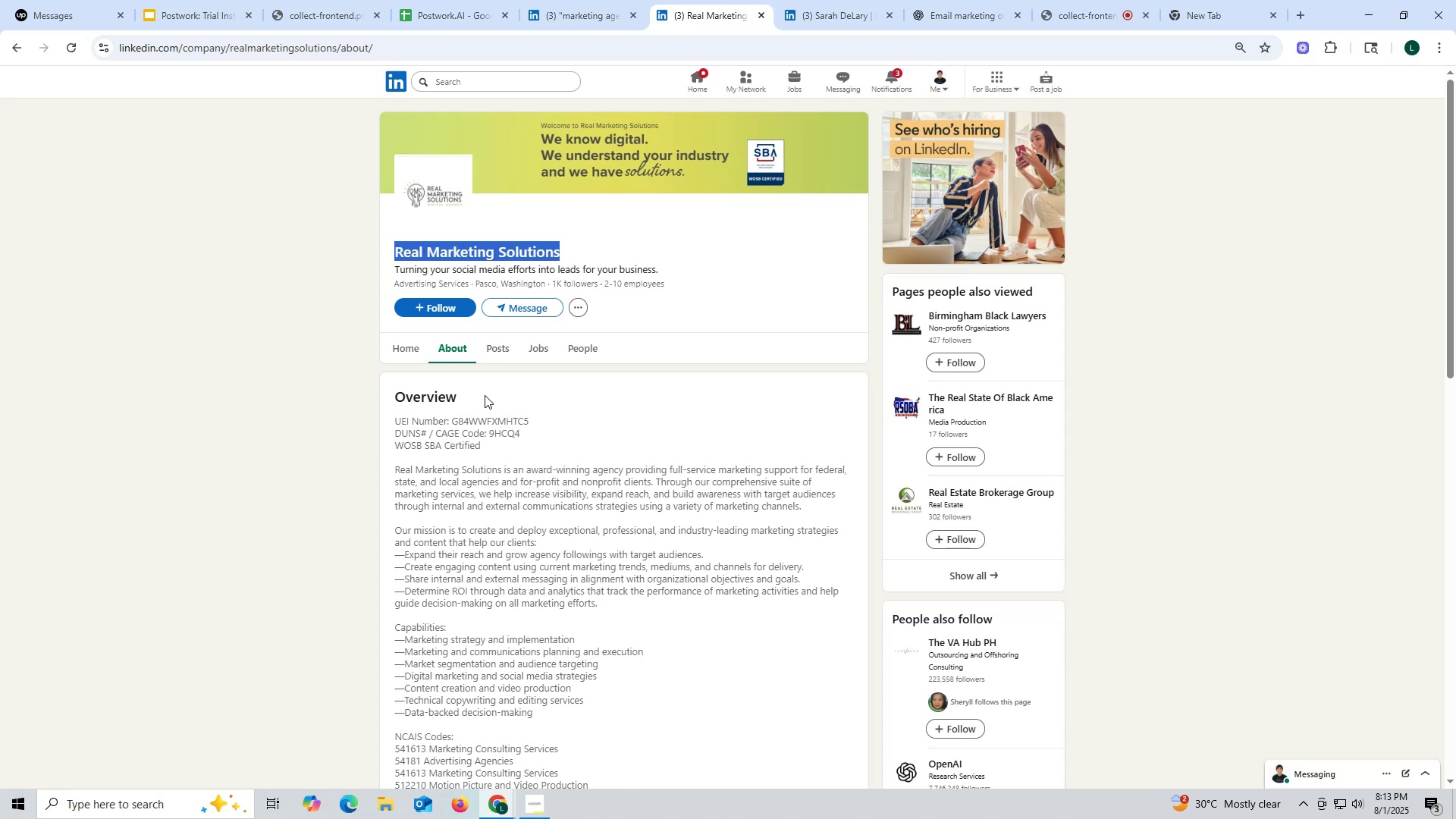 
scroll: coordinate [485, 394], scroll_direction: down, amount: 5.0
 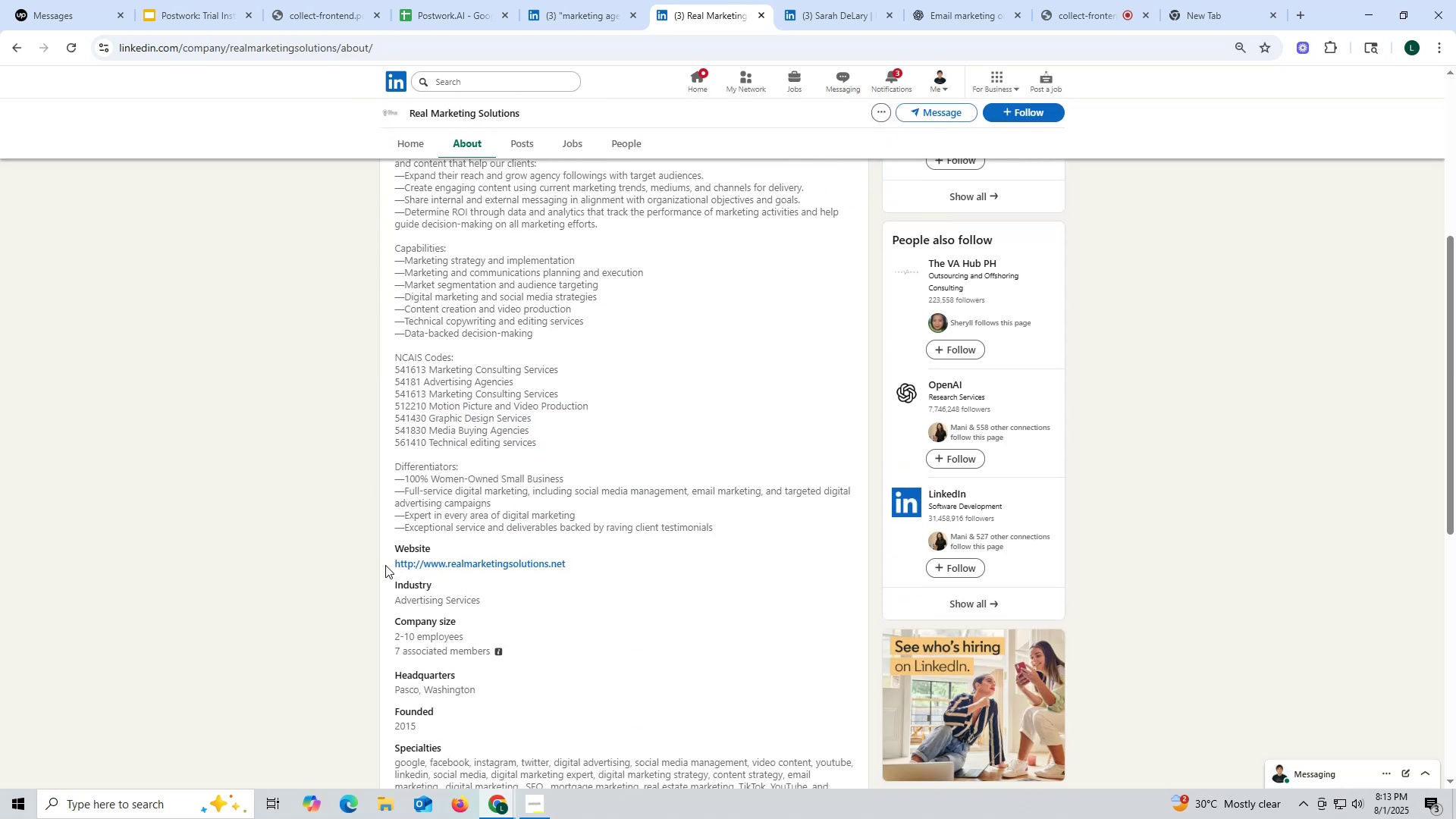 
left_click_drag(start_coordinate=[388, 565], to_coordinate=[573, 565])
 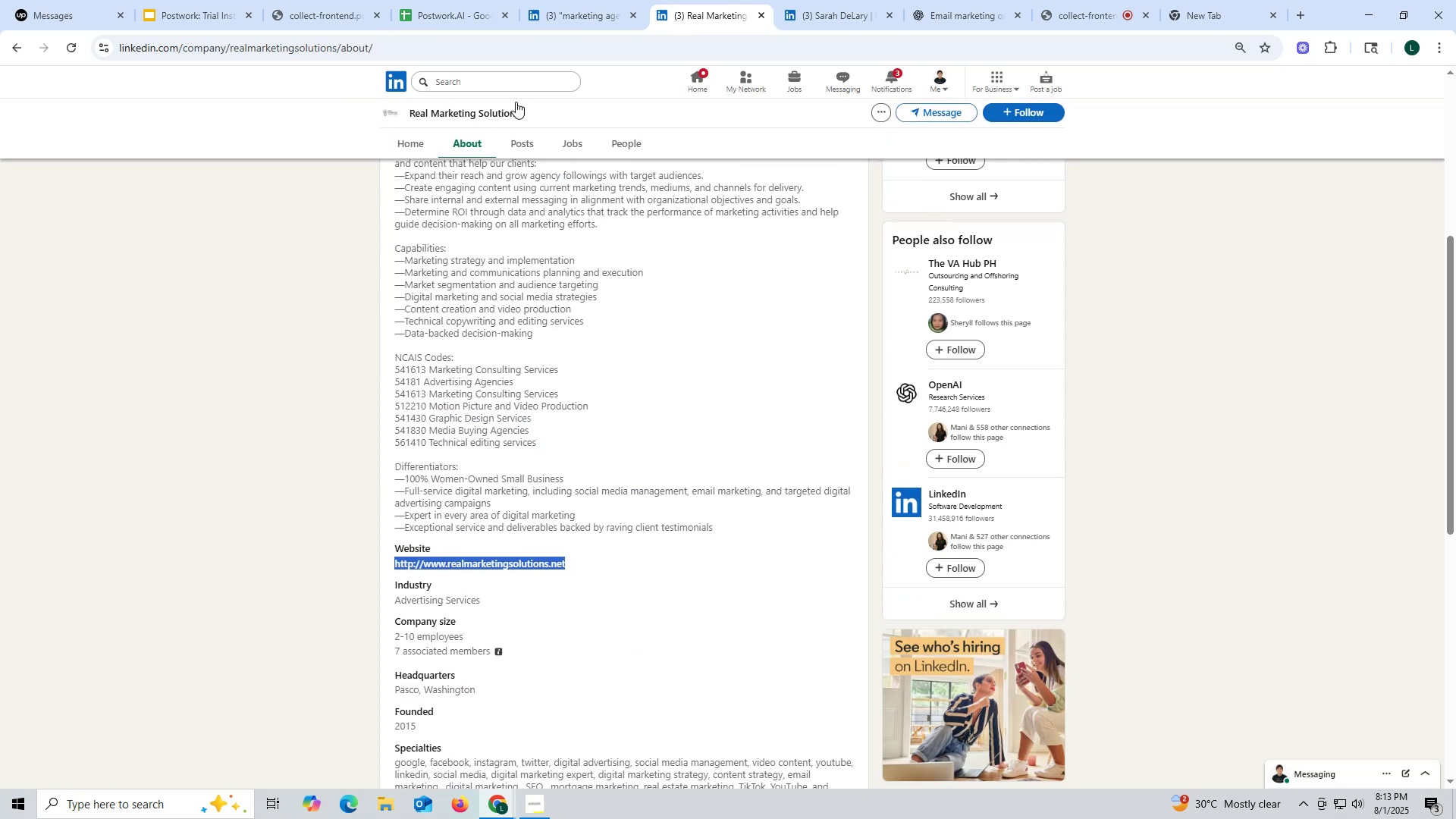 
key(Control+ControlLeft)
 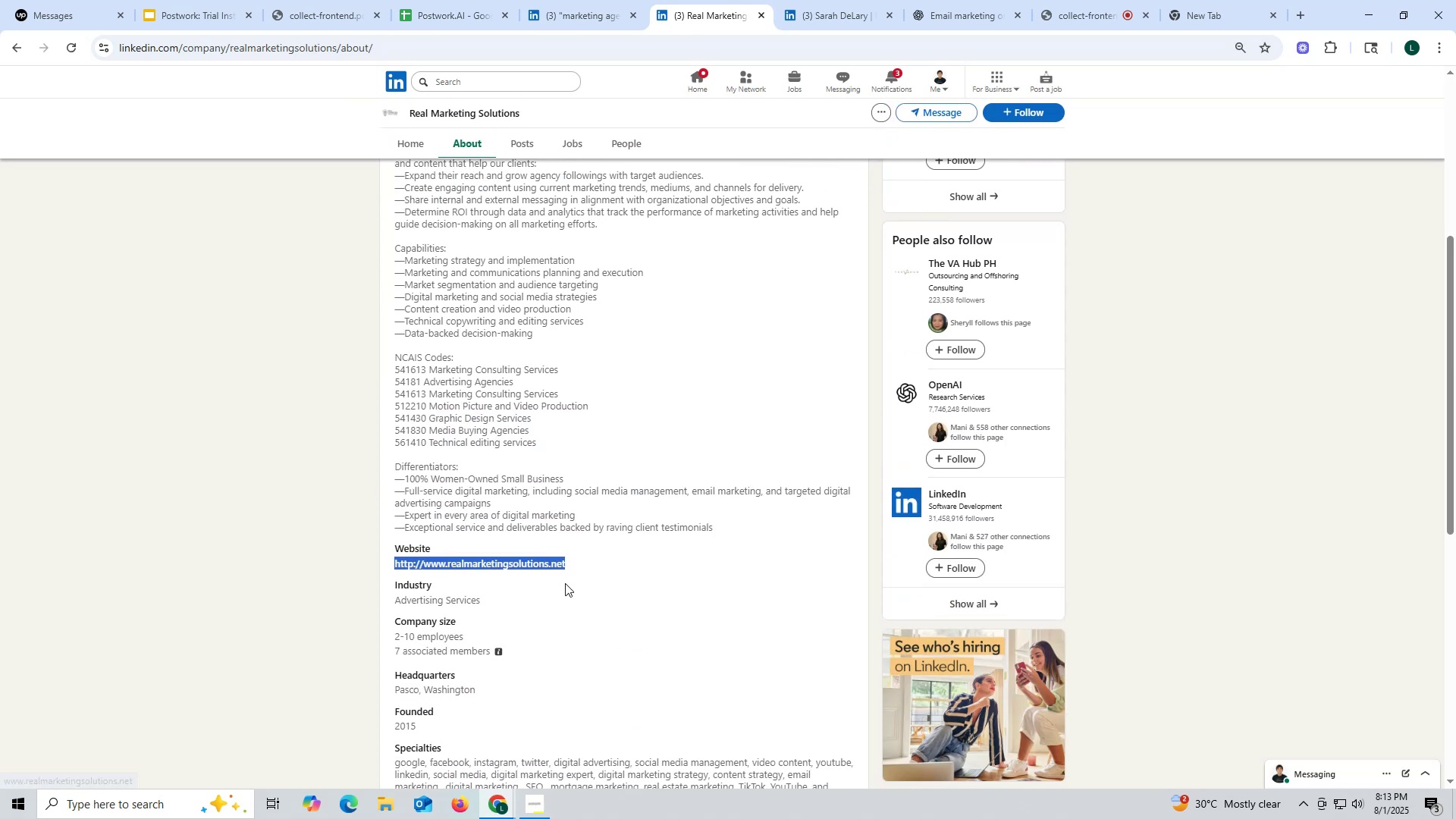 
key(Control+C)
 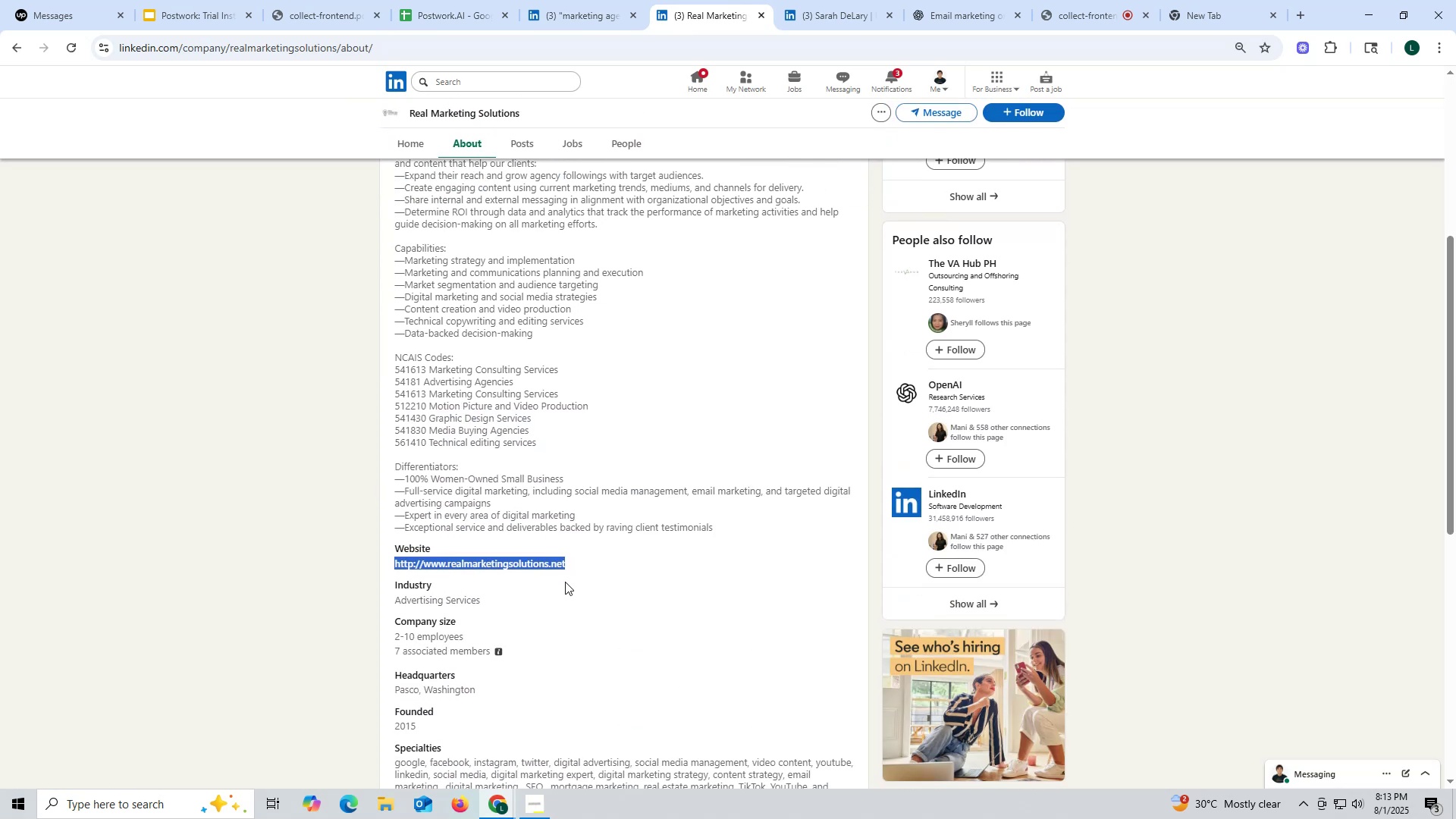 
key(Control+ControlLeft)
 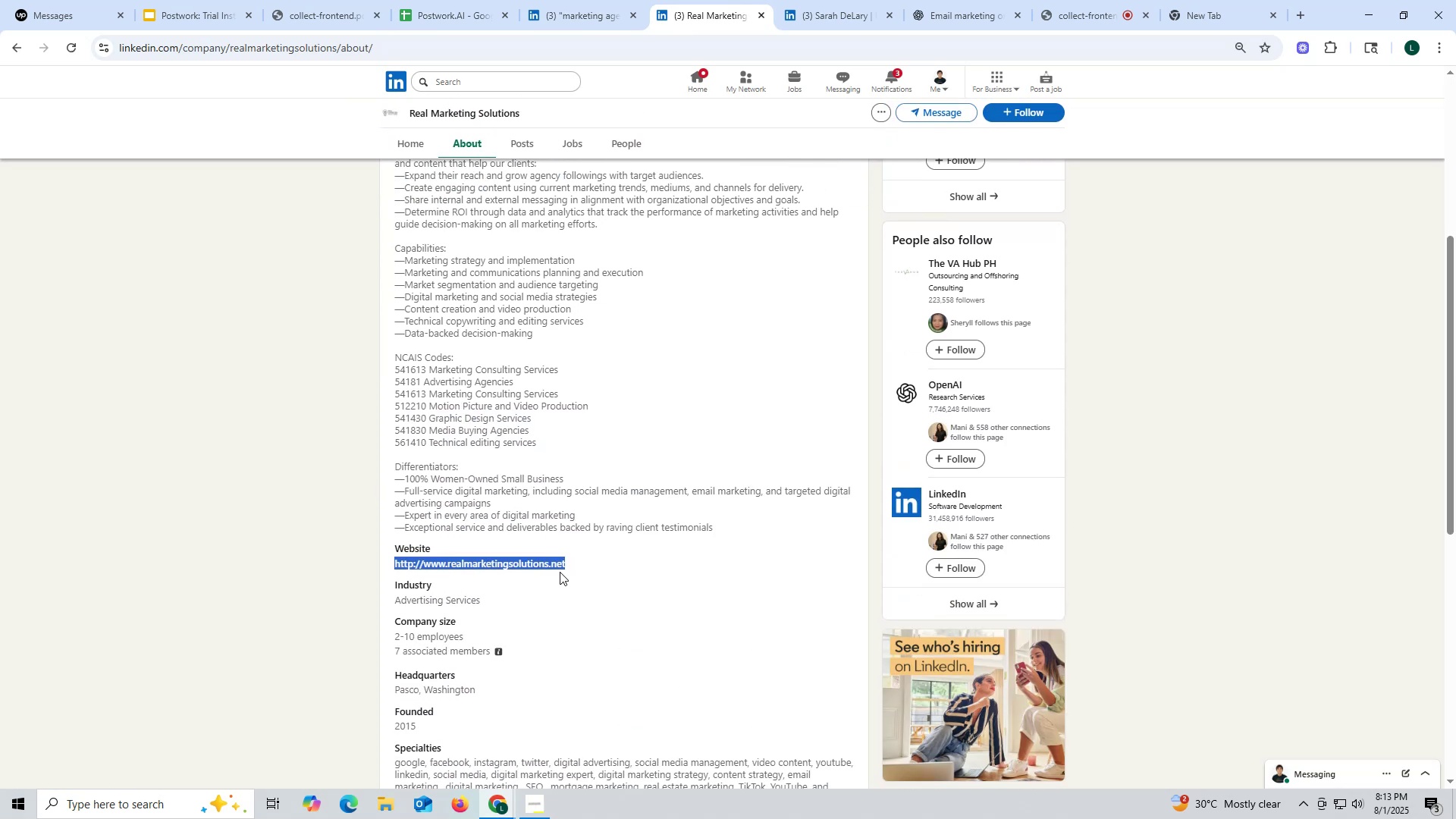 
key(Control+C)
 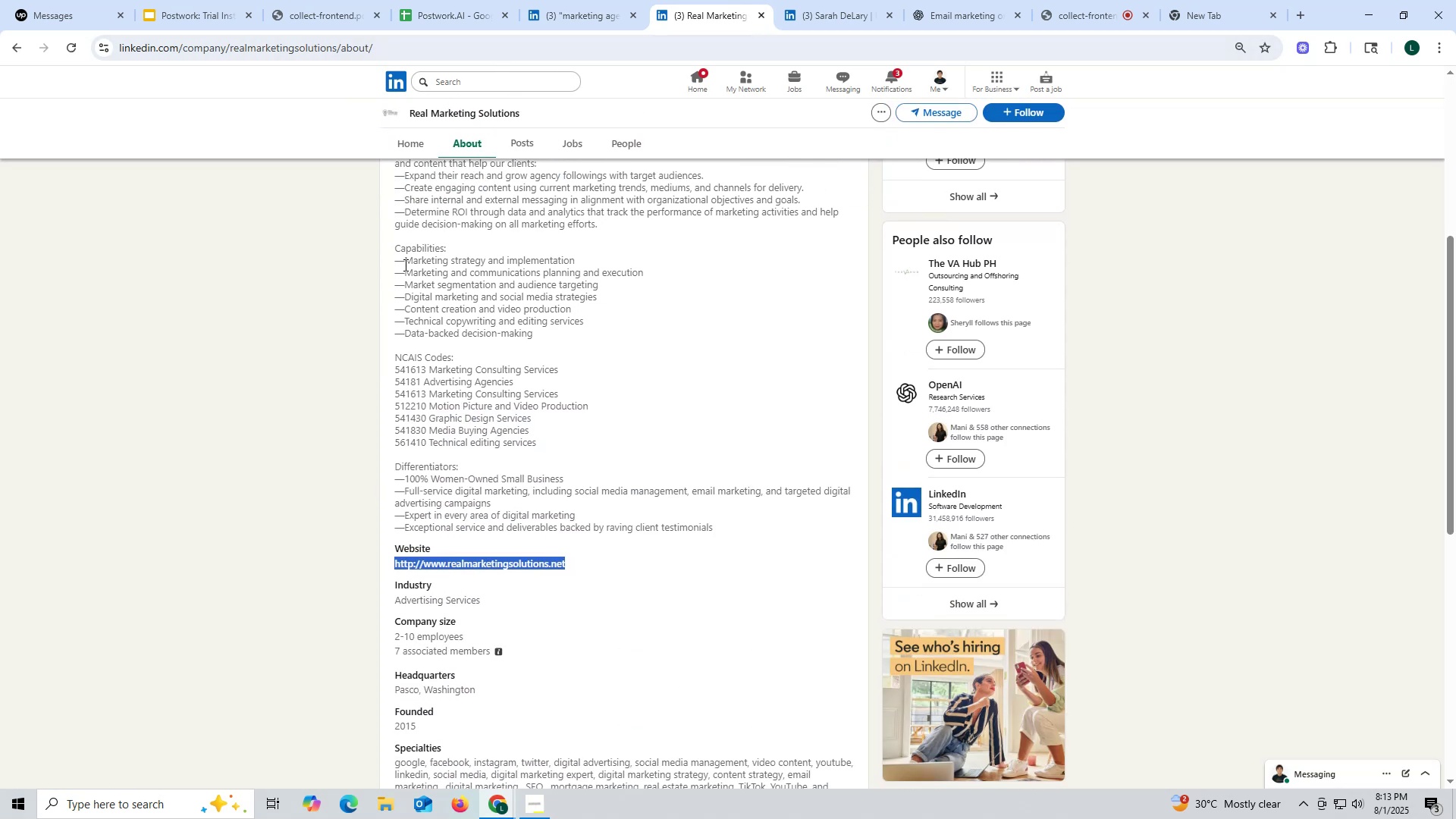 
scroll: coordinate [455, 372], scroll_direction: up, amount: 4.0
 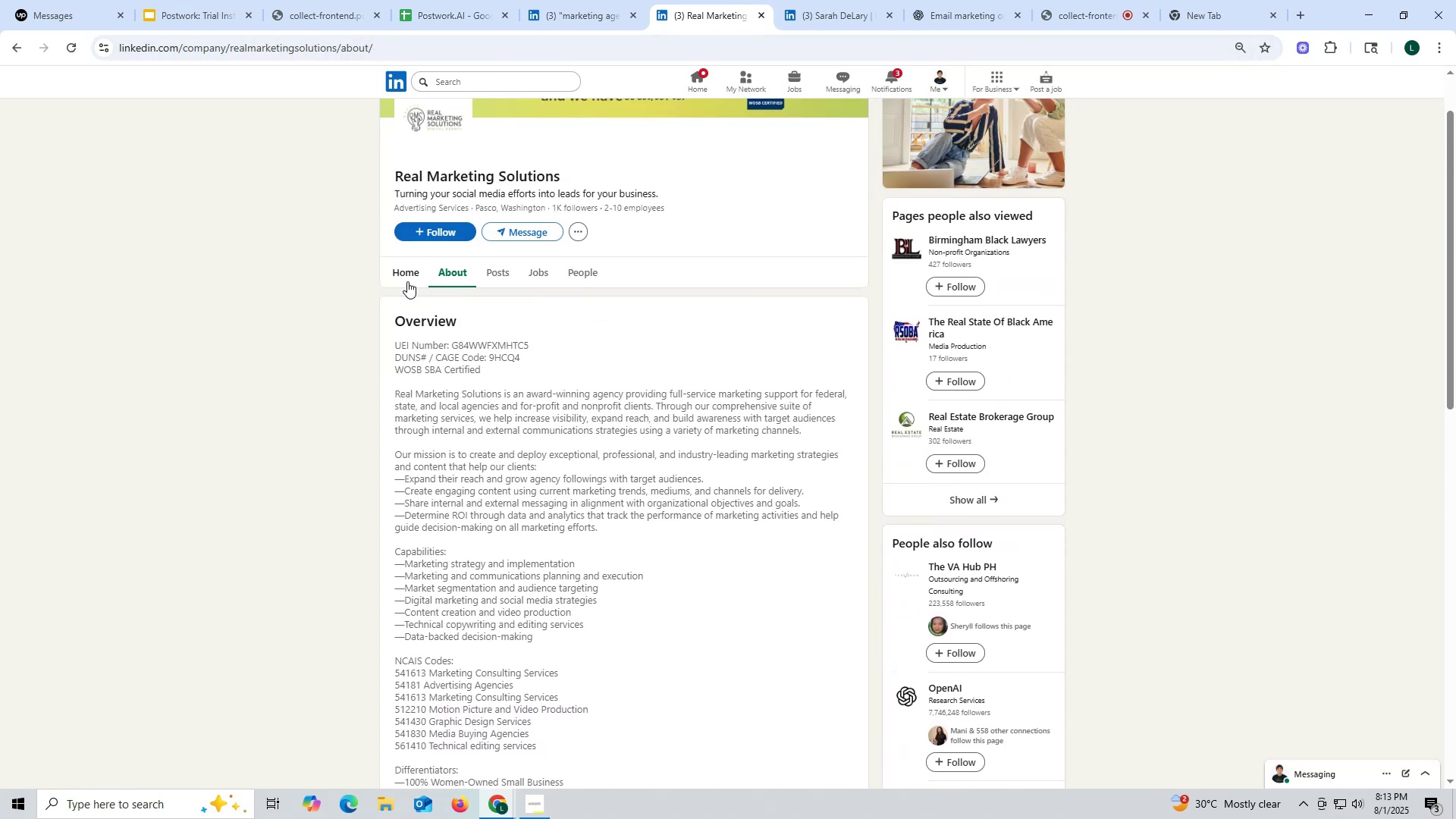 
left_click([405, 275])
 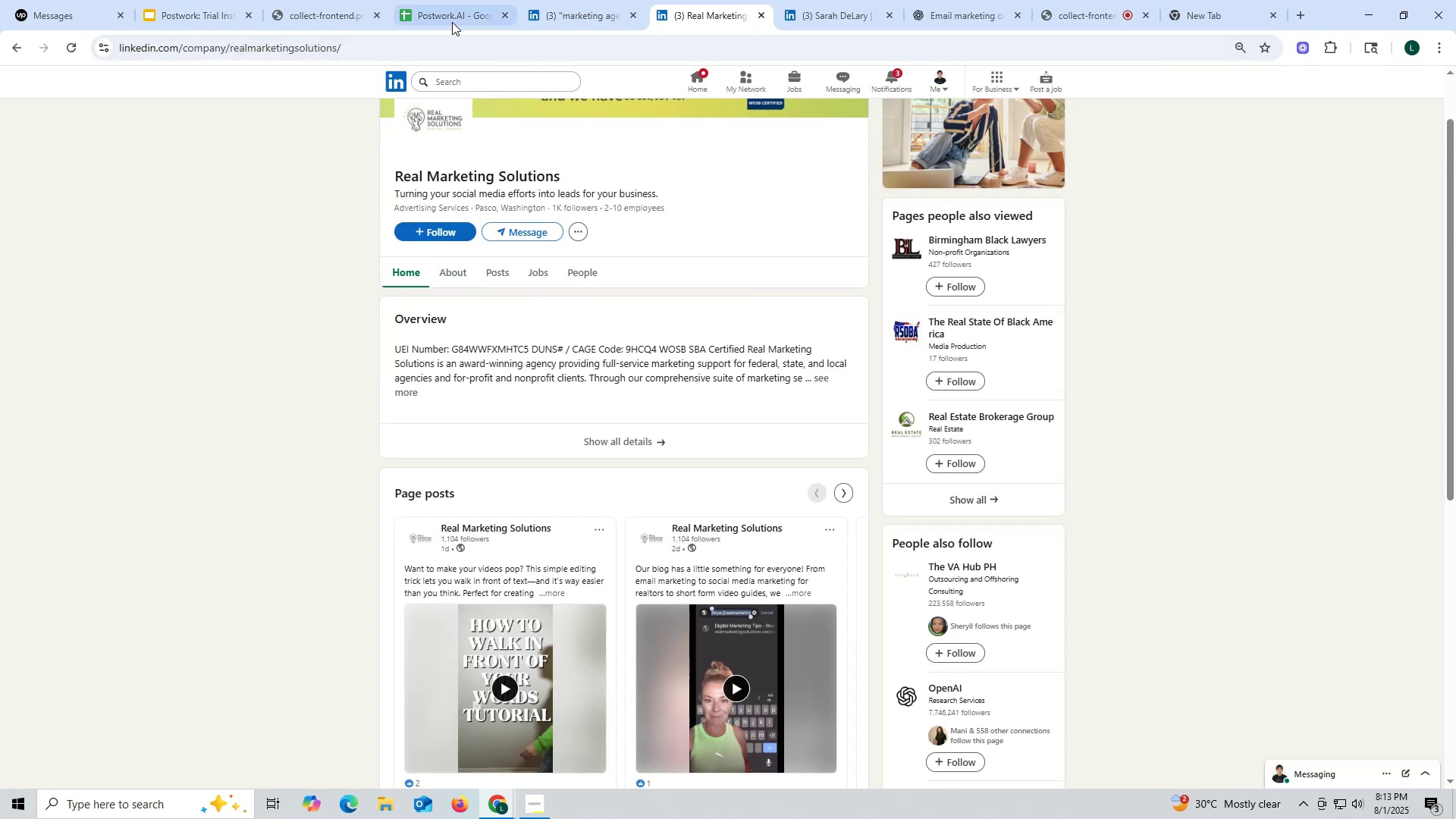 
left_click([451, 14])
 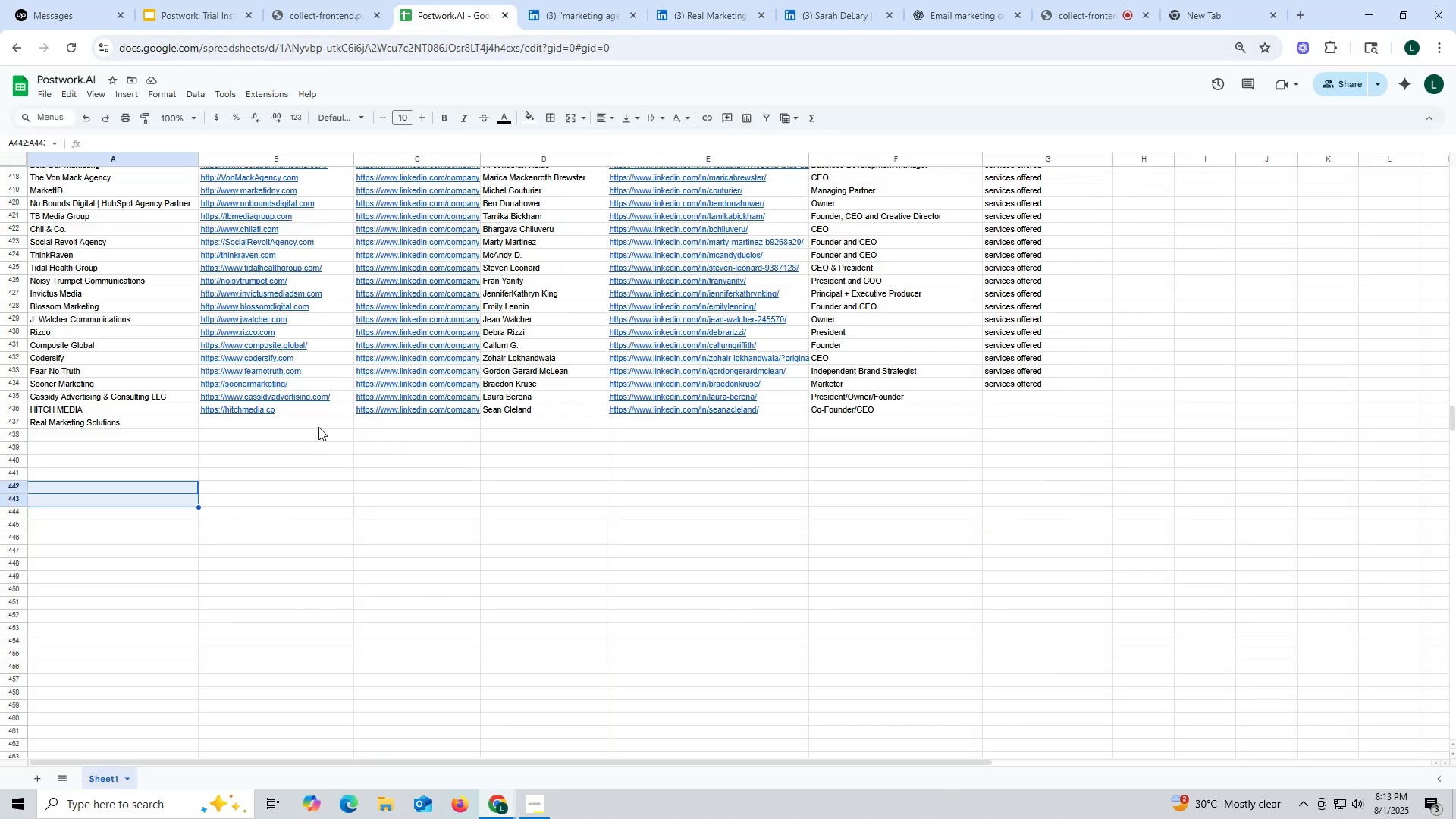 
double_click([318, 426])
 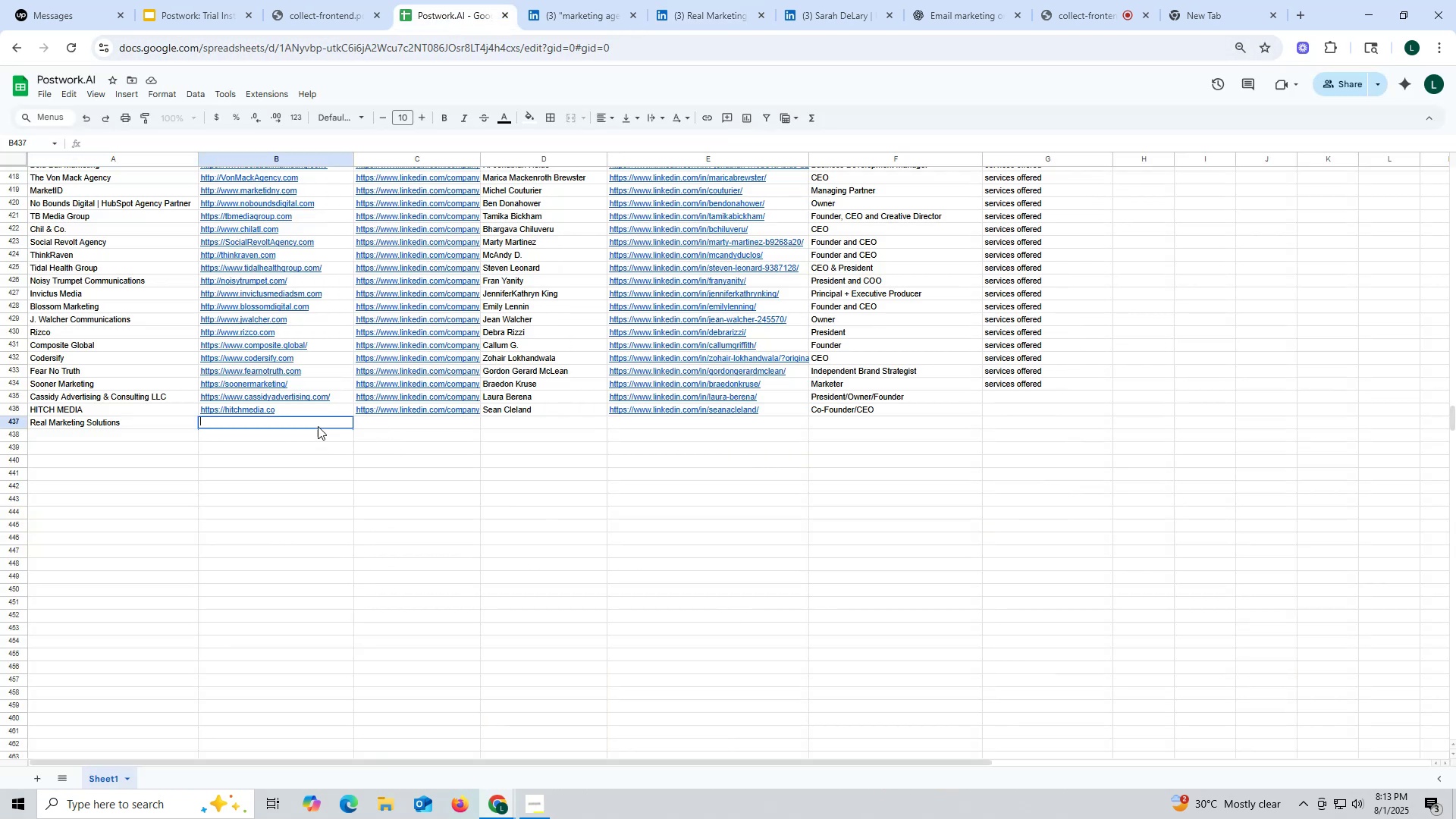 
key(Control+ControlLeft)
 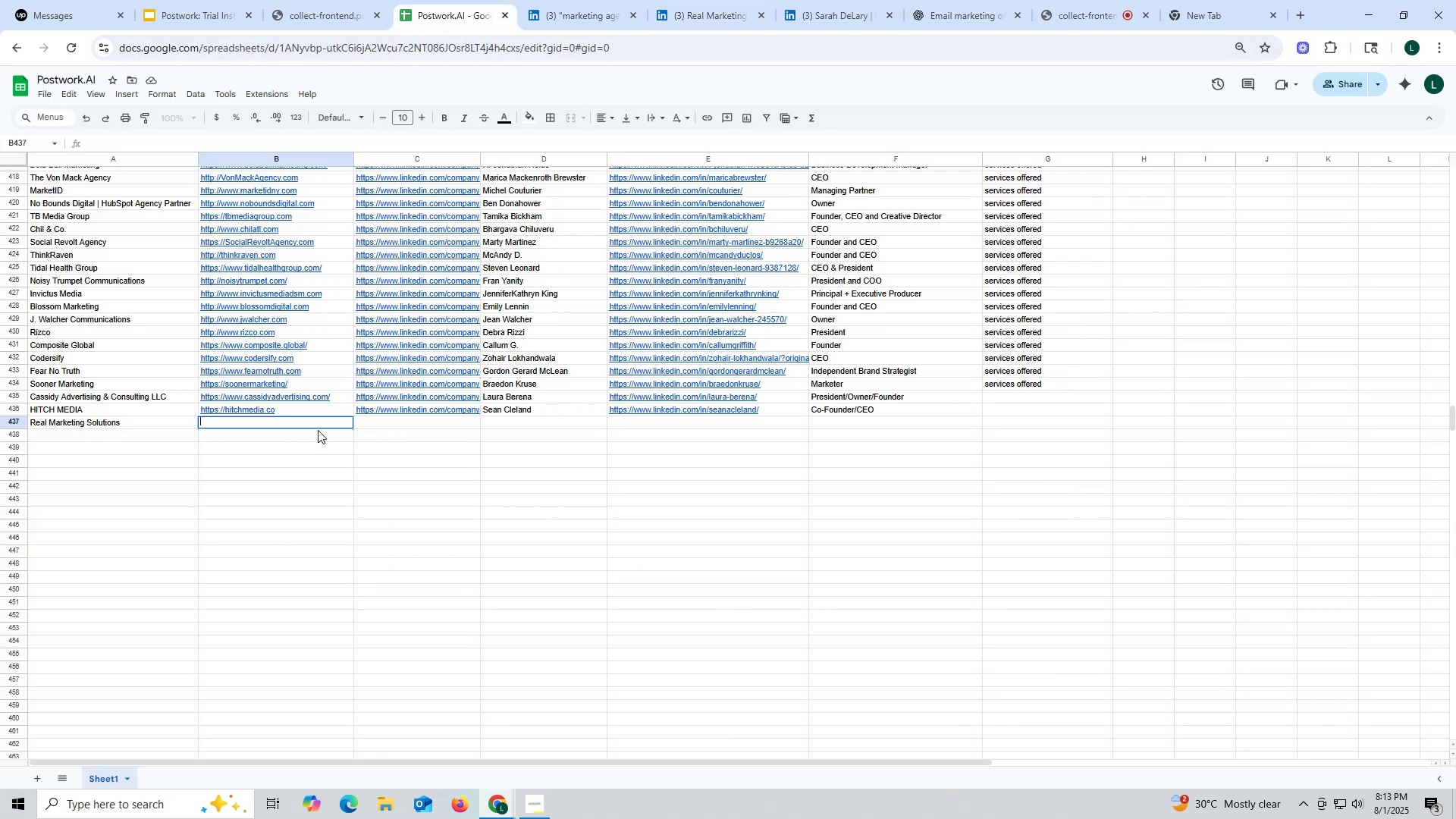 
key(Control+V)
 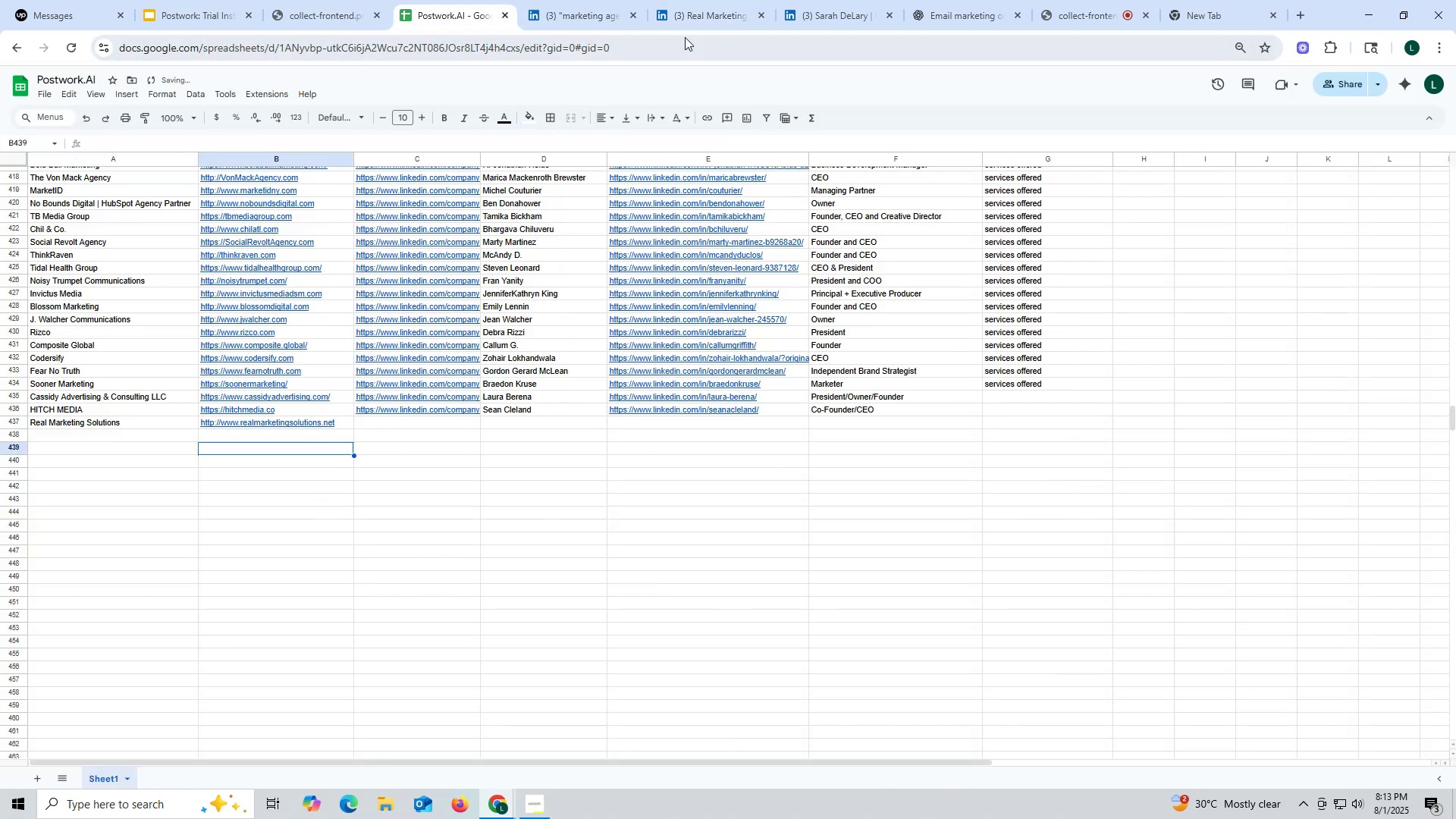 
left_click([702, 23])
 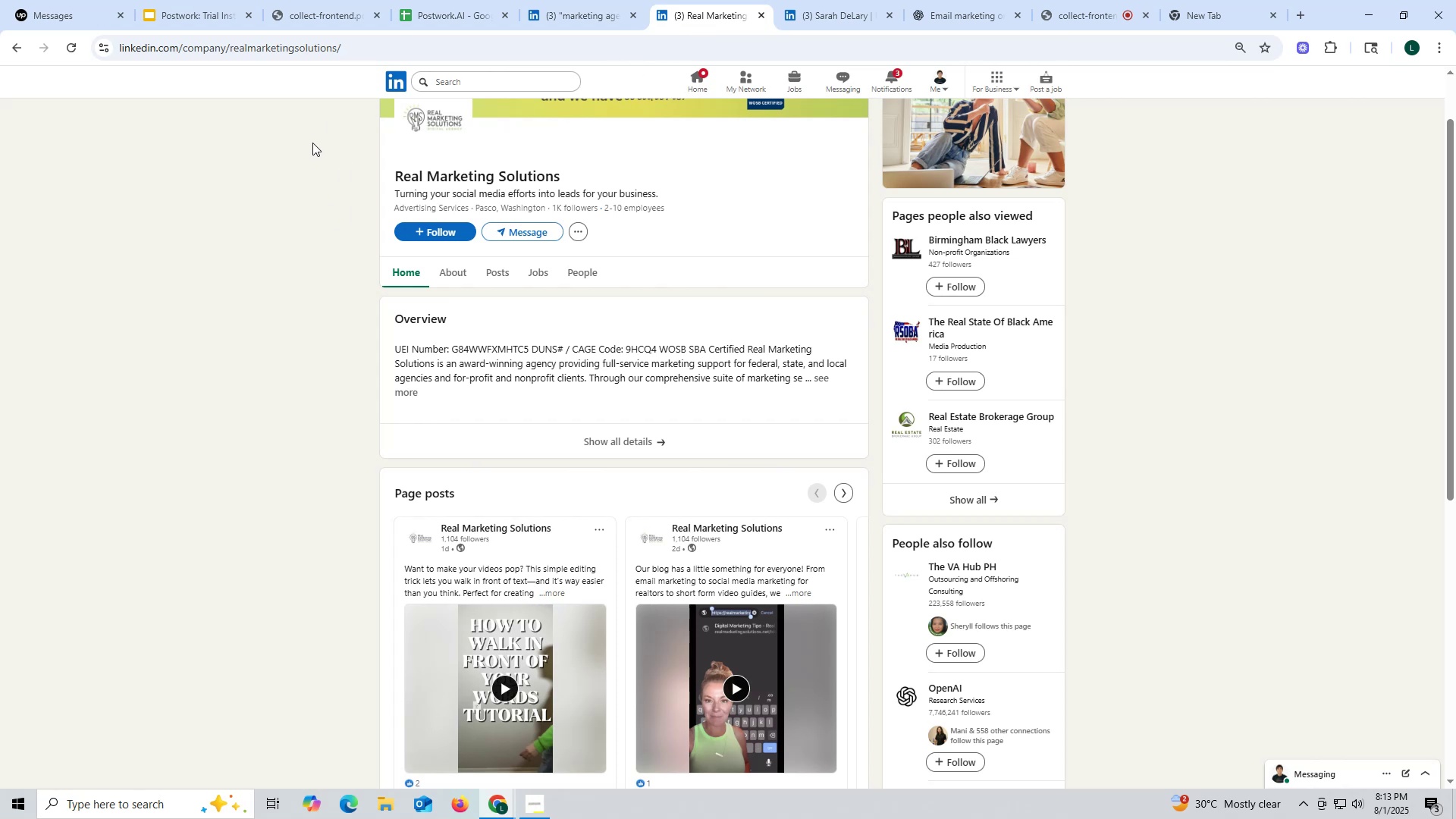 
wait(9.54)
 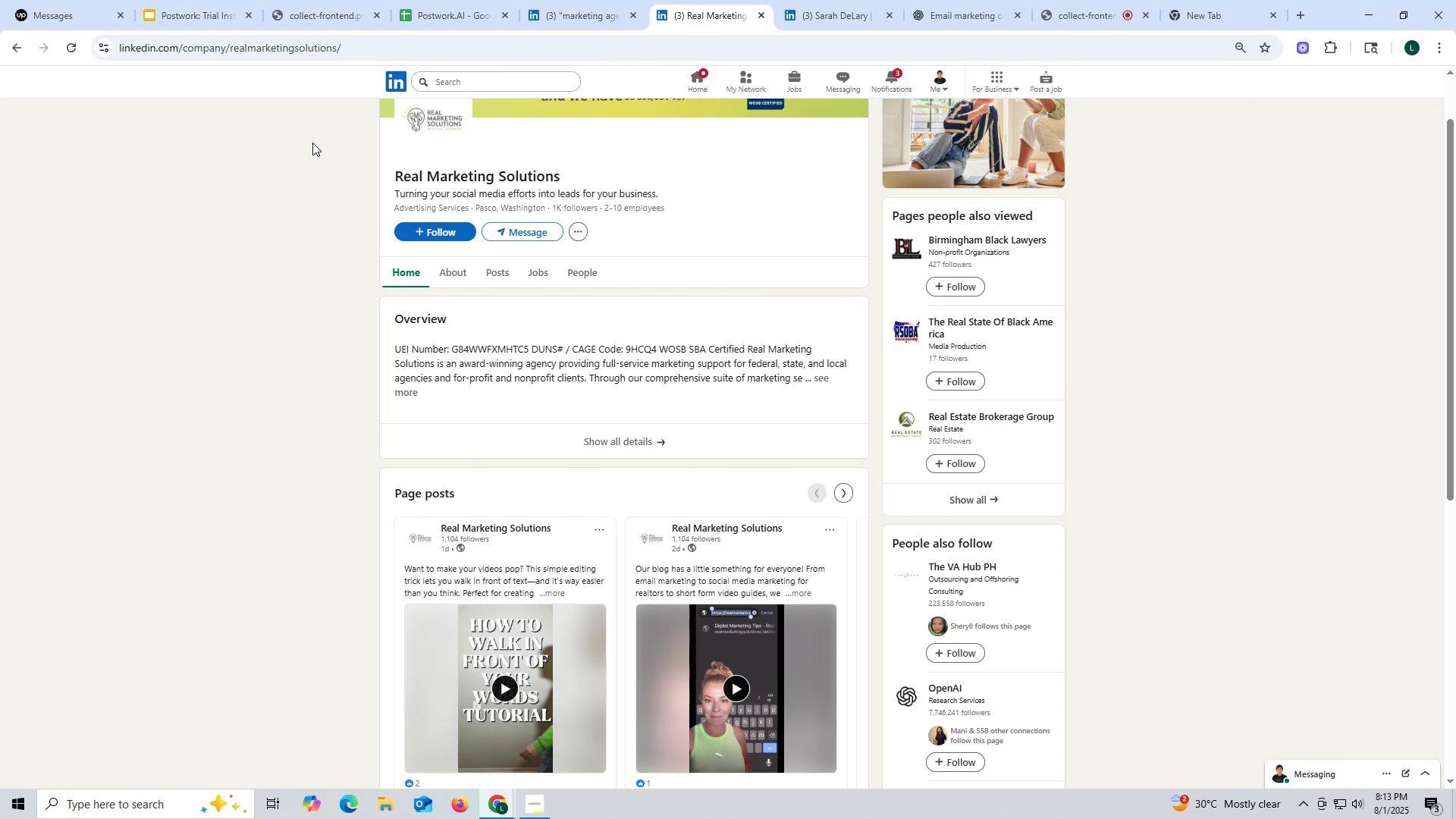 
double_click([299, 48])
 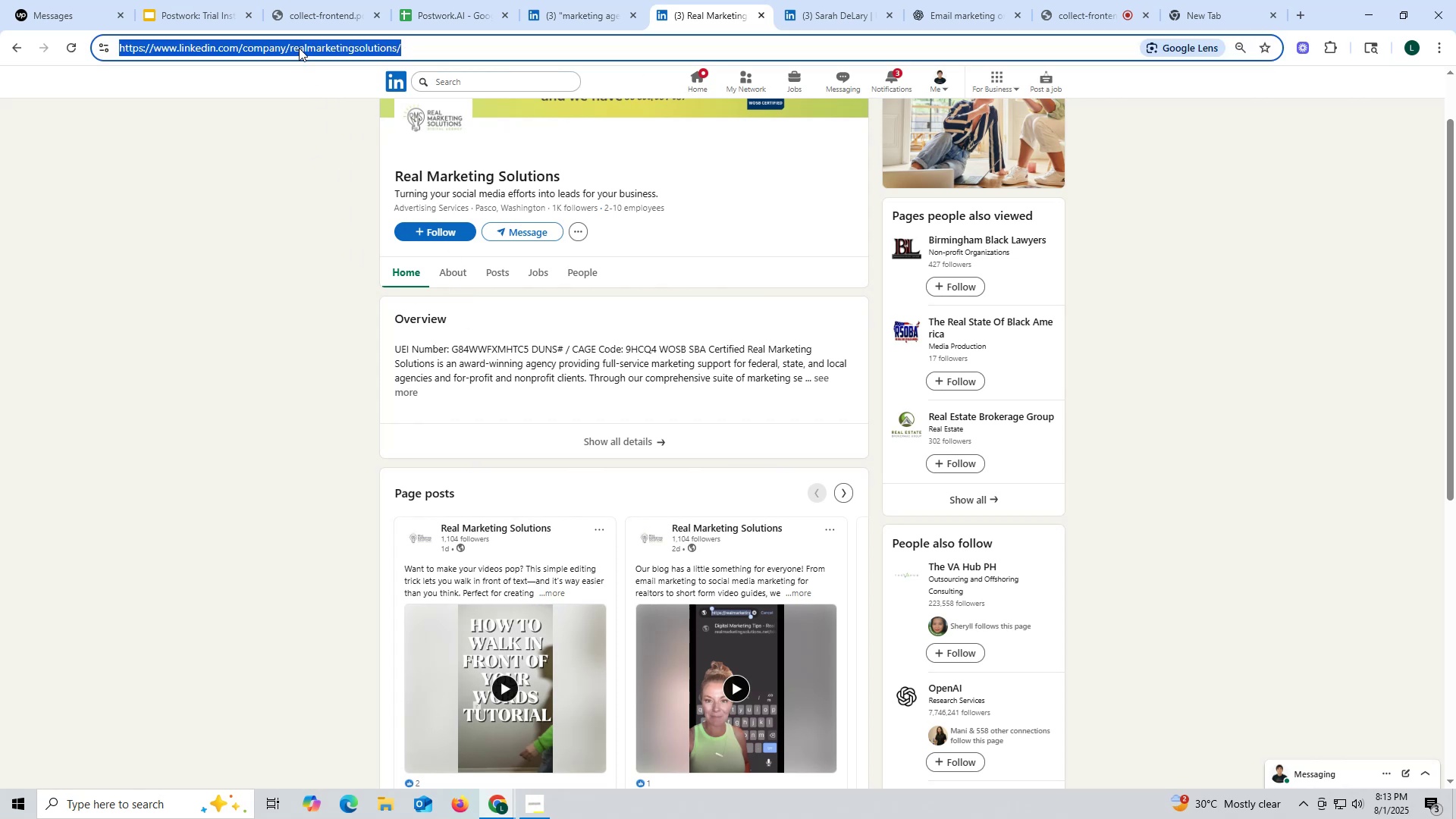 
triple_click([299, 48])
 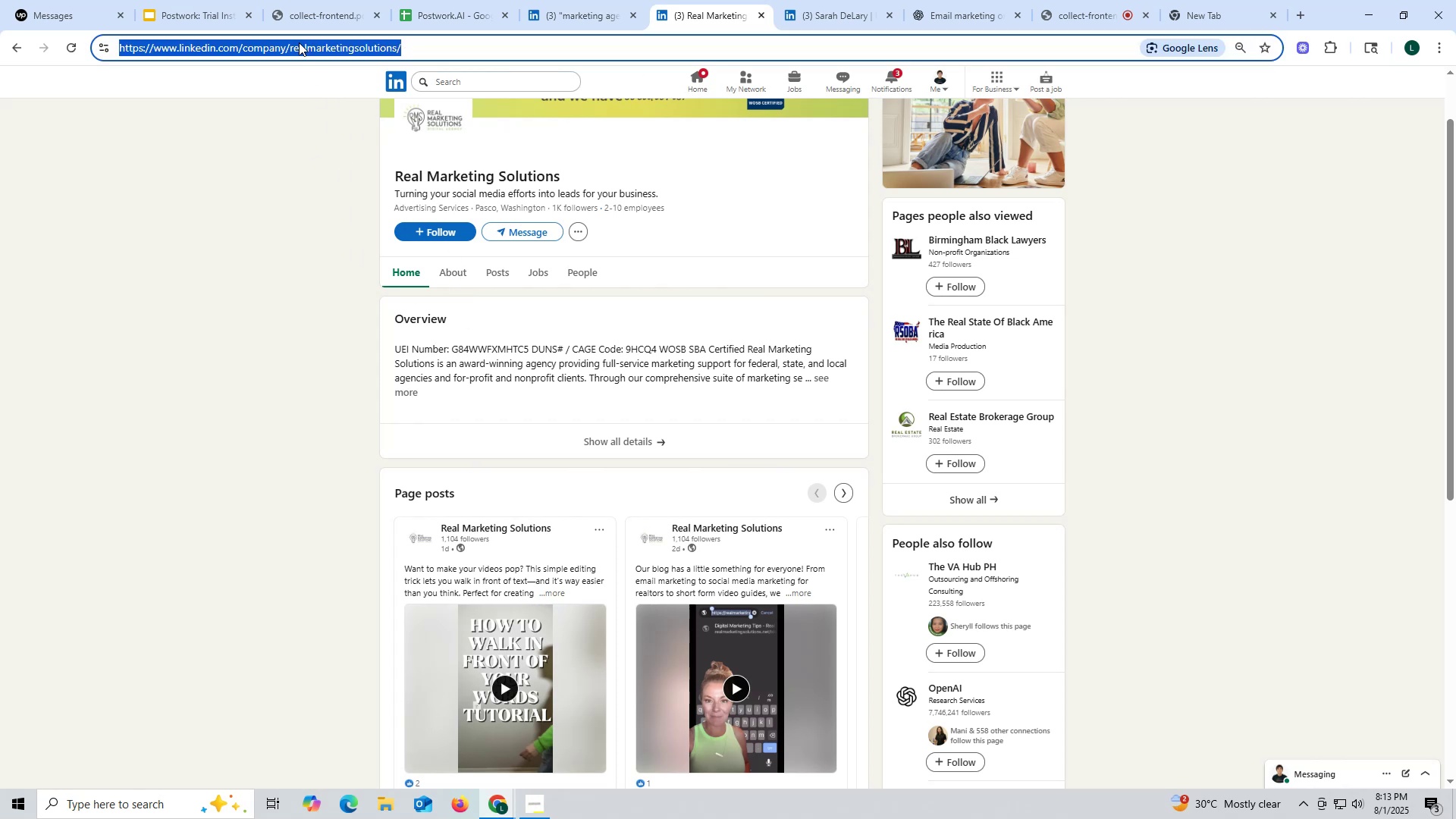 
key(Control+ControlLeft)
 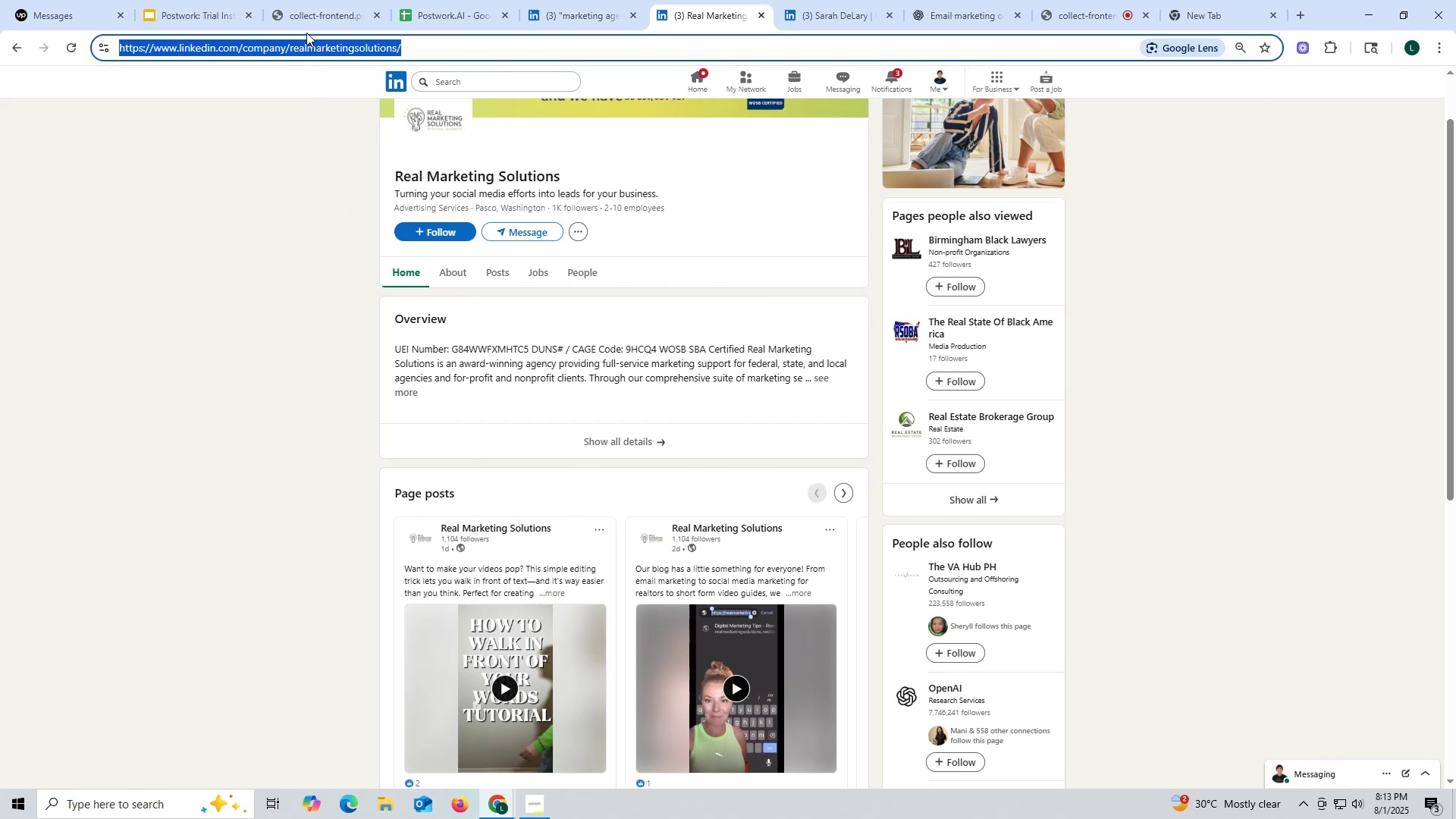 
key(Control+C)
 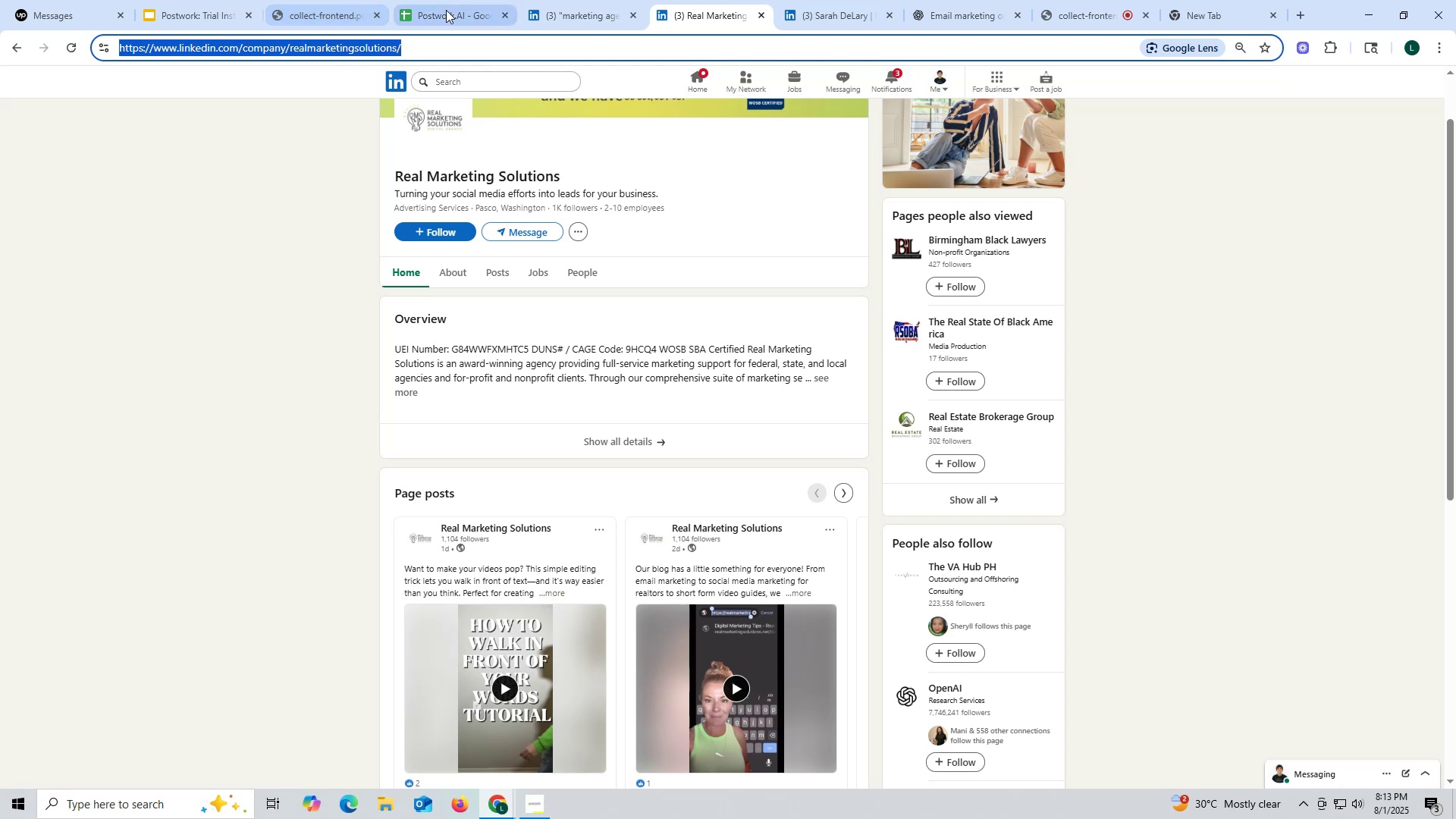 
left_click([446, 10])
 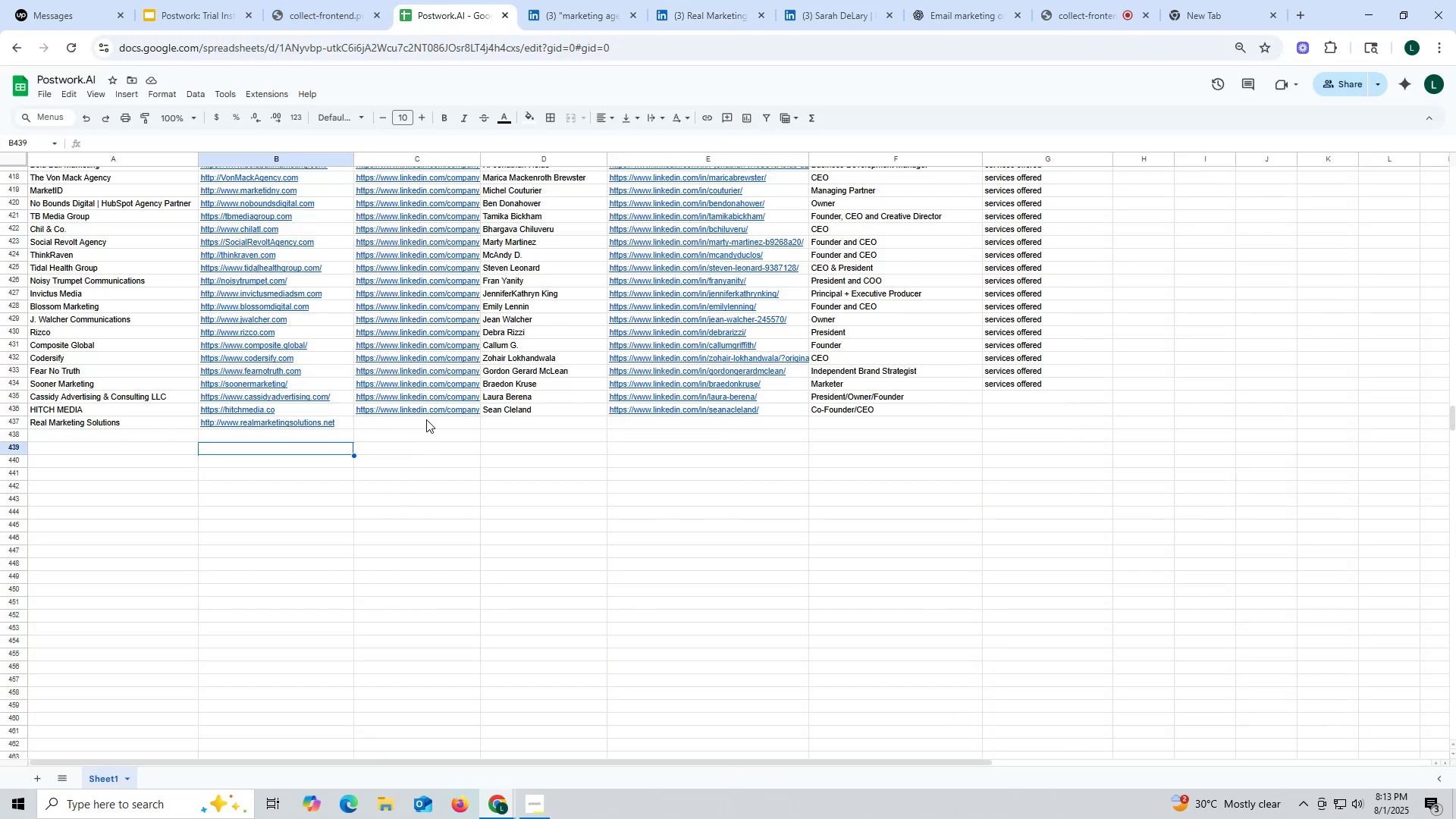 
double_click([426, 419])
 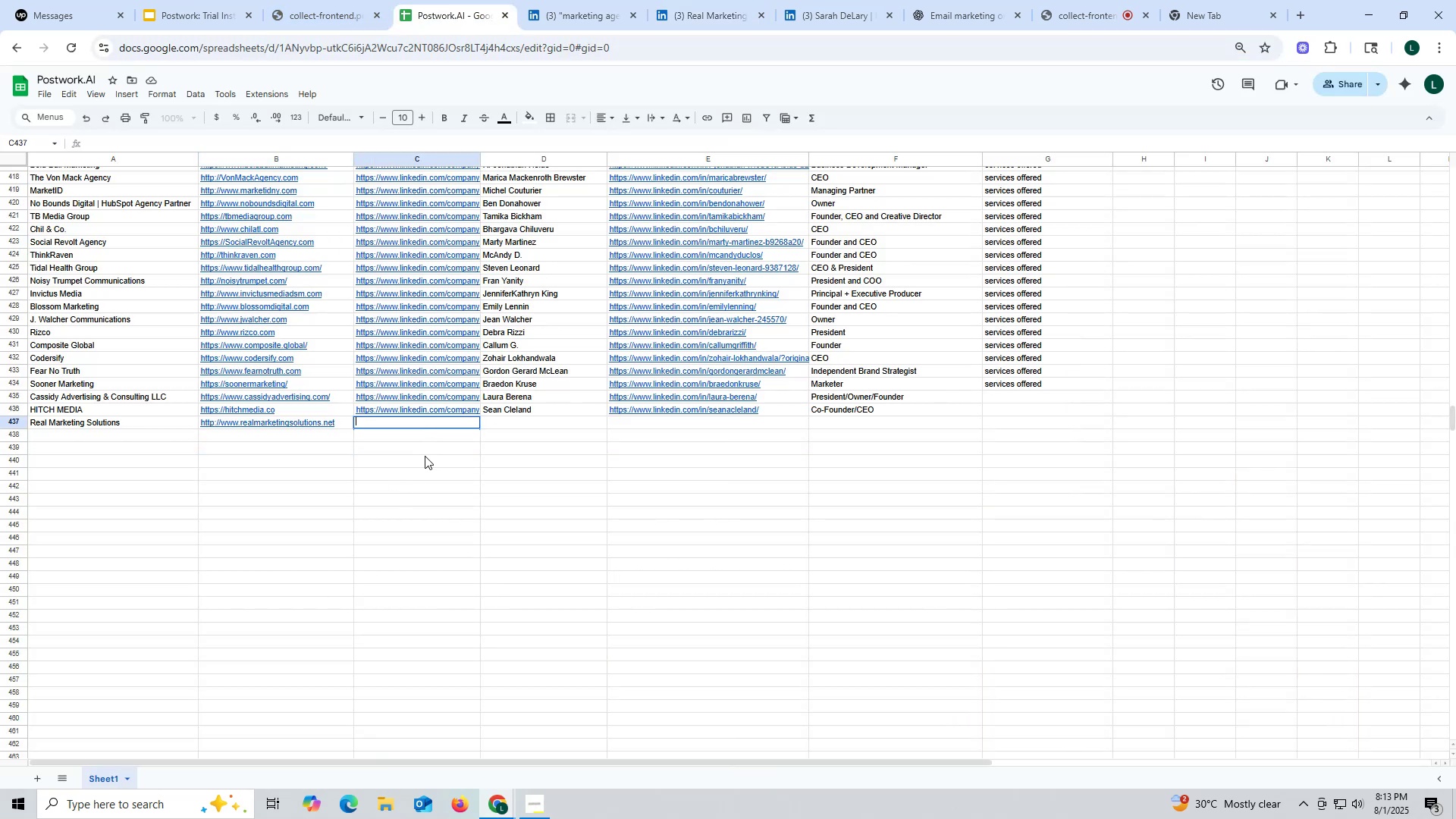 
key(Control+ControlLeft)
 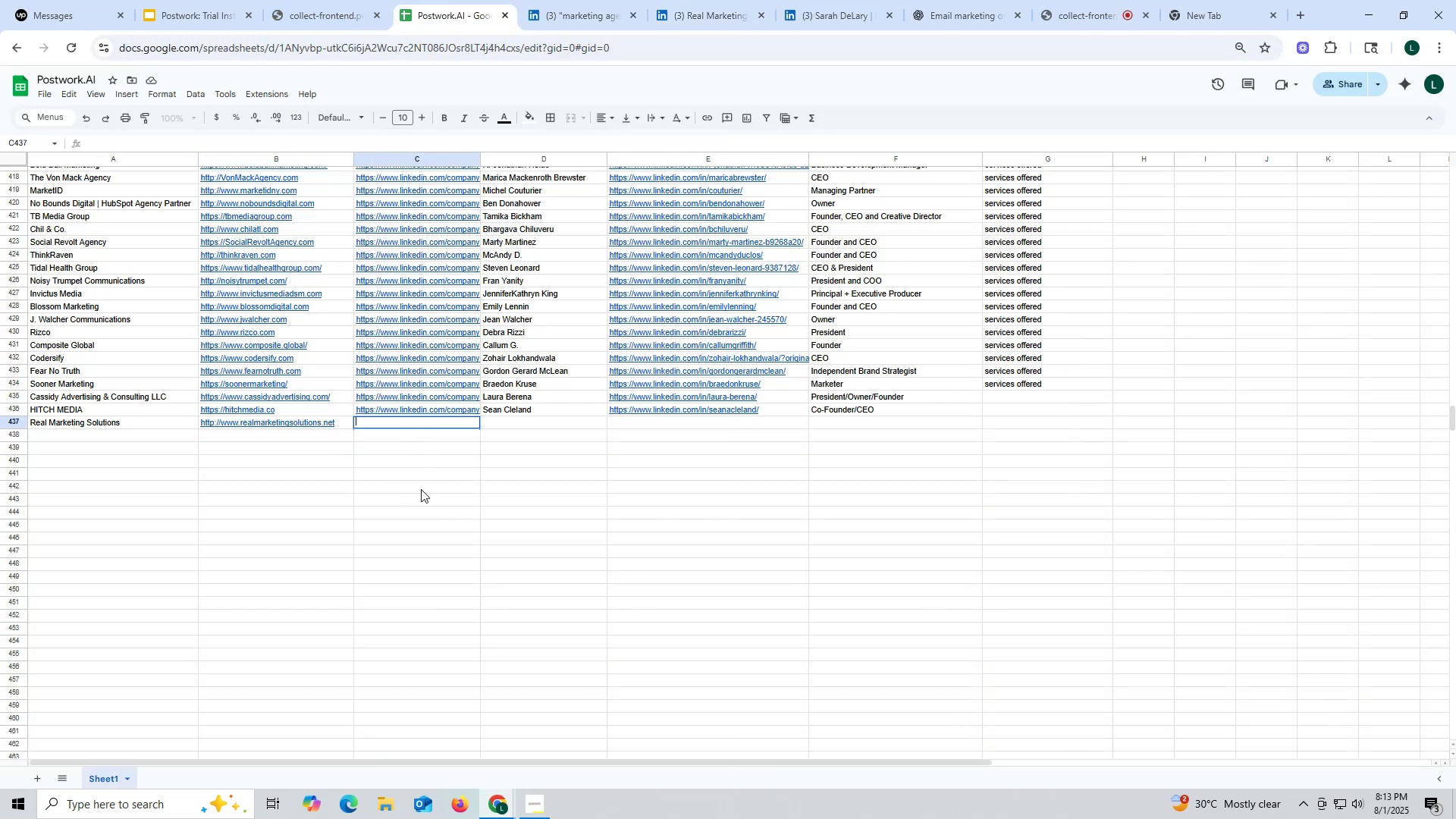 
key(Control+V)
 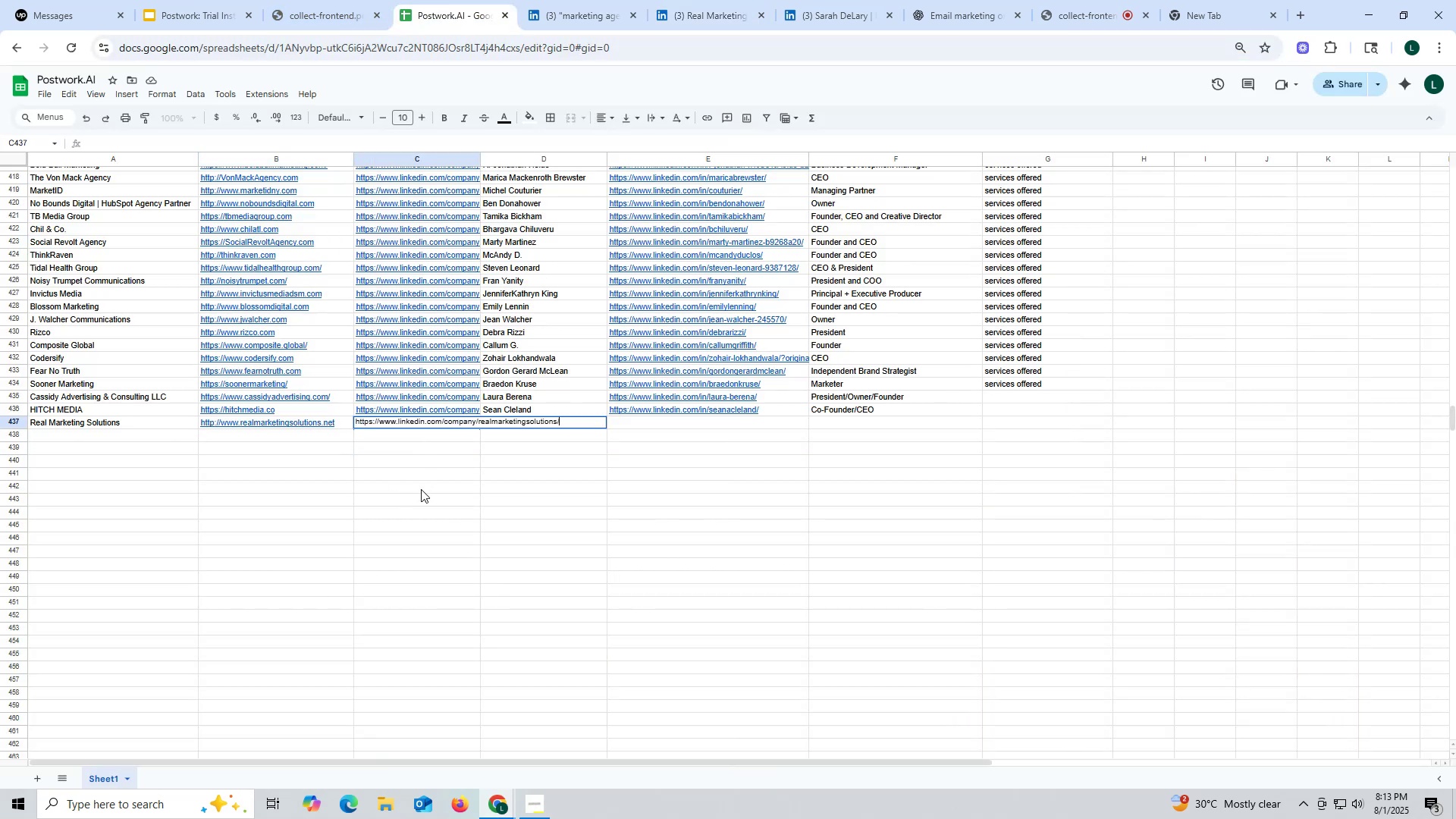 
triple_click([421, 489])
 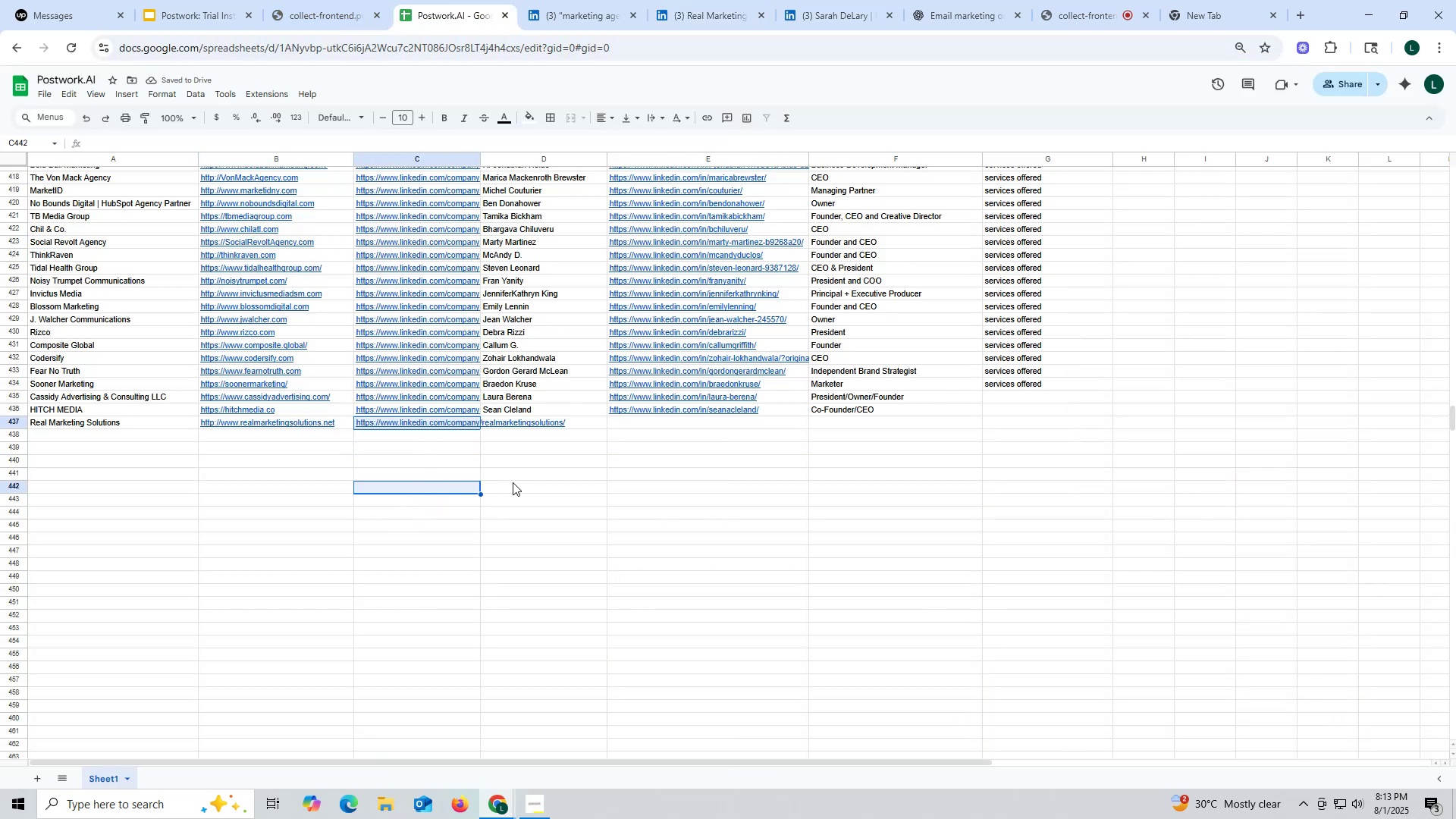 
wait(5.09)
 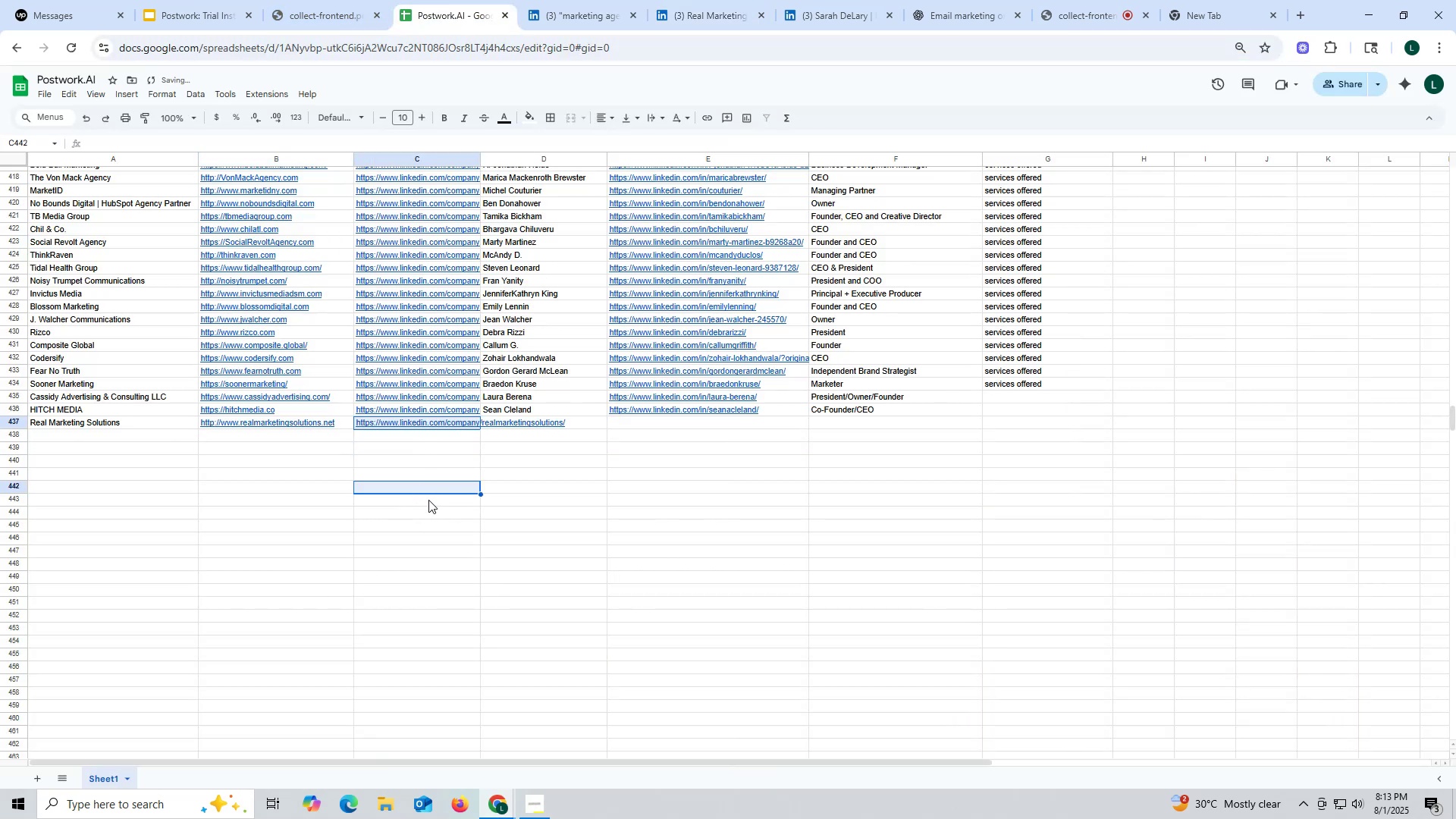 
left_click([714, 7])
 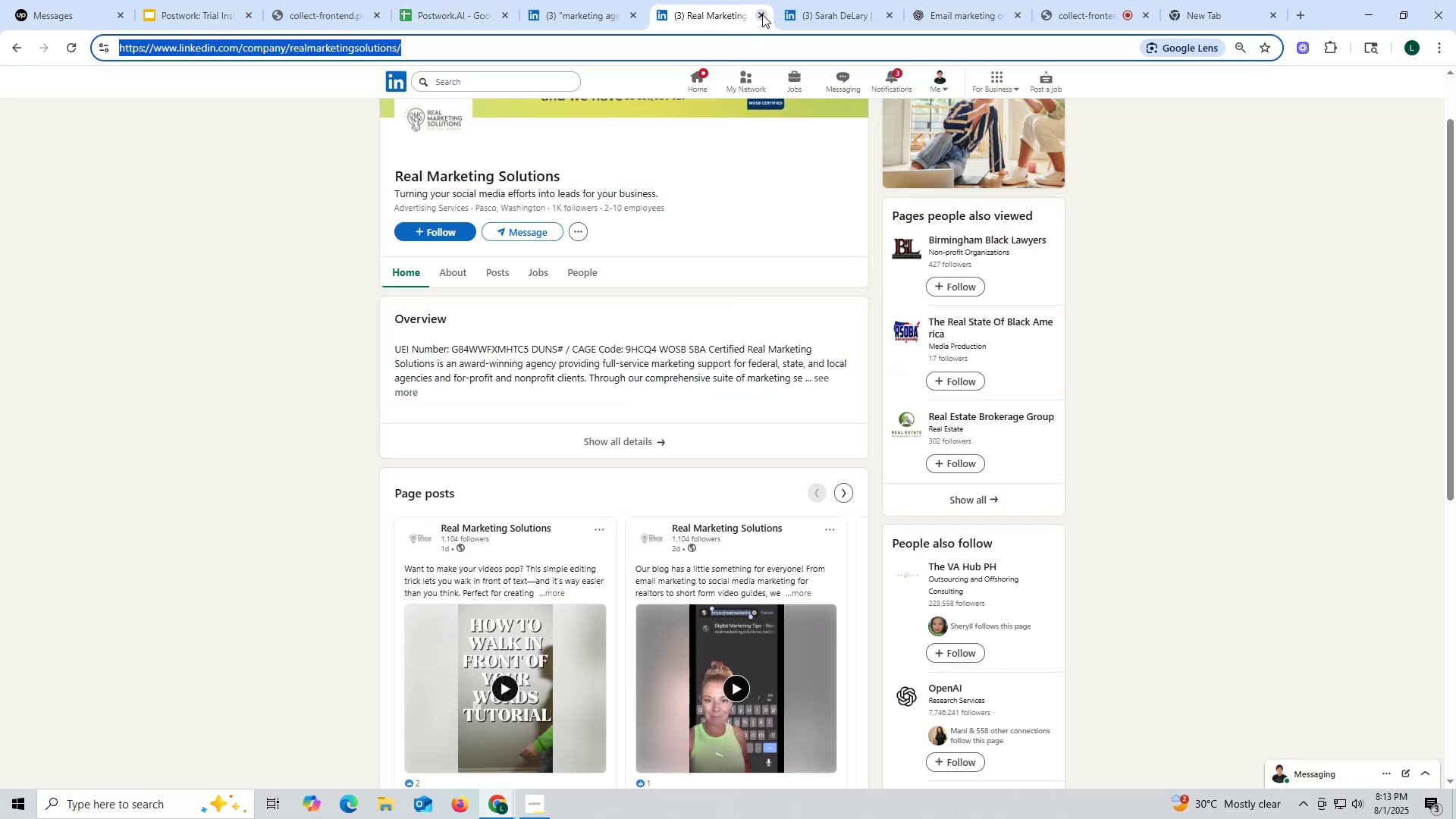 
left_click([762, 14])
 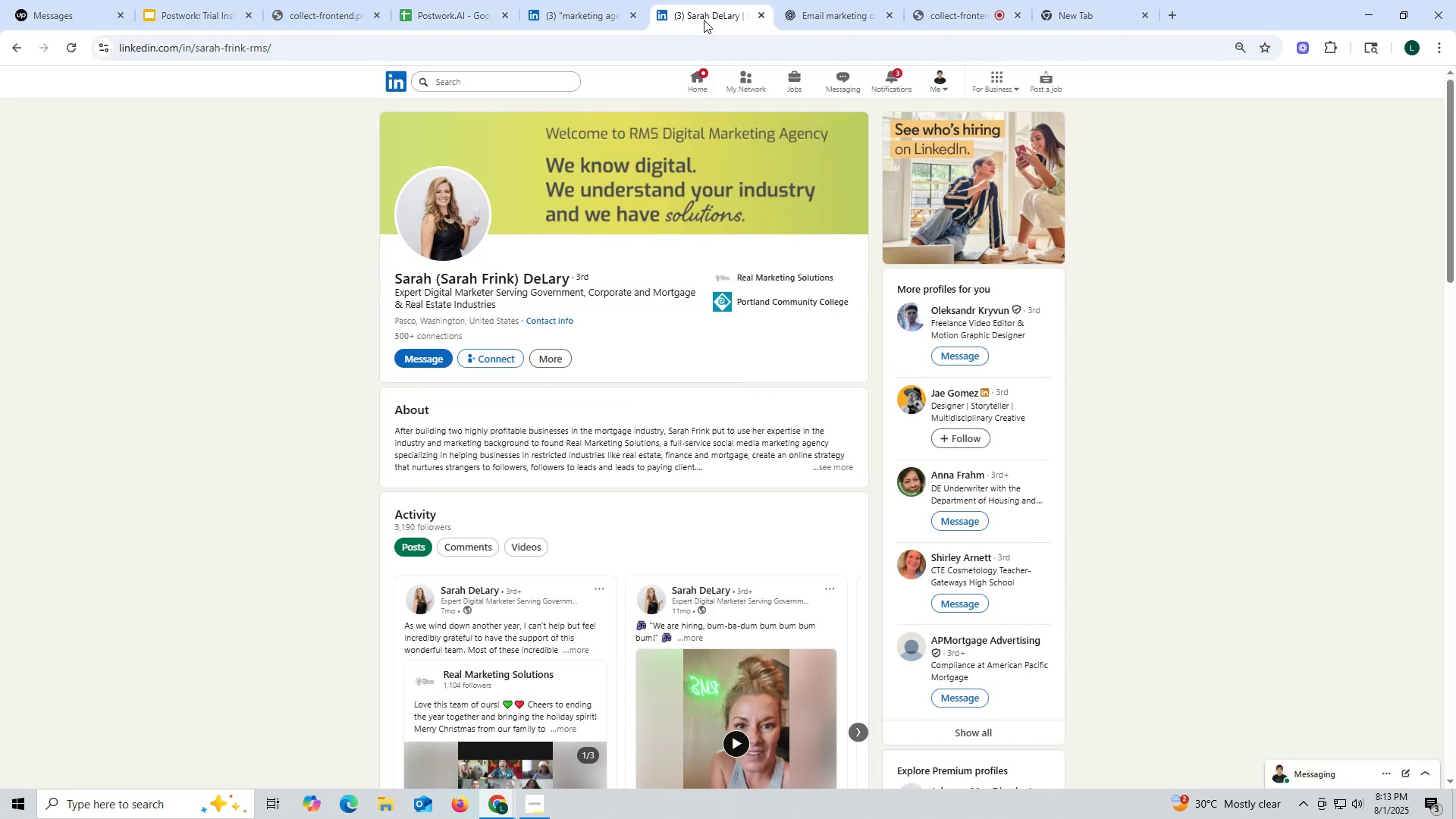 
left_click([704, 19])
 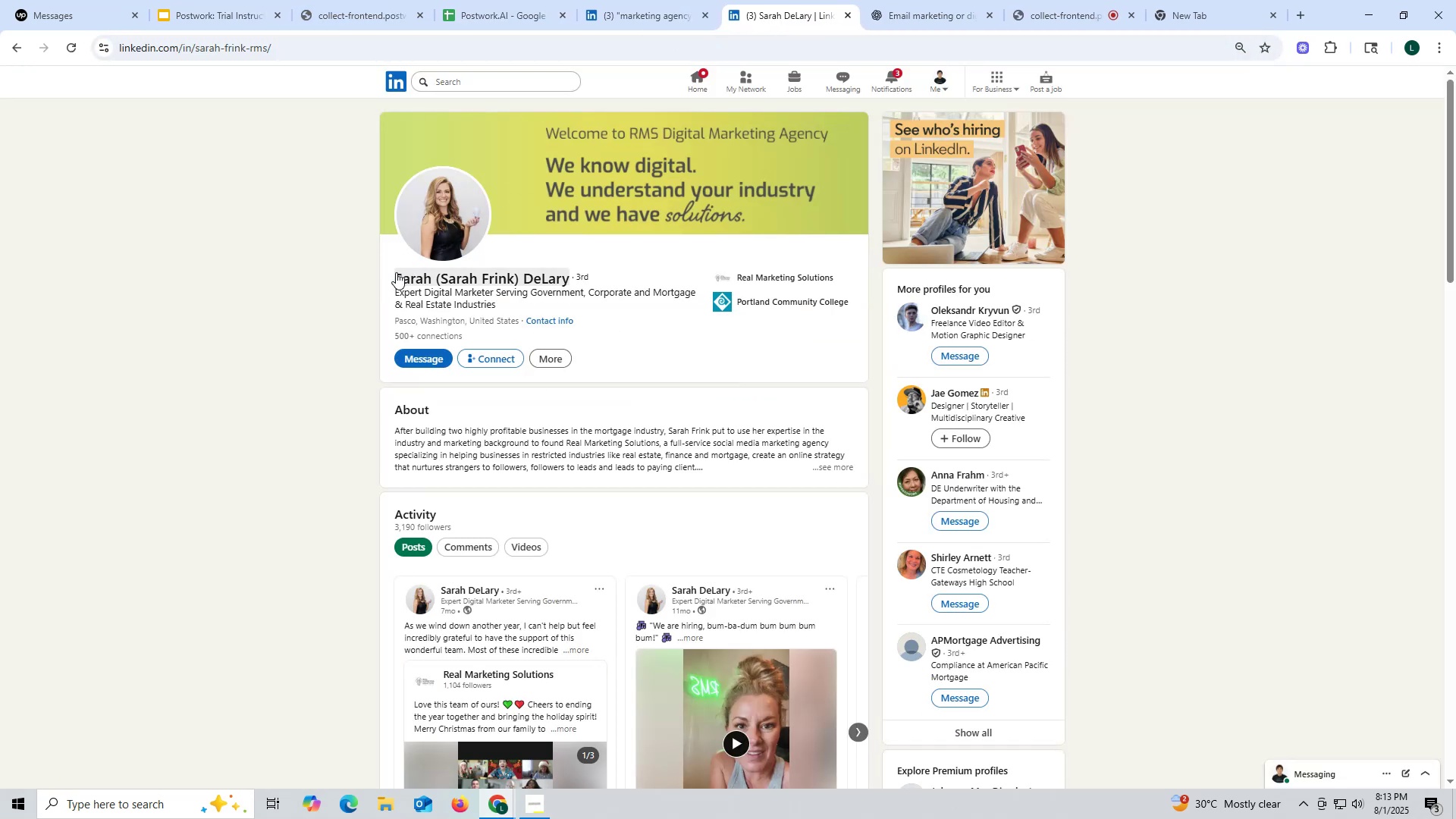 
left_click_drag(start_coordinate=[382, 278], to_coordinate=[570, 279])
 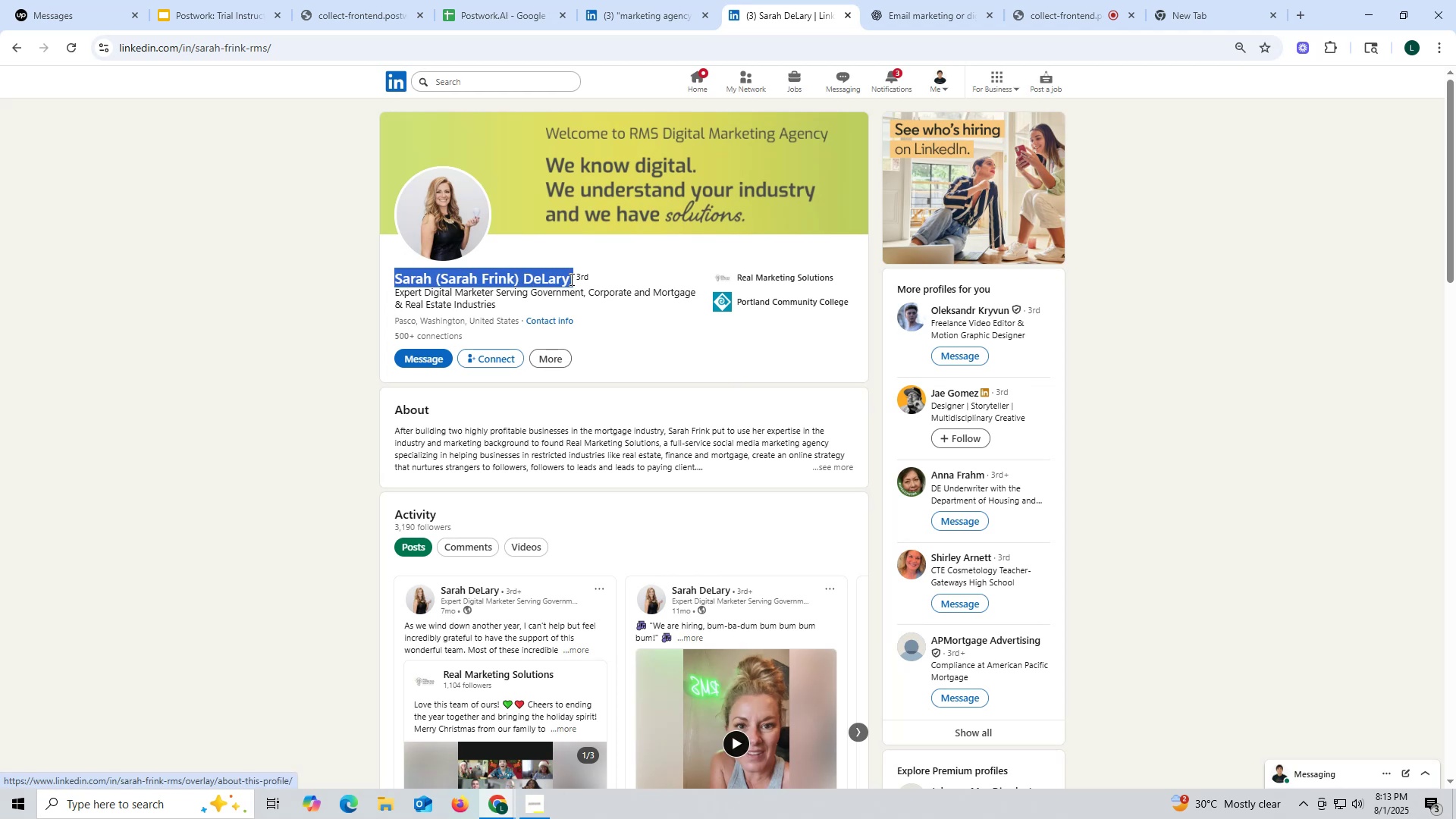 
key(Control+ControlLeft)
 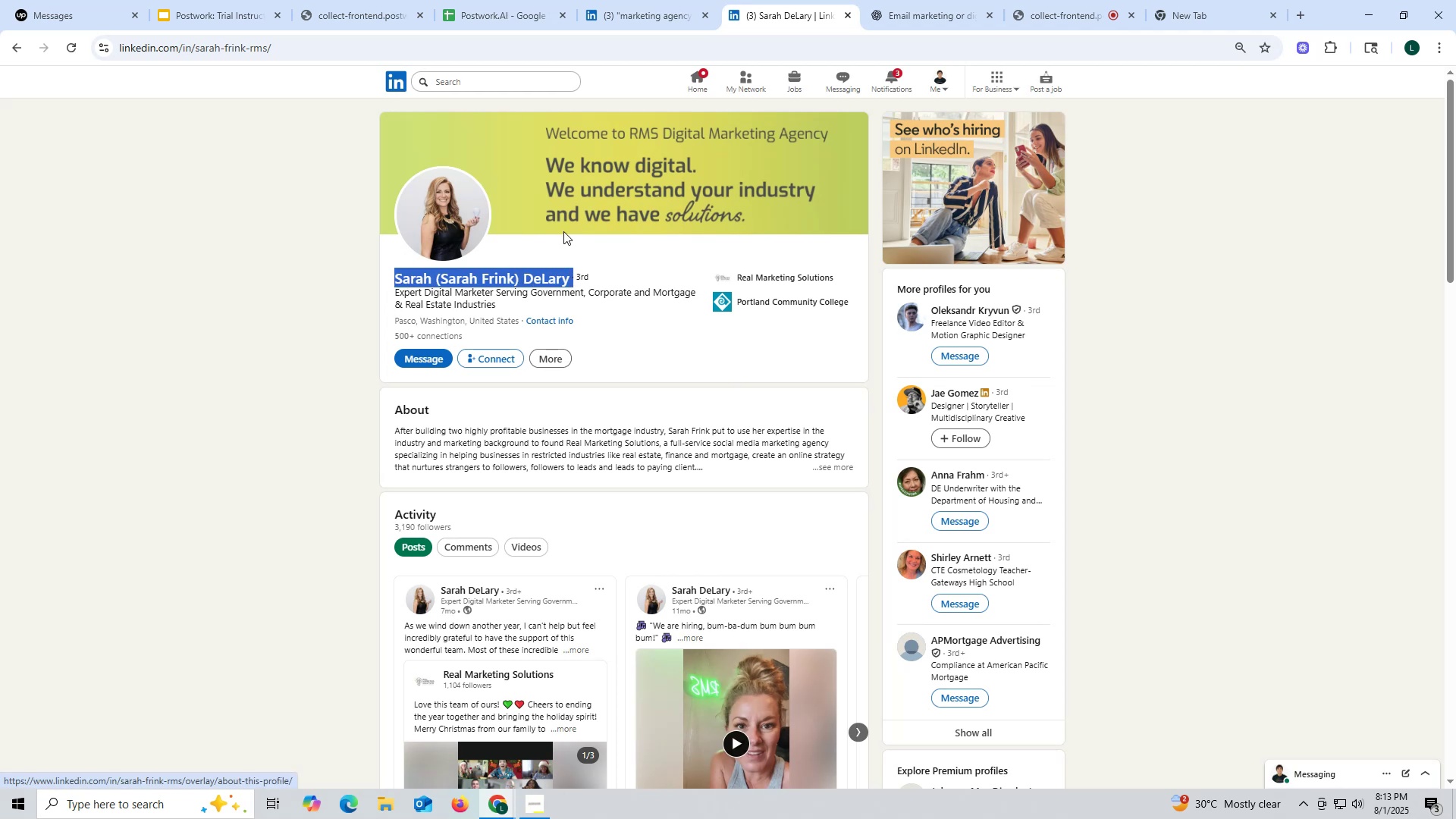 
key(Control+C)
 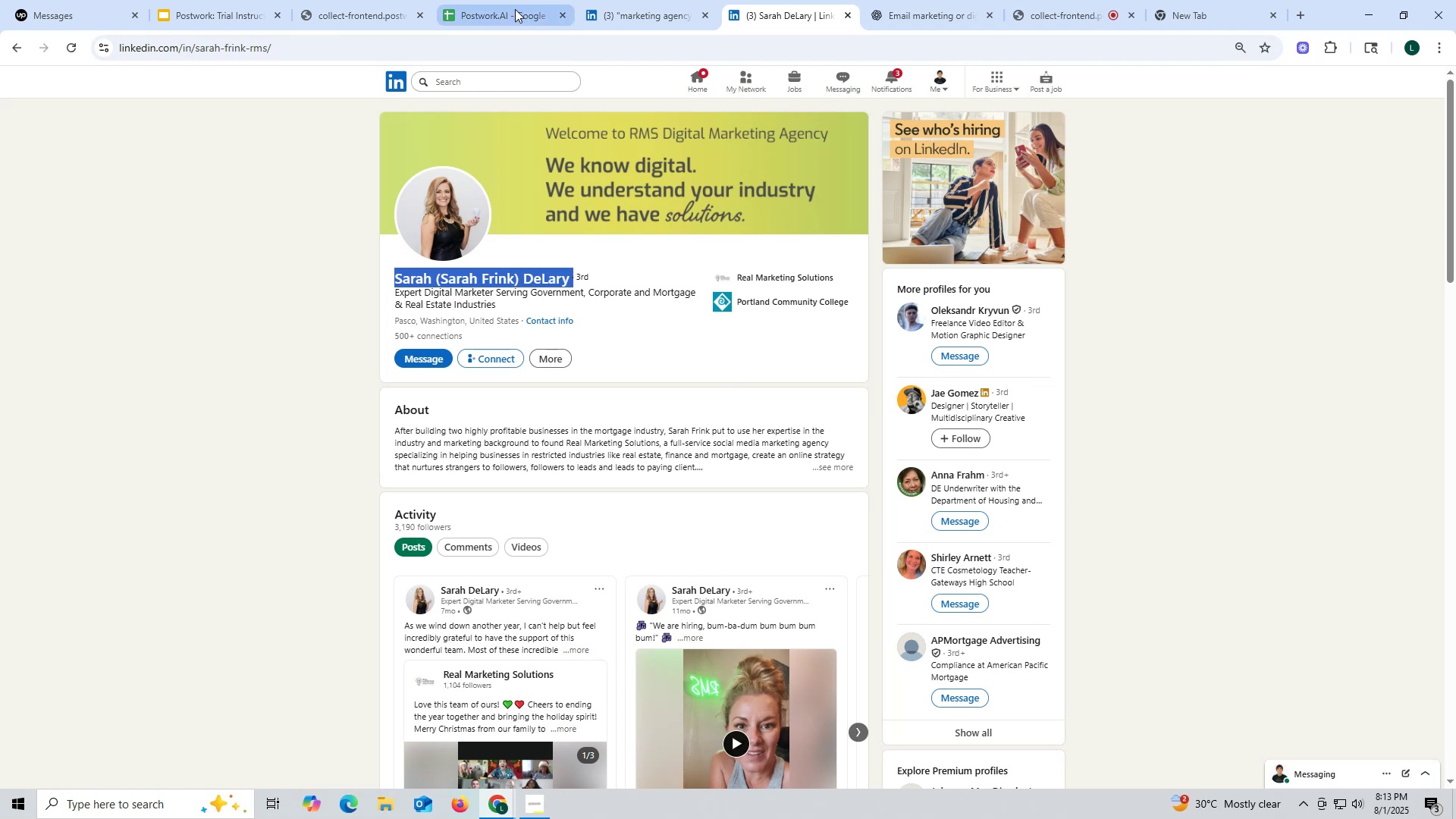 
left_click([515, 8])
 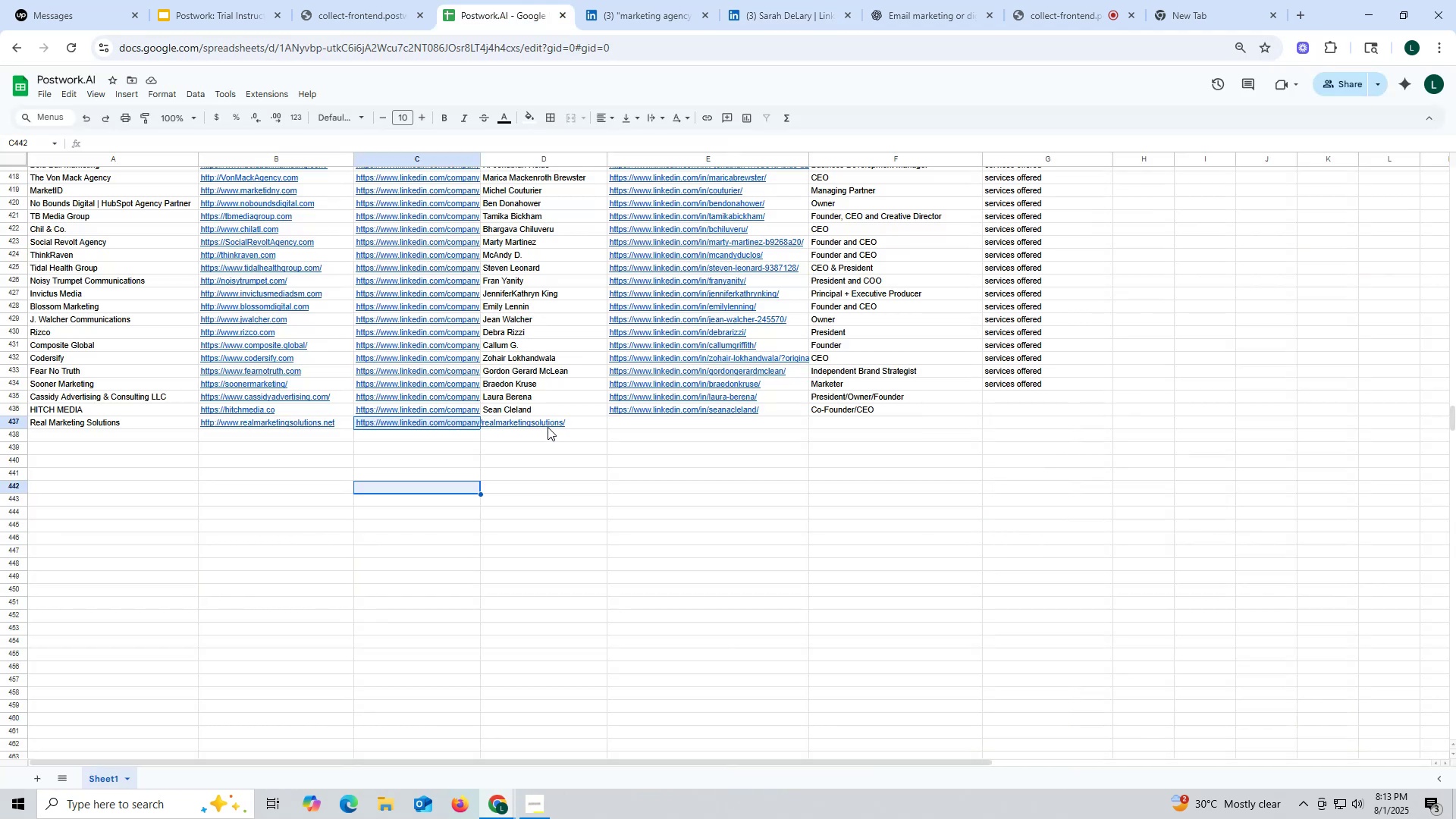 
double_click([548, 427])
 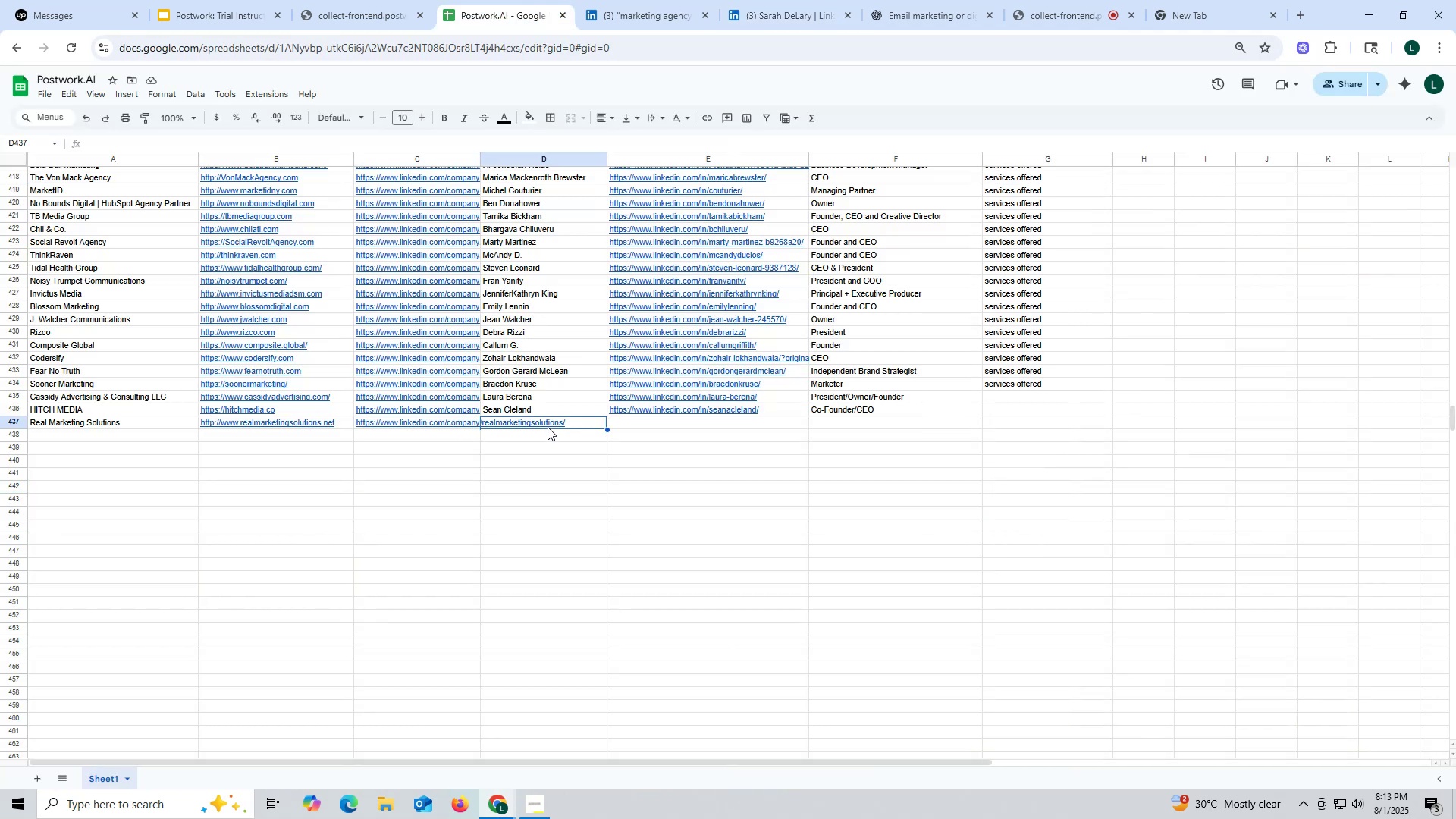 
key(Control+ControlLeft)
 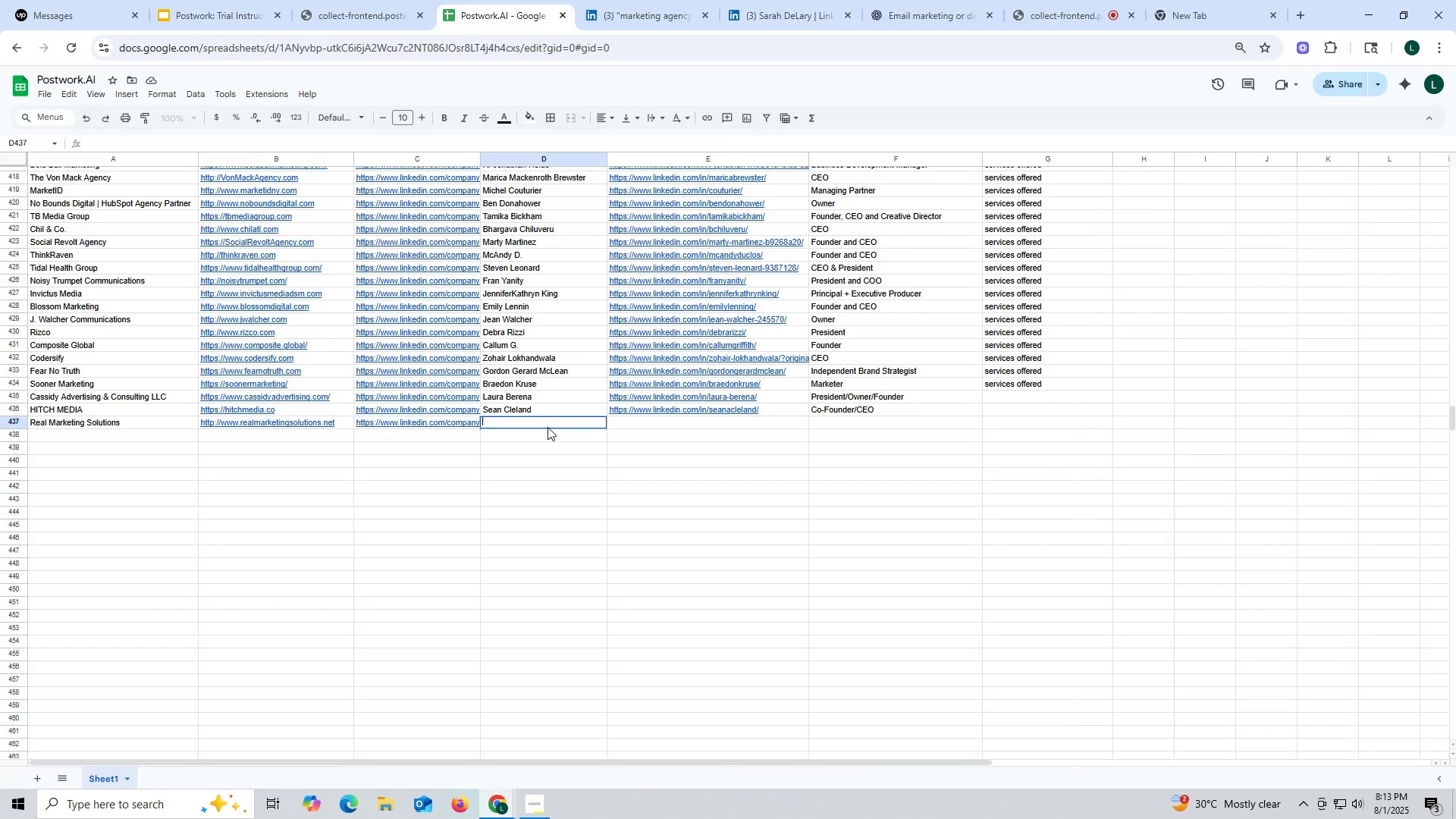 
key(Control+V)
 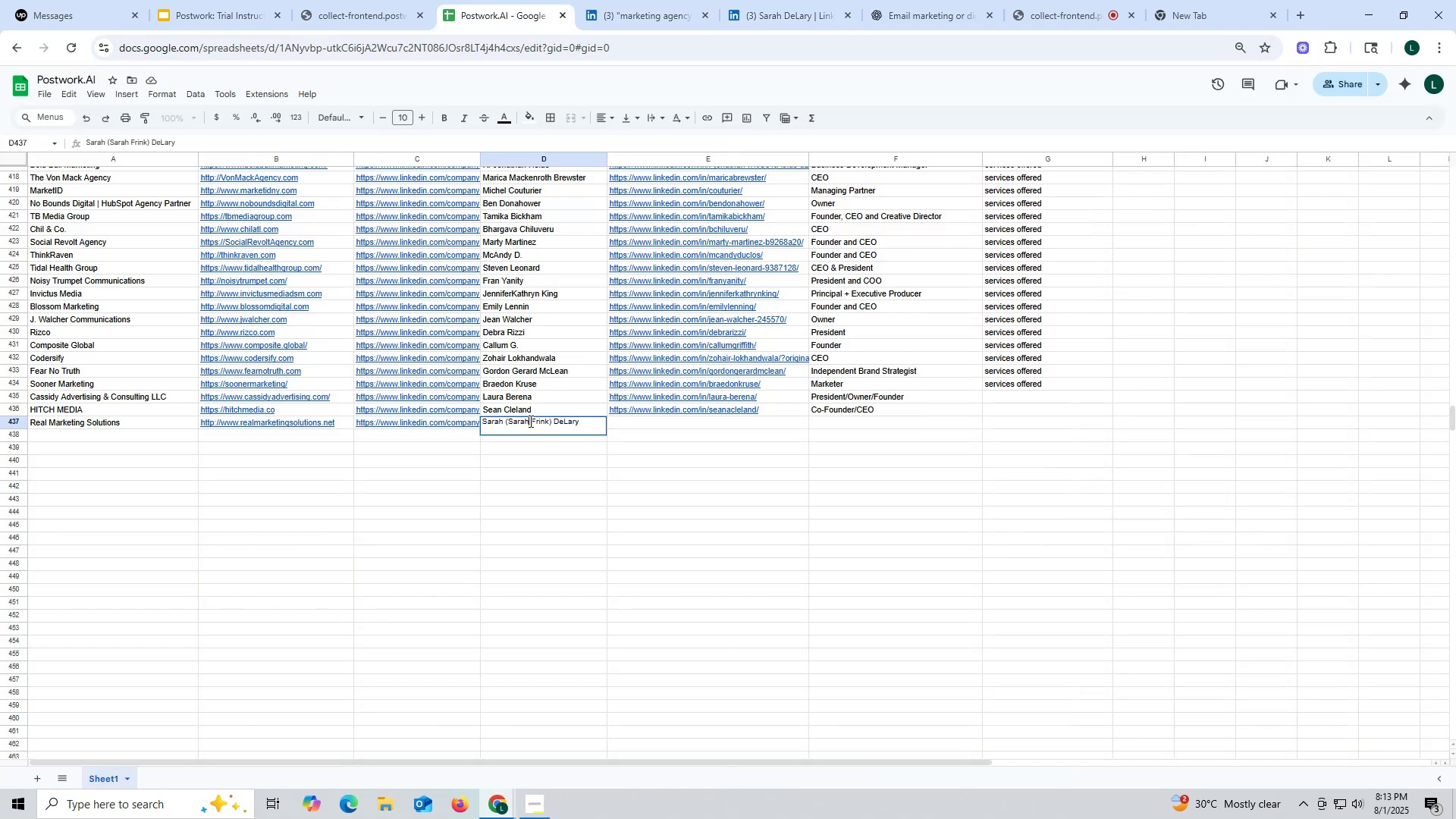 
double_click([529, 421])
 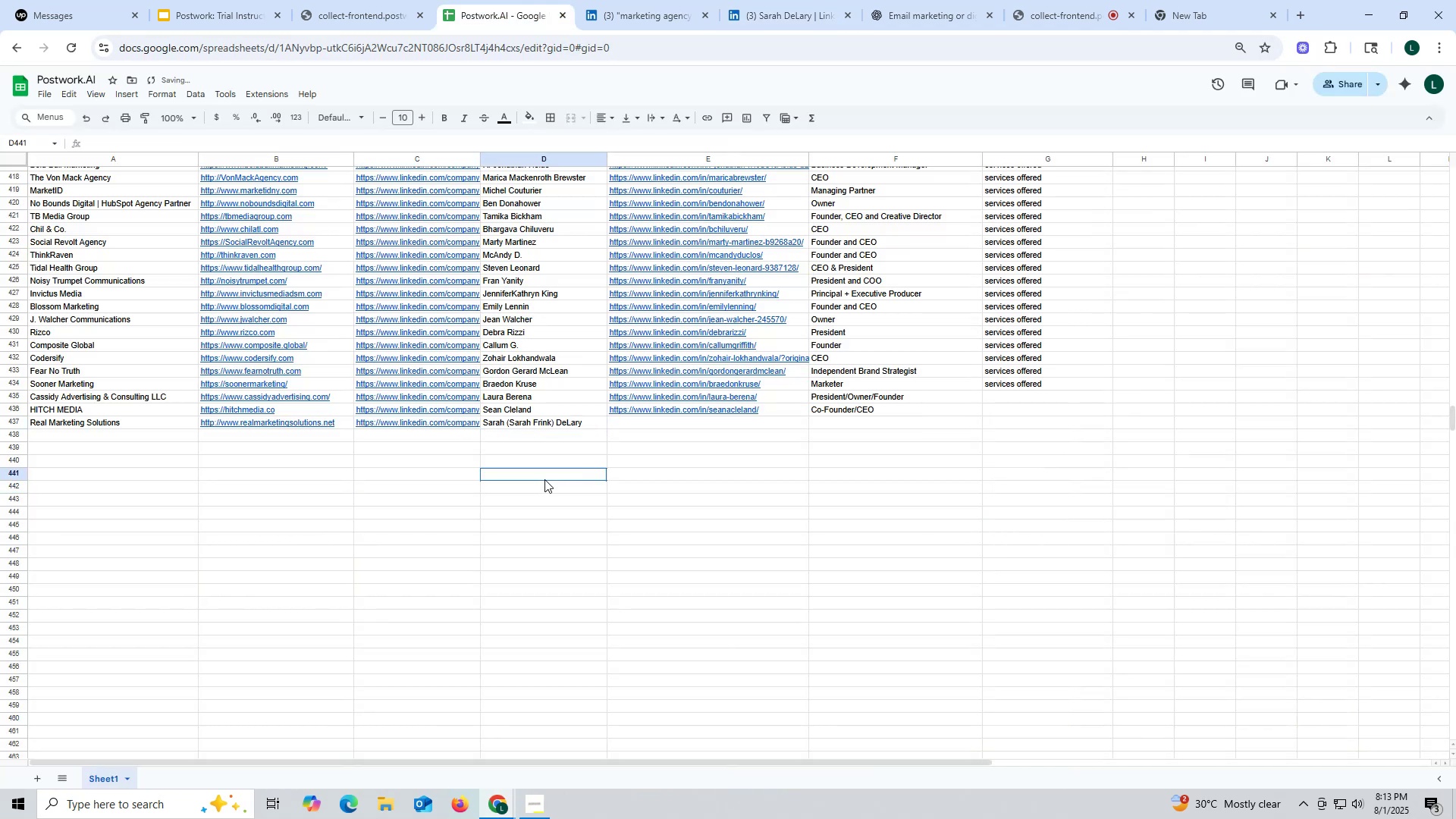 
triple_click([544, 479])
 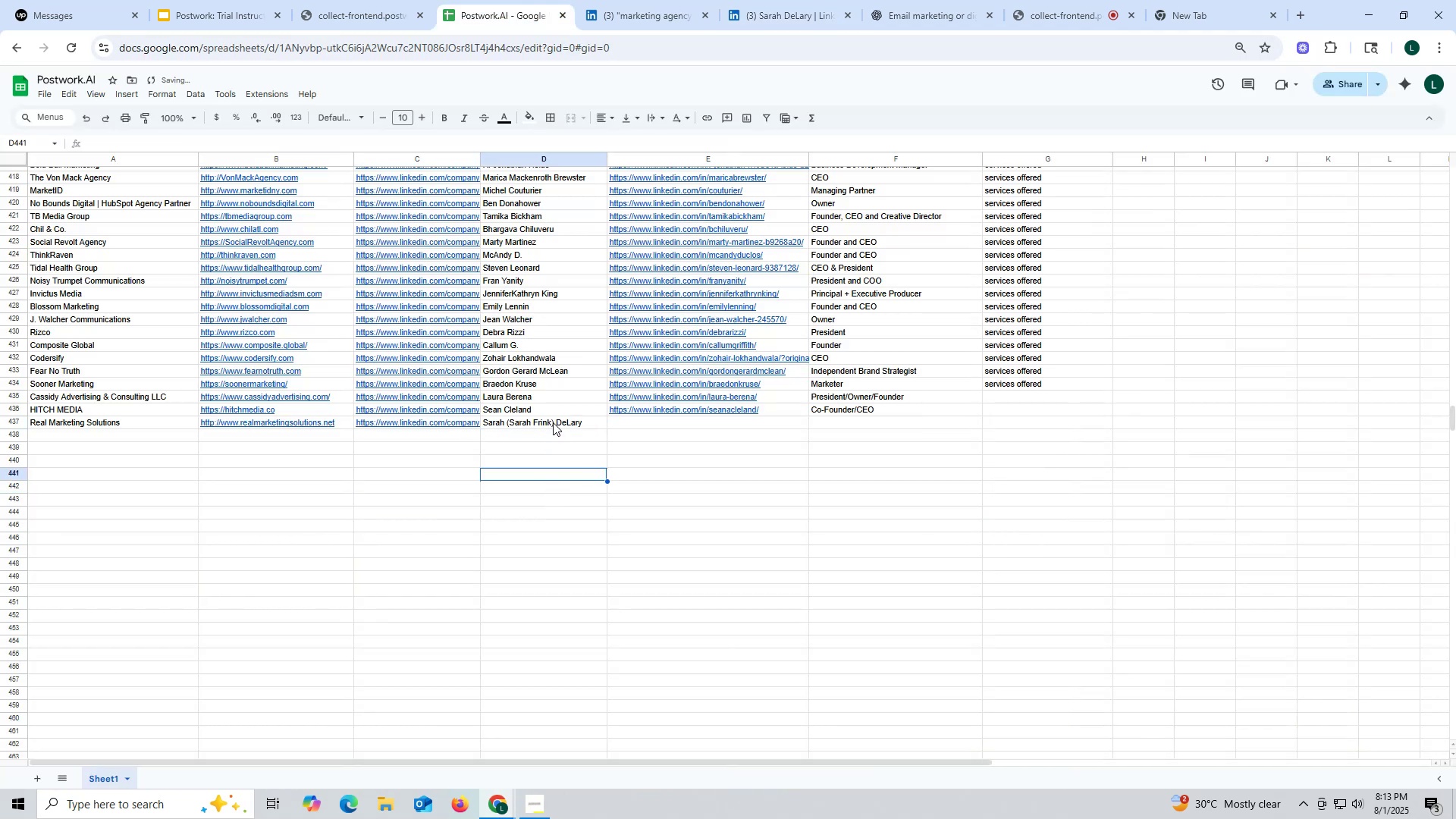 
double_click([553, 422])
 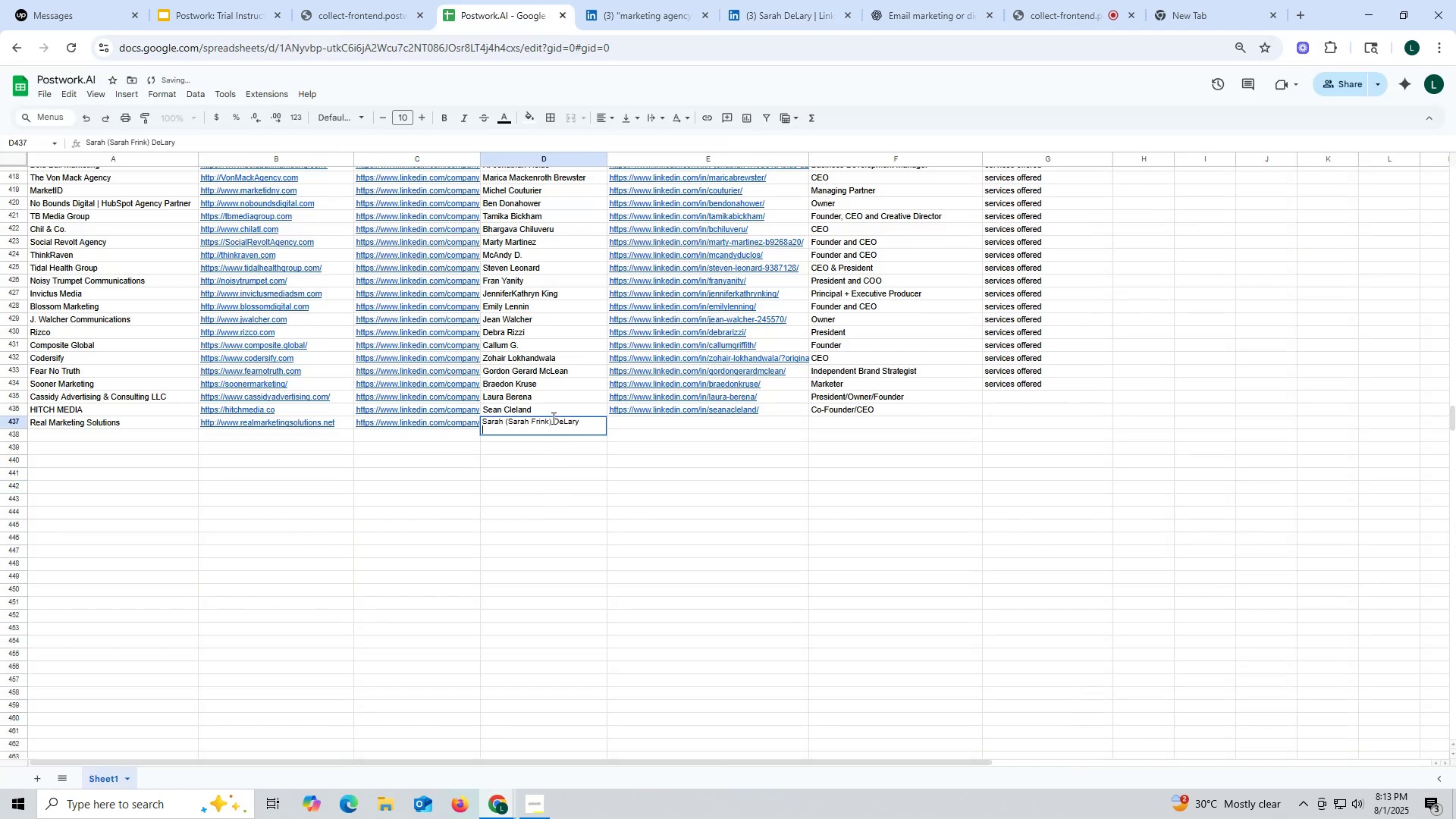 
left_click_drag(start_coordinate=[554, 419], to_coordinate=[505, 419])
 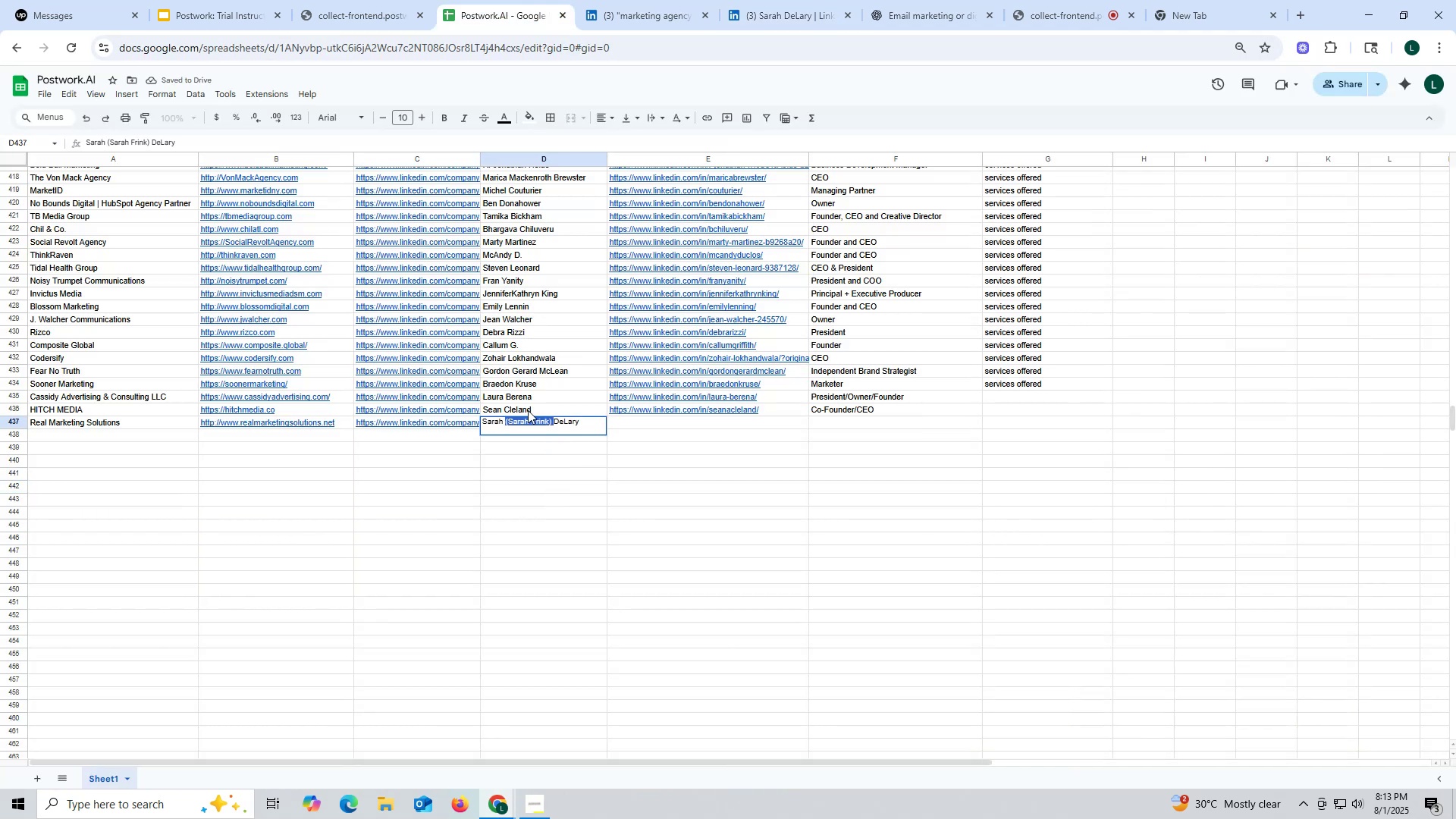 
key(Backspace)
 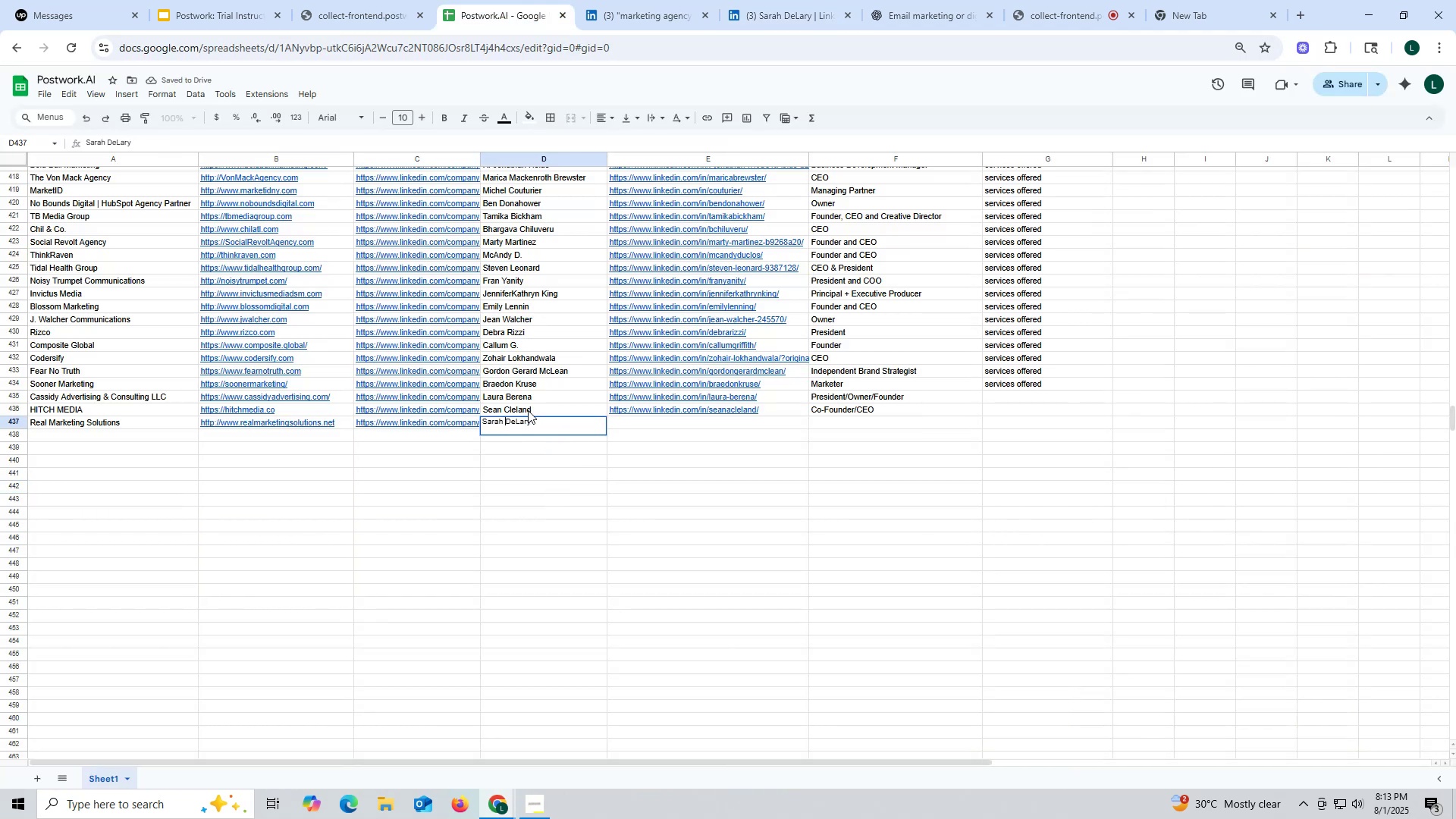 
key(Backspace)
 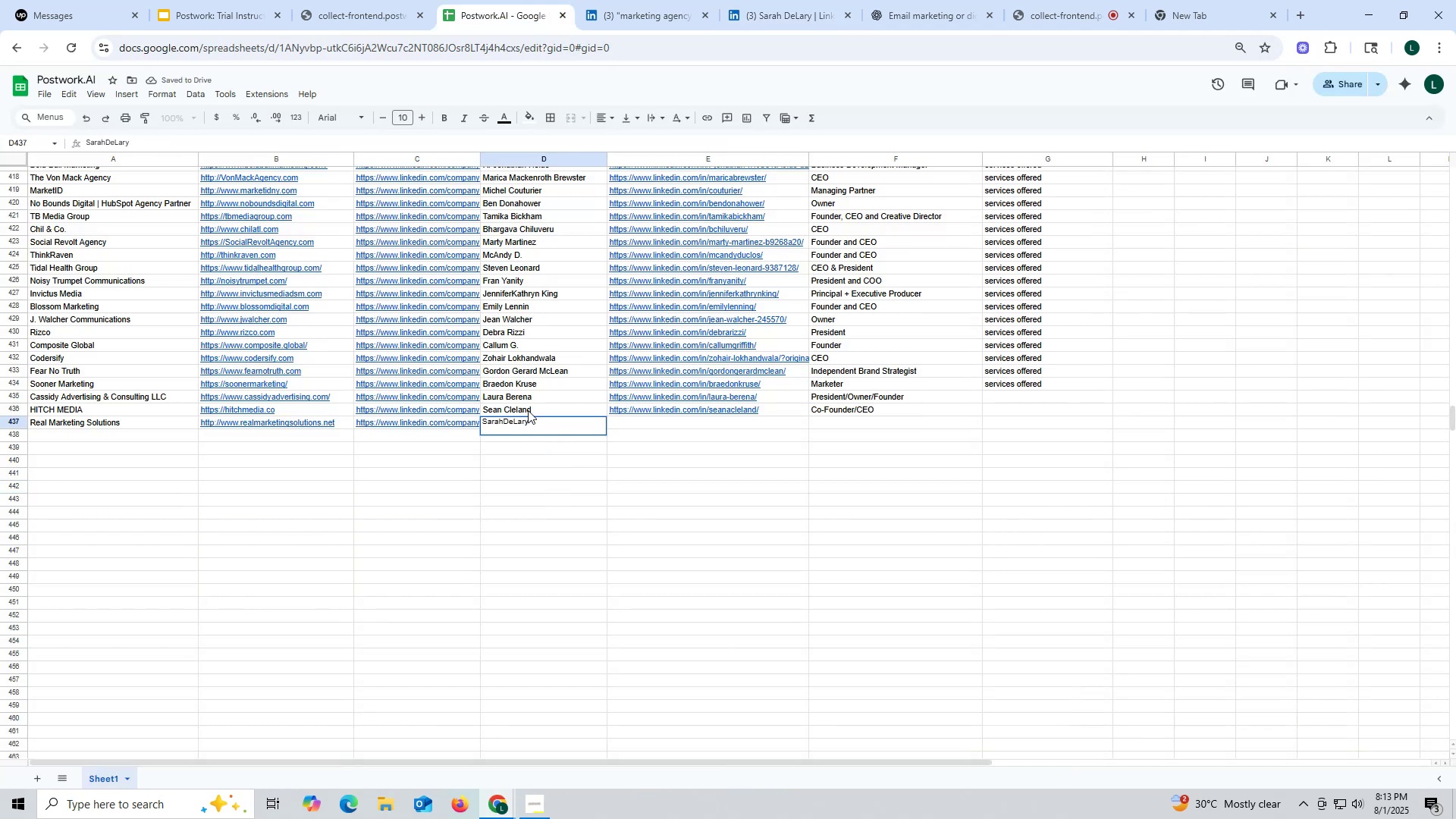 
key(Space)
 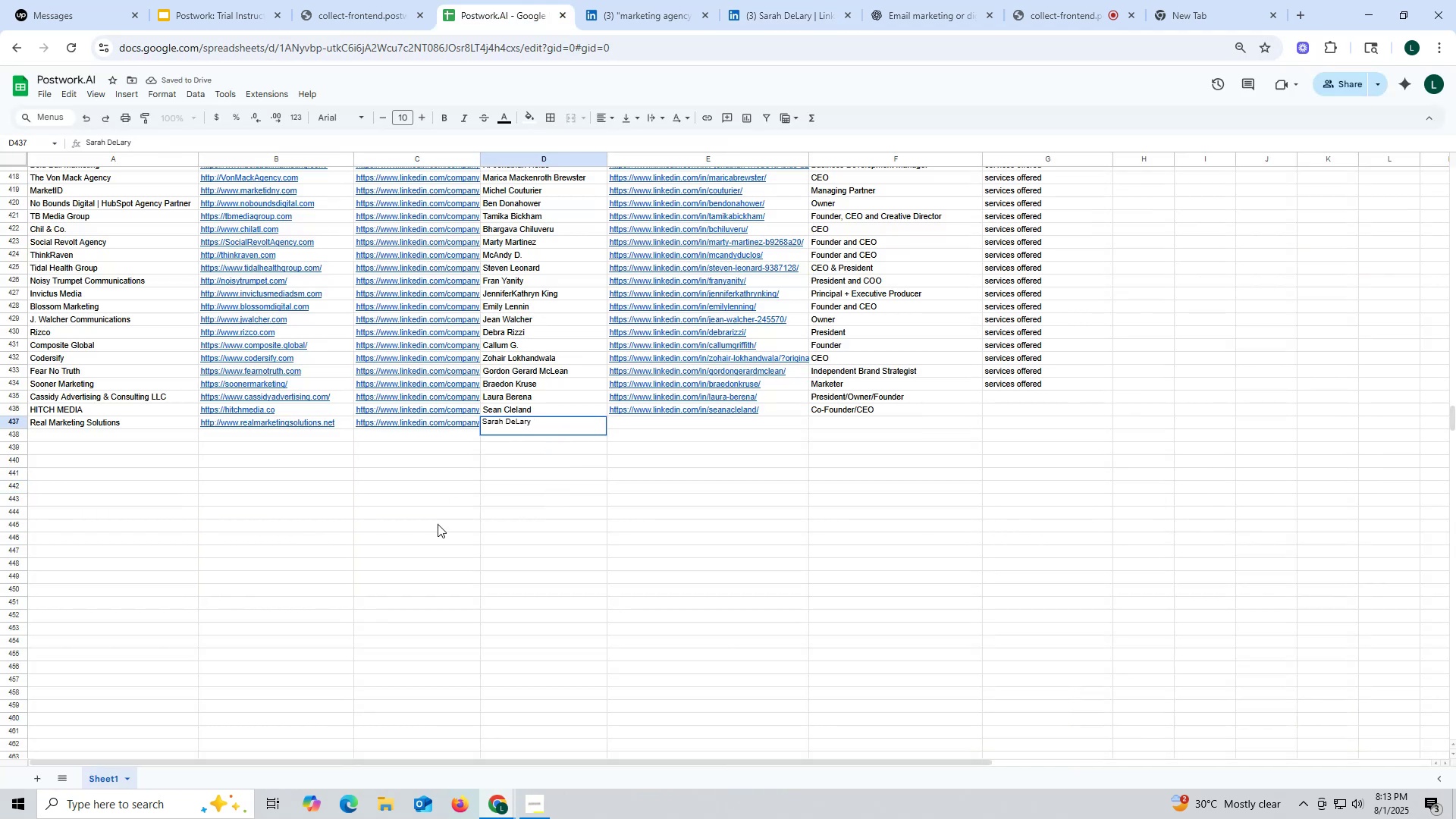 
left_click([438, 524])
 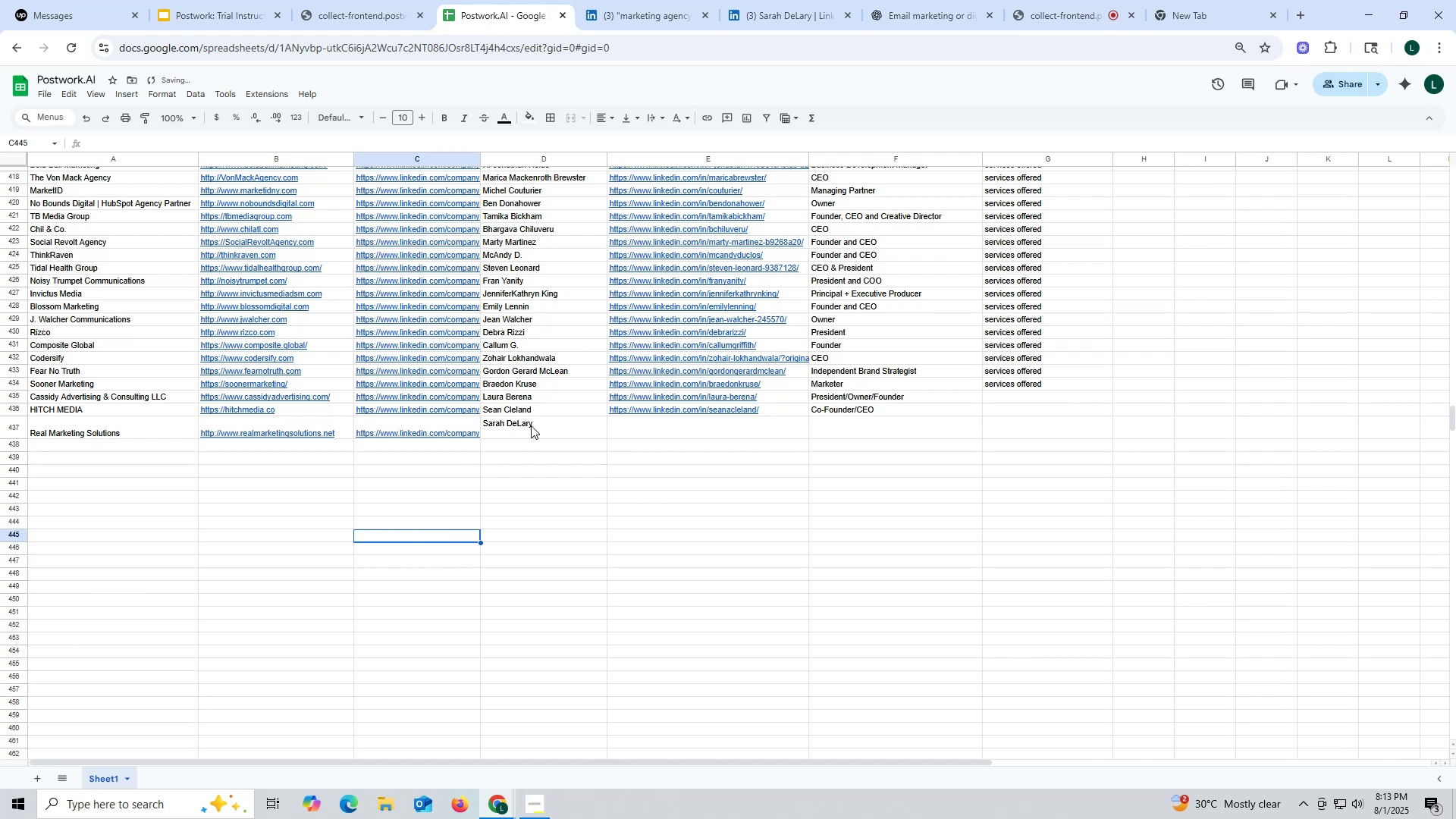 
left_click([541, 424])
 